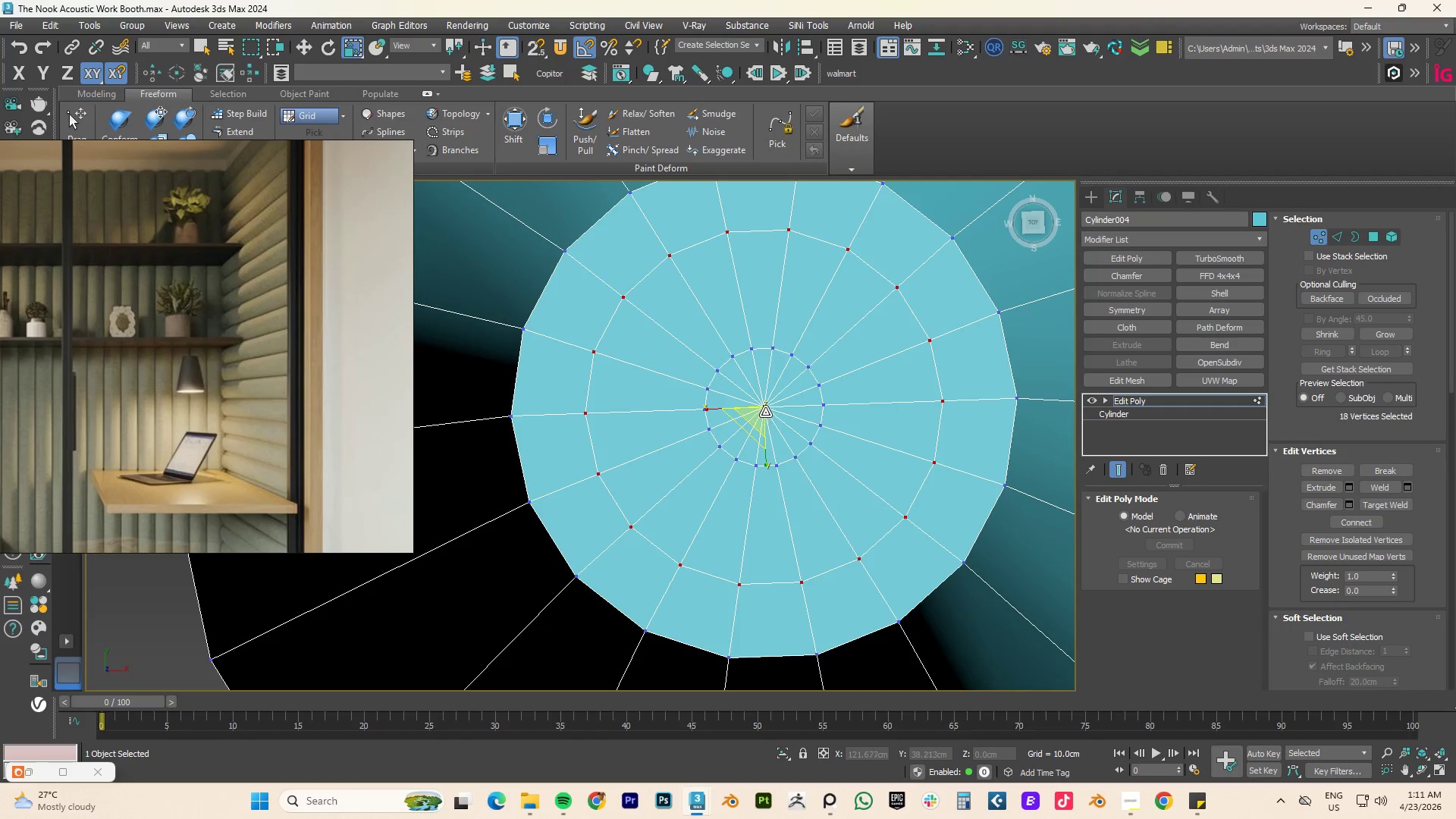 
left_click([766, 407])
 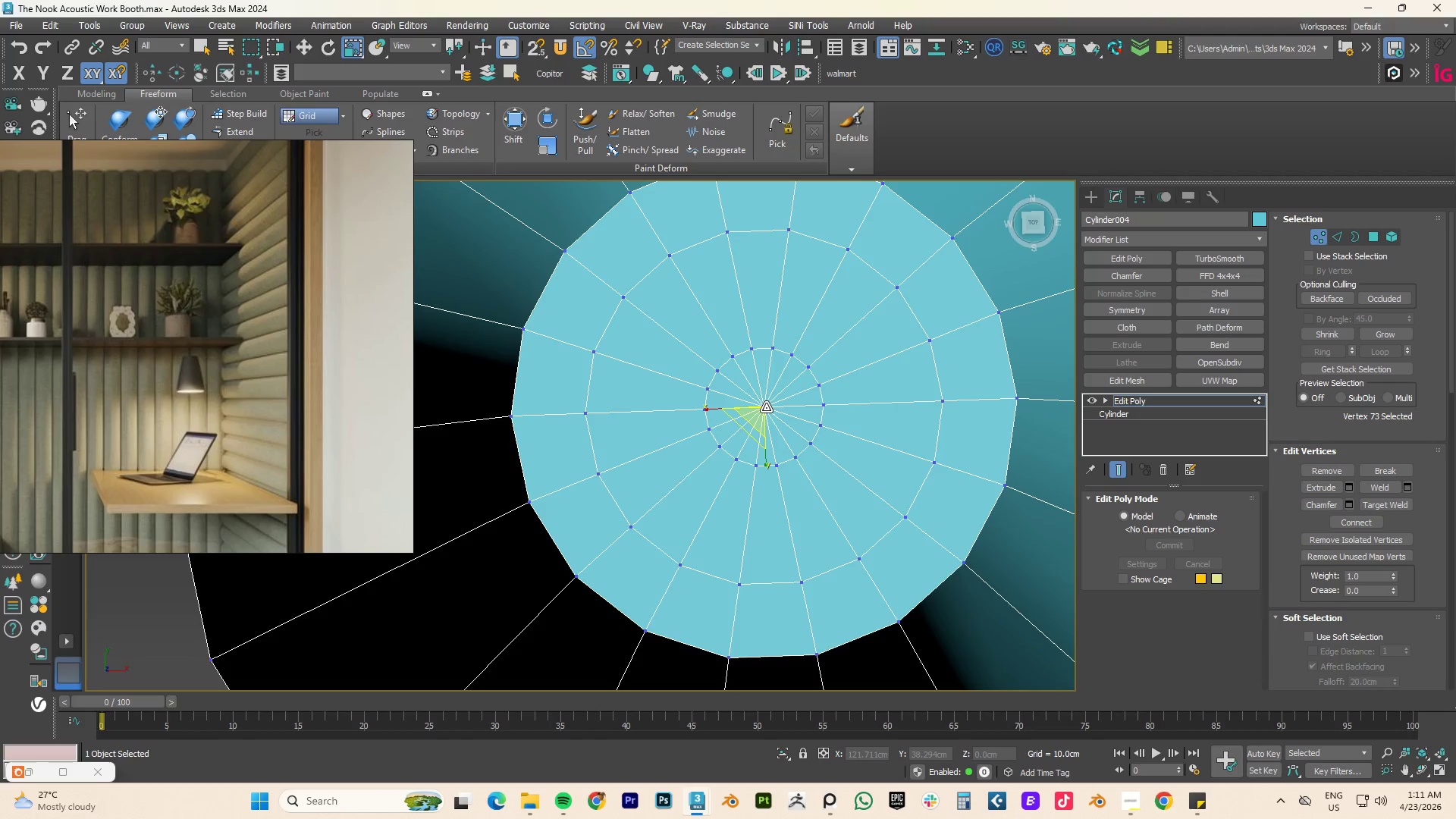 
key(Delete)
 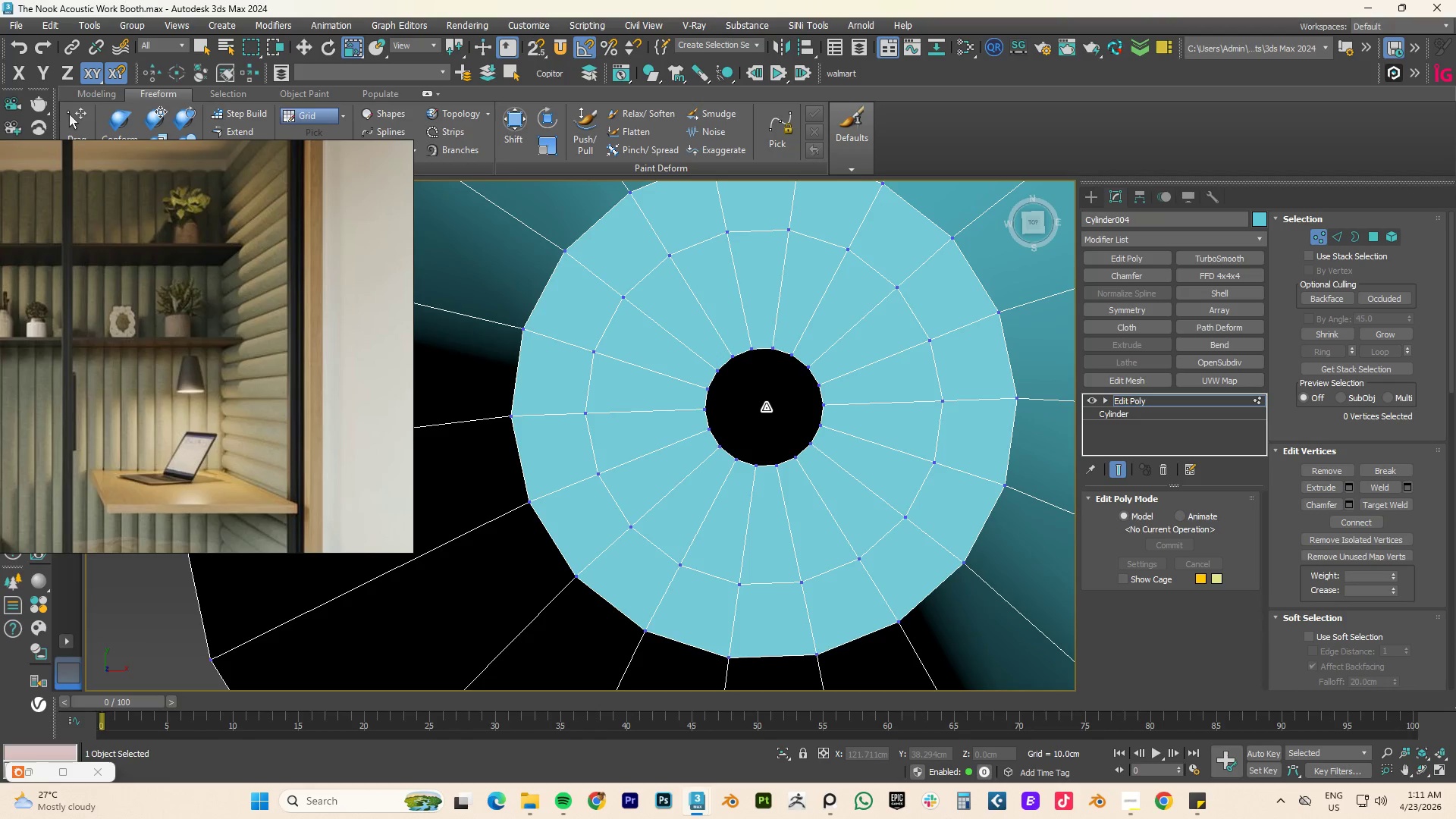 
key(4)
 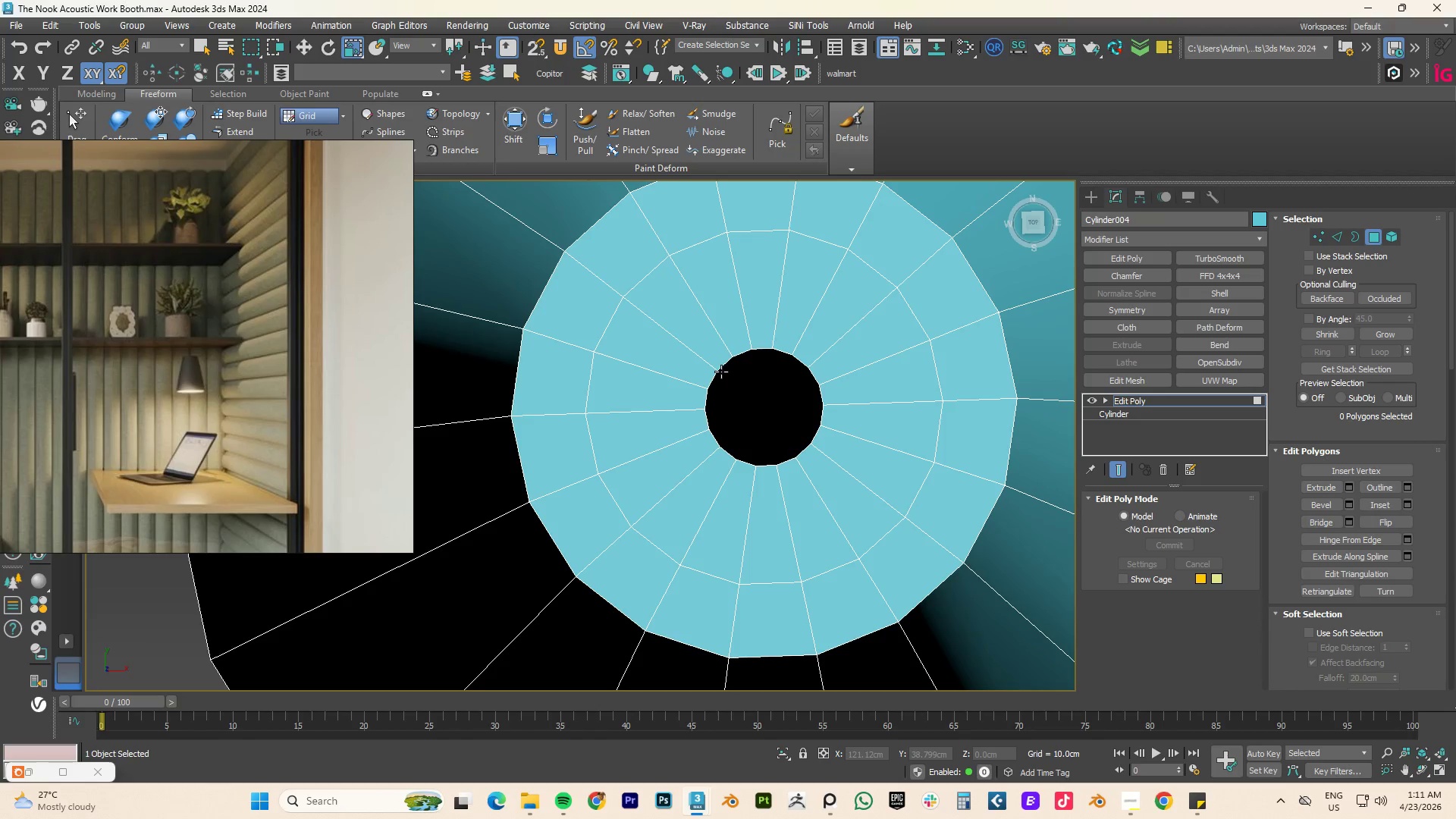 
key(3)
 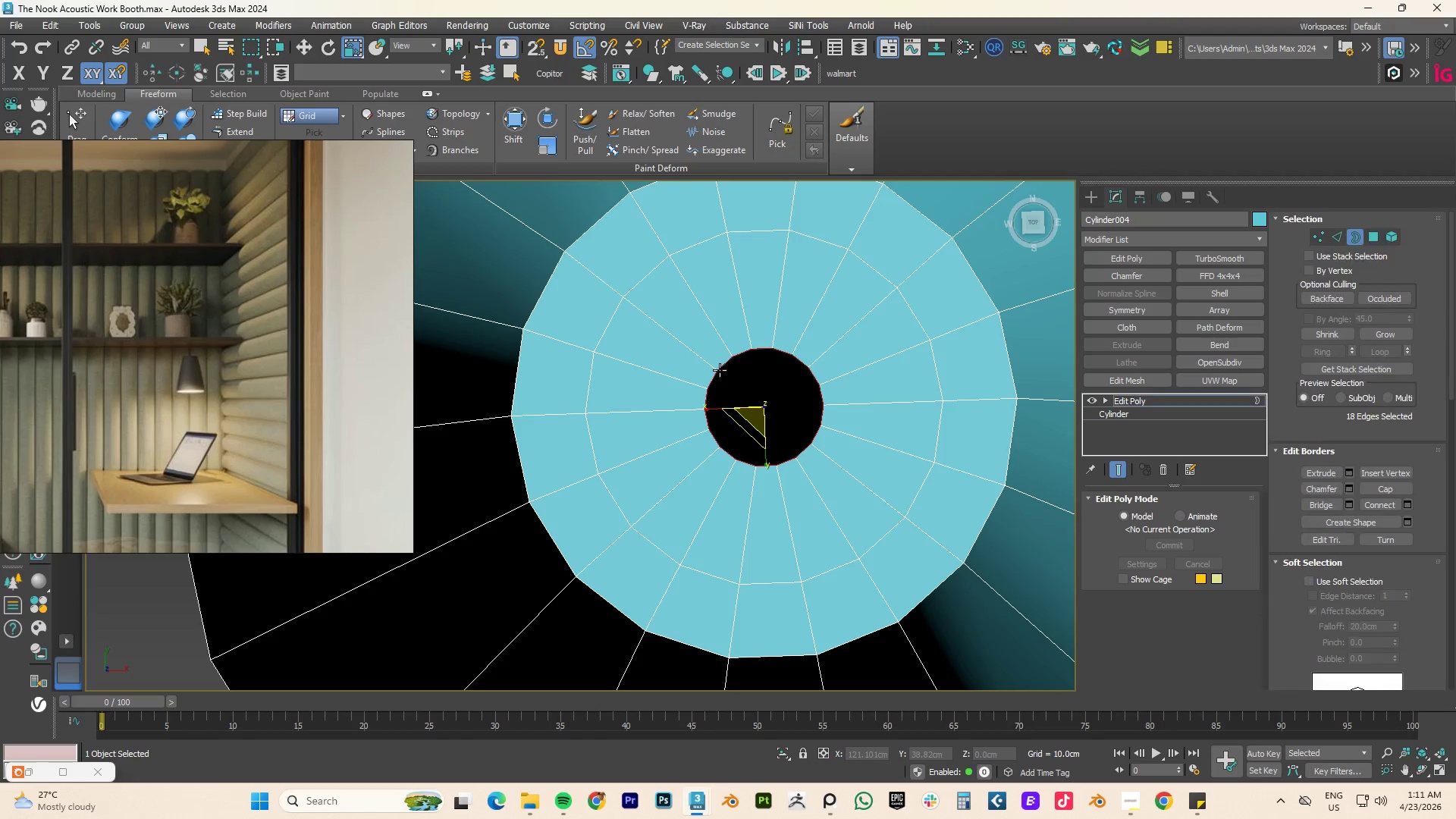 
left_click([720, 370])
 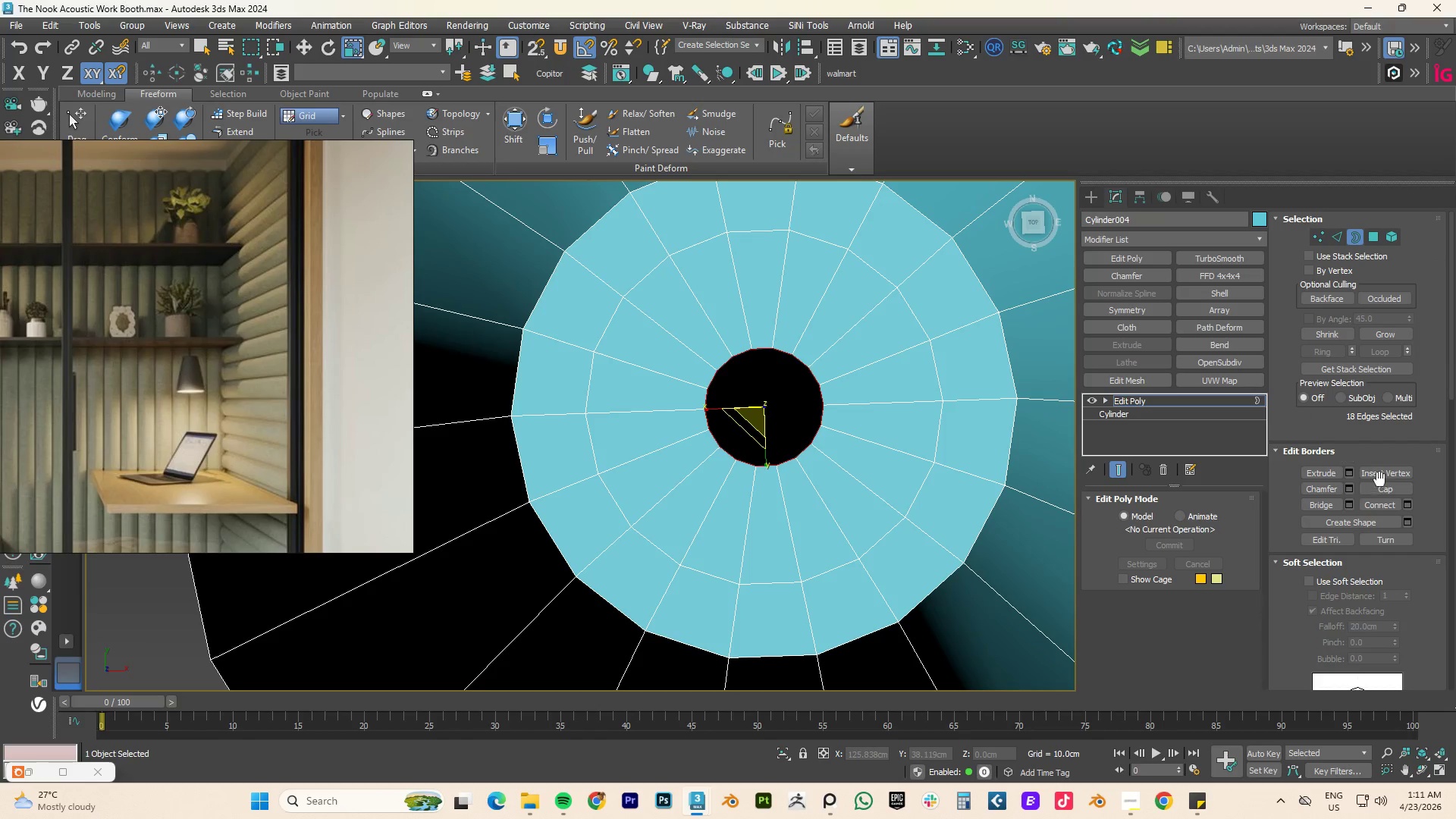 
left_click([1380, 488])
 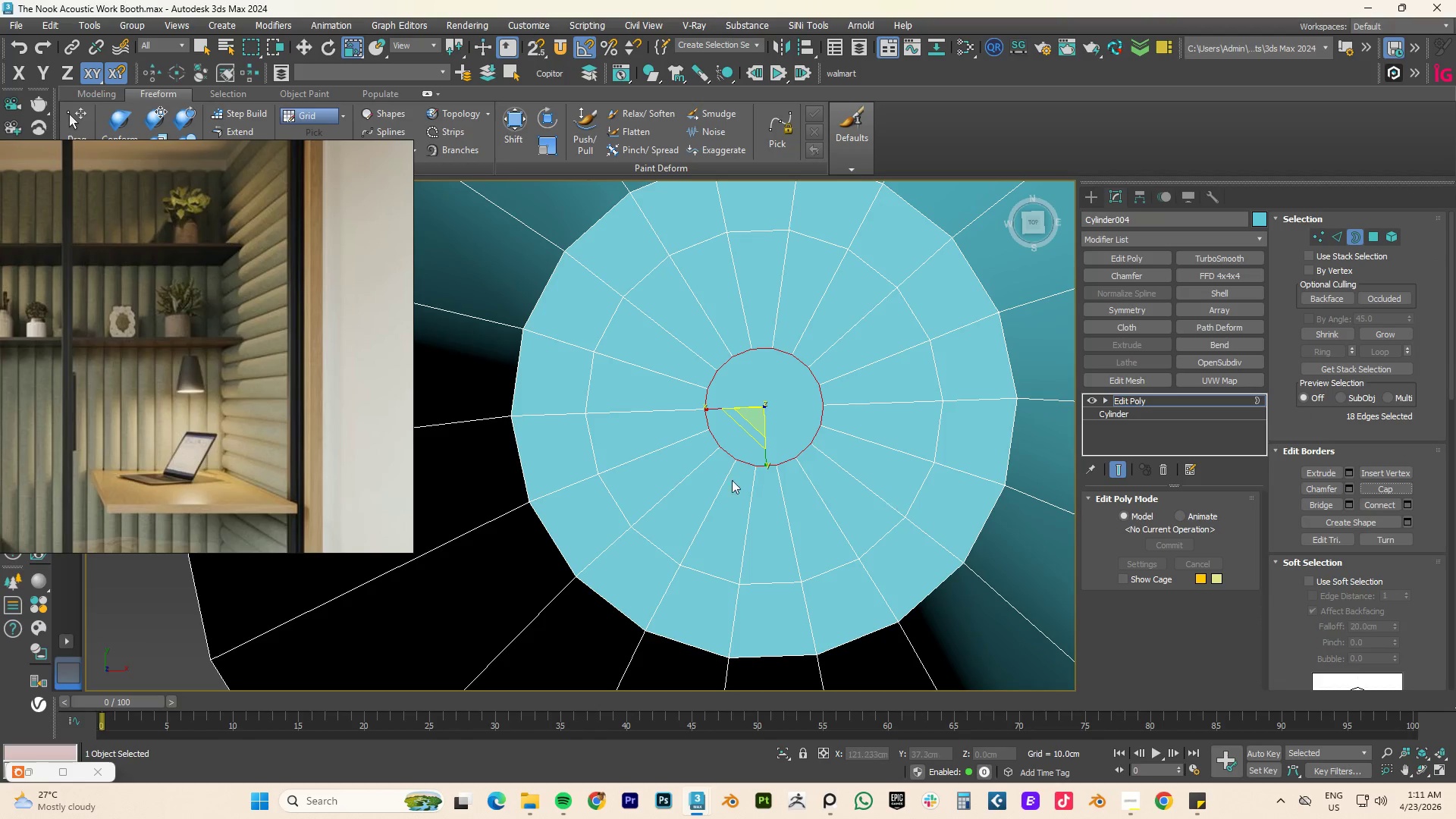 
hold_key(key=AltLeft, duration=1.39)
 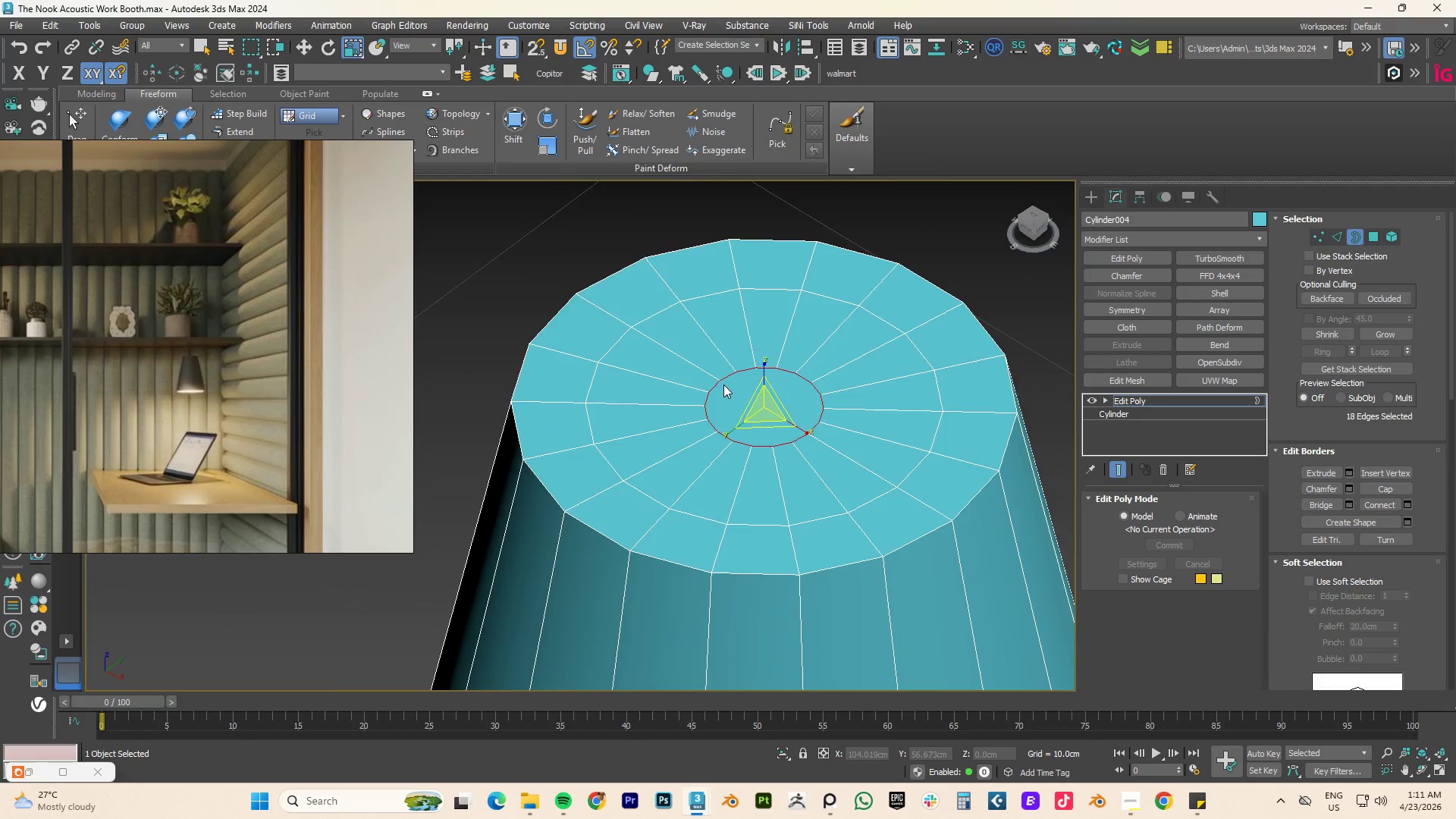 
scroll: coordinate [723, 384], scroll_direction: down, amount: 1.0
 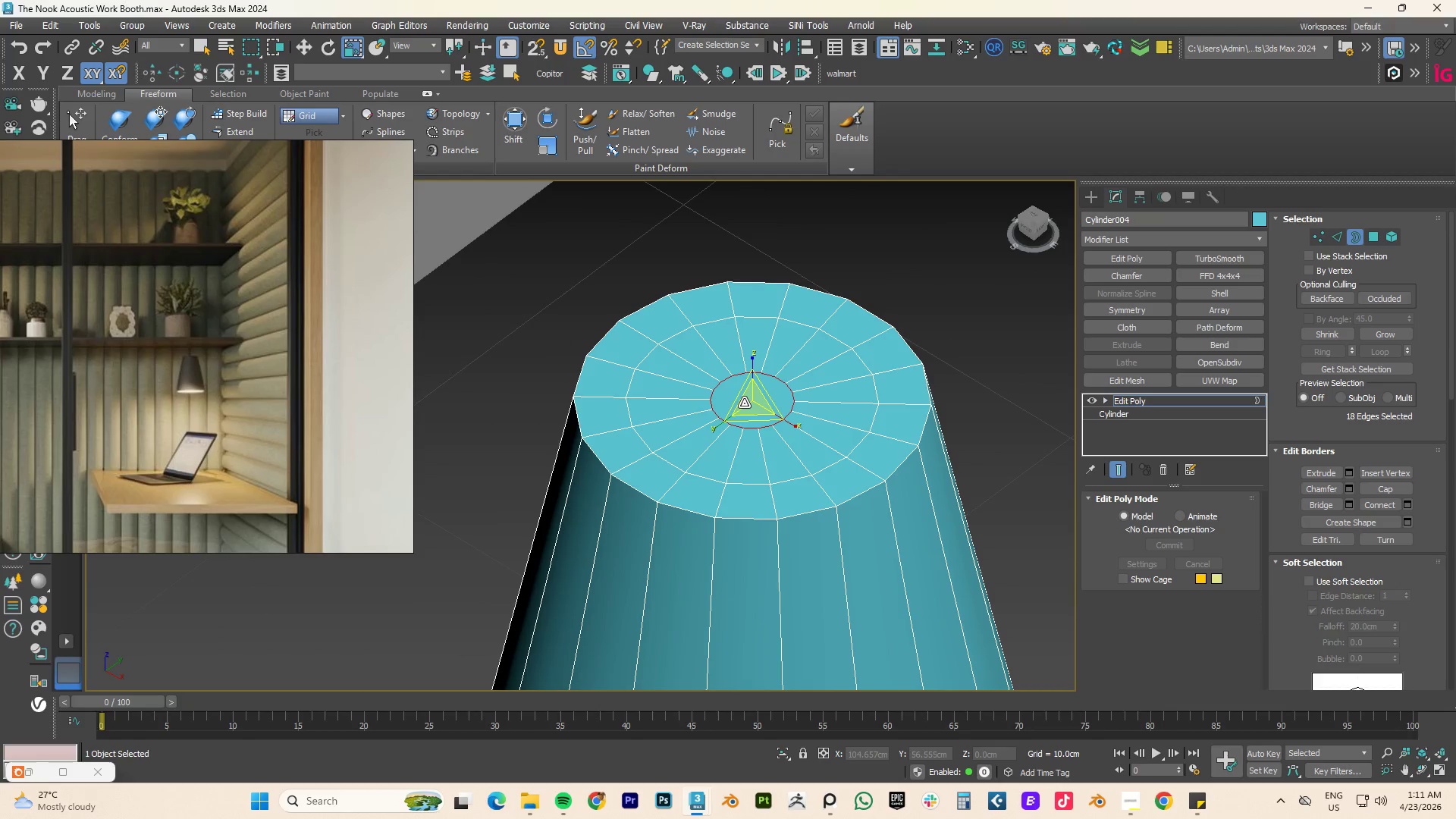 
key(4)
 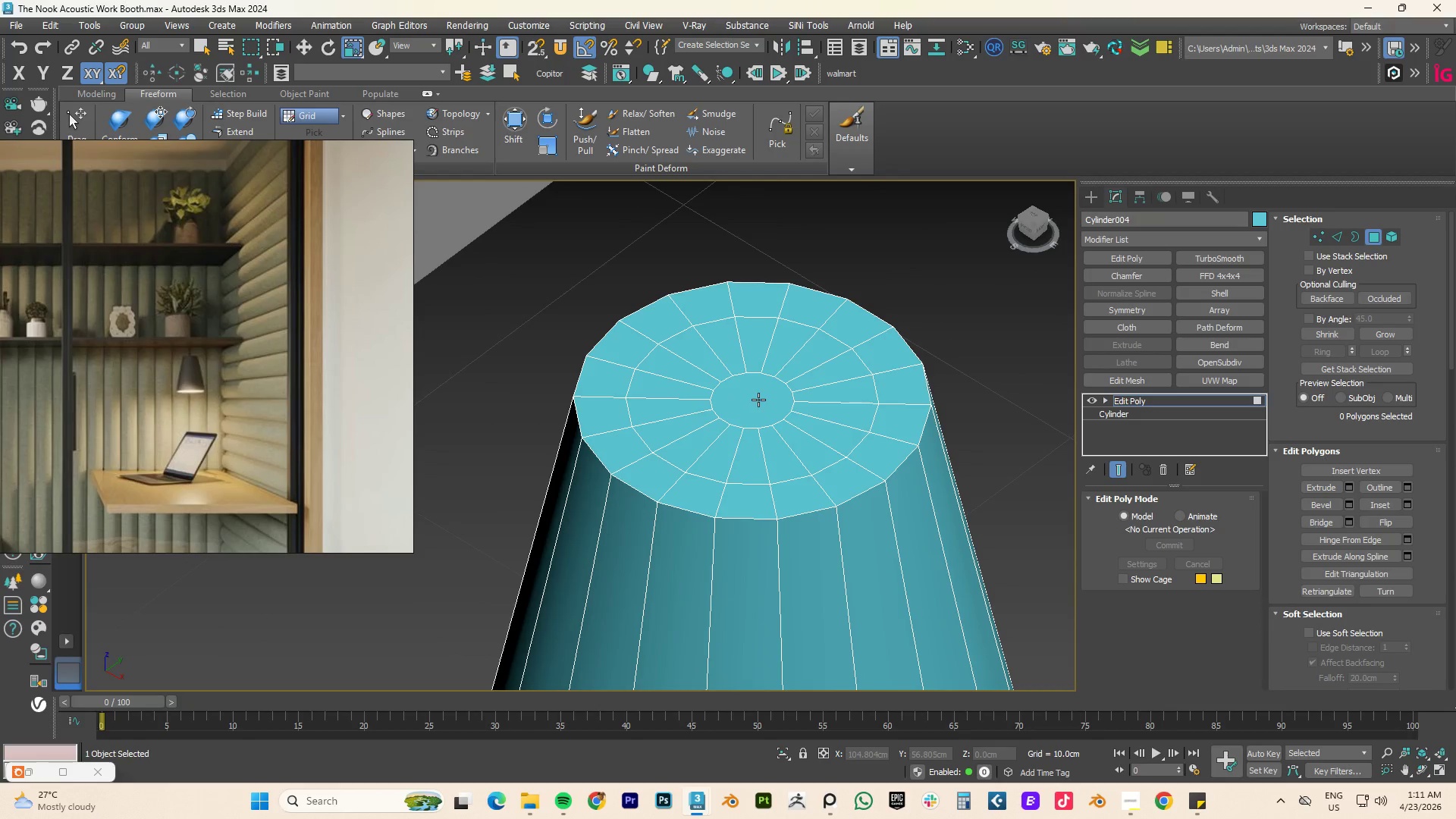 
left_click([758, 399])
 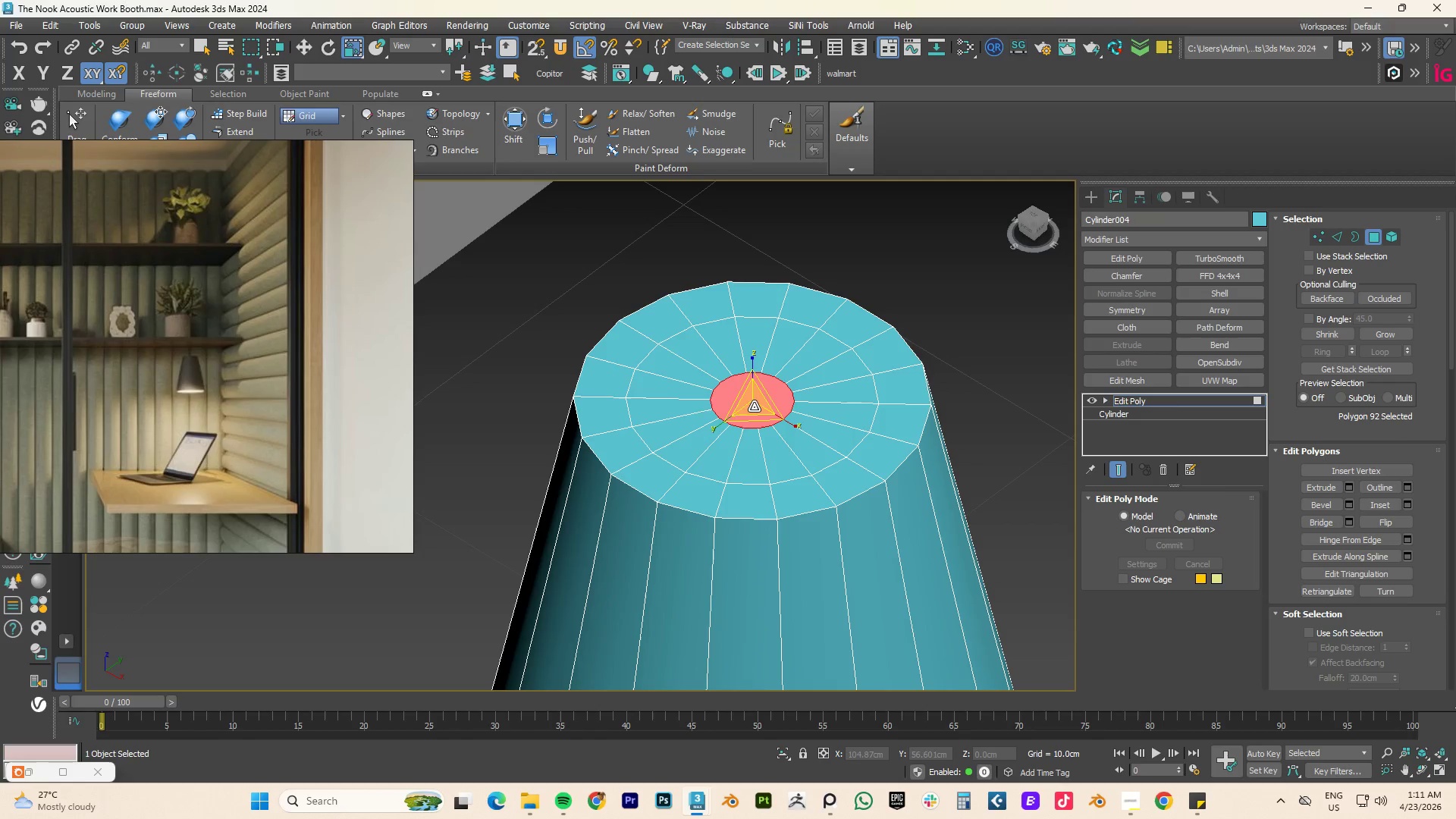 
left_click_drag(start_coordinate=[756, 399], to_coordinate=[588, 711])
 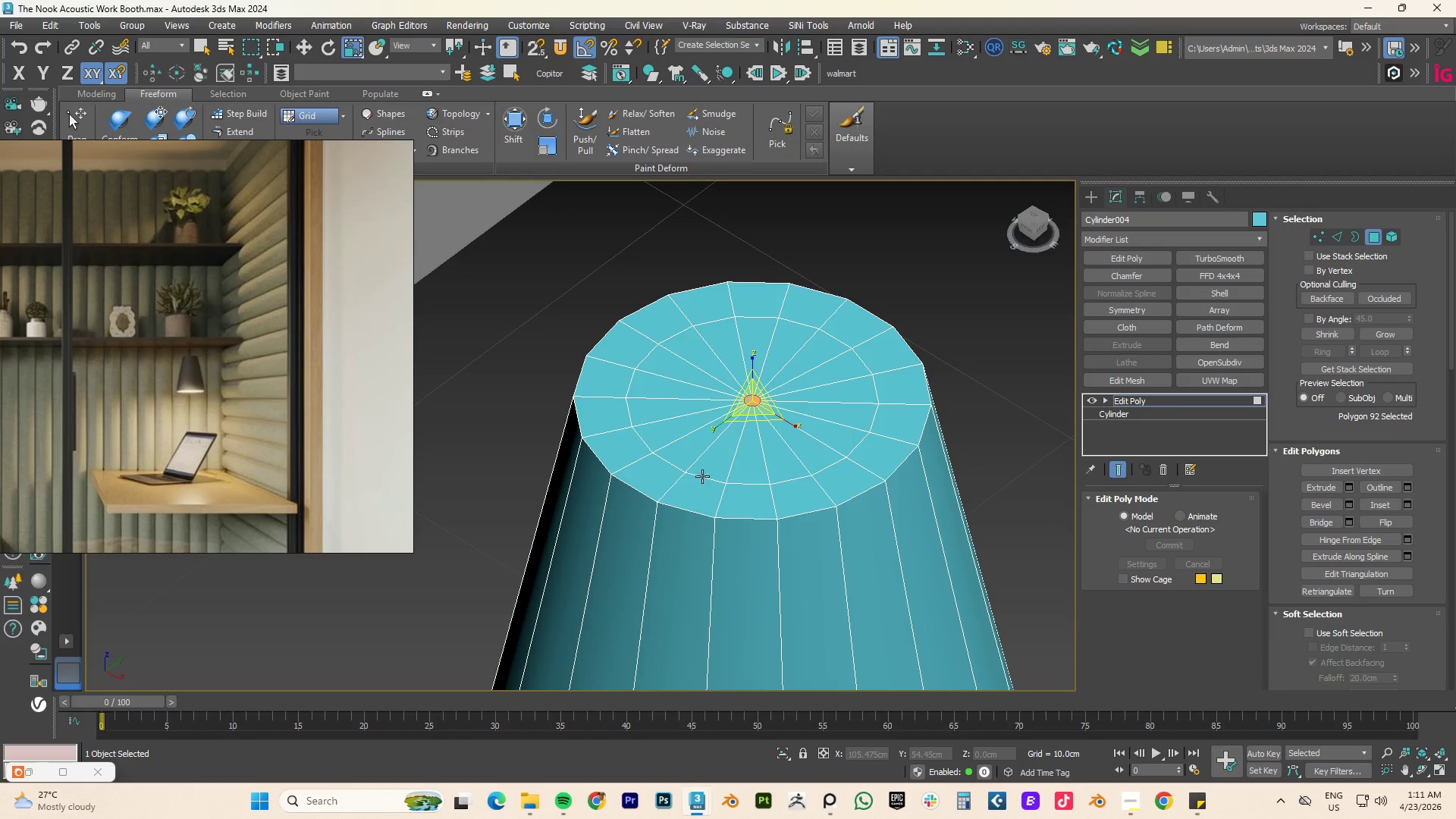 
key(W)
 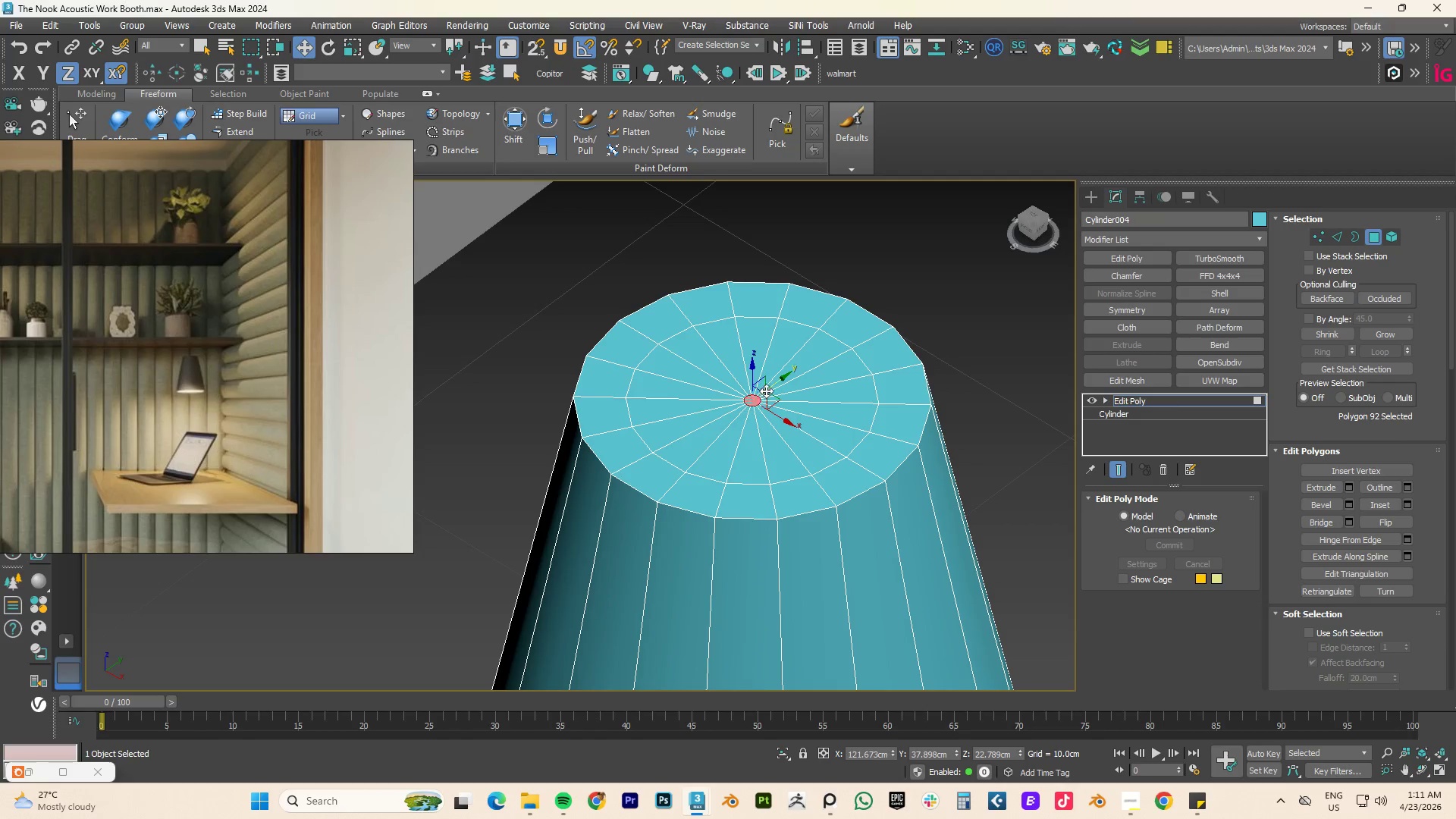 
hold_key(key=AltLeft, duration=0.5)
 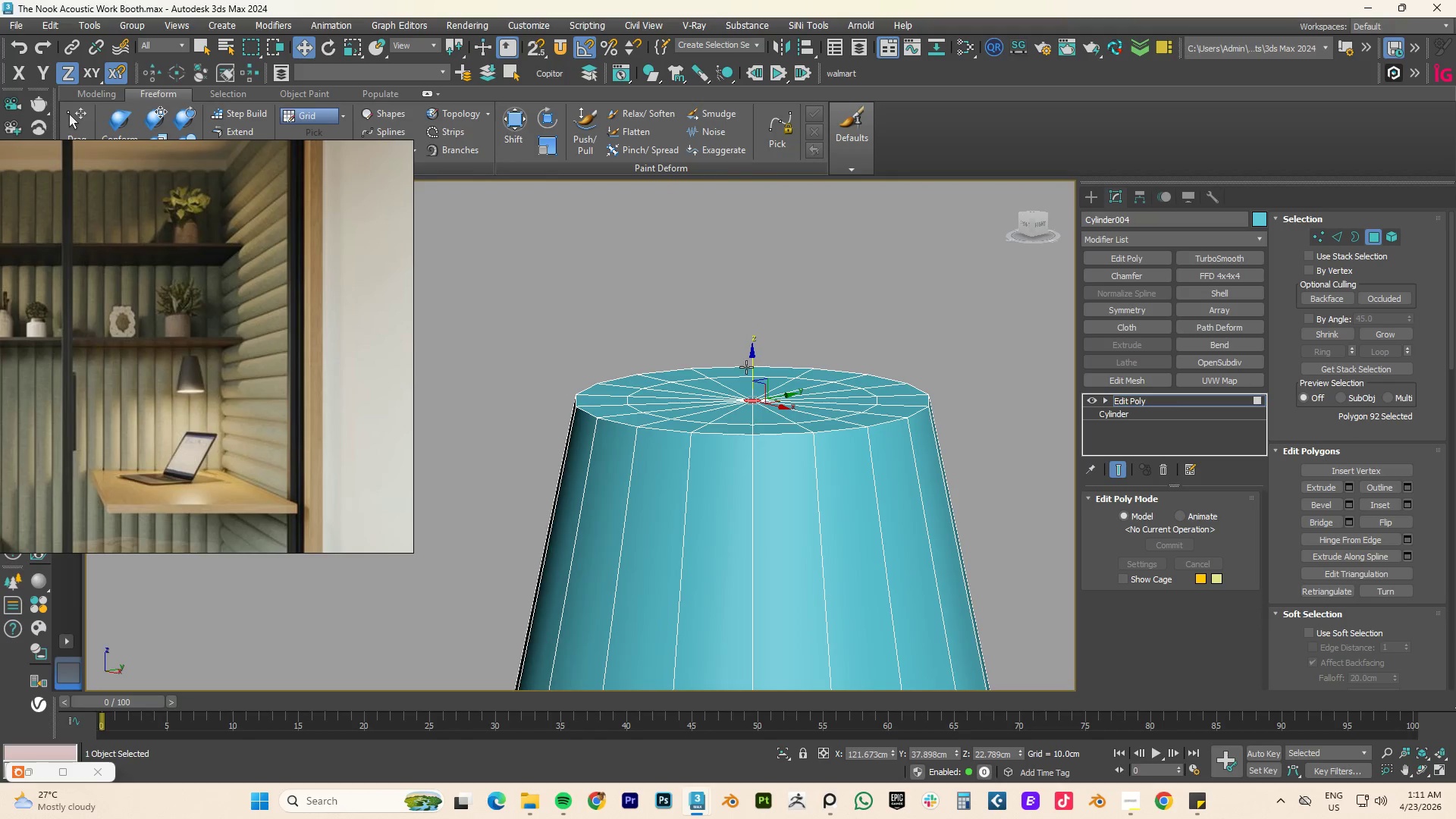 
hold_key(key=ShiftLeft, duration=3.2)
left_click_drag(start_coordinate=[752, 360], to_coordinate=[752, 187])
 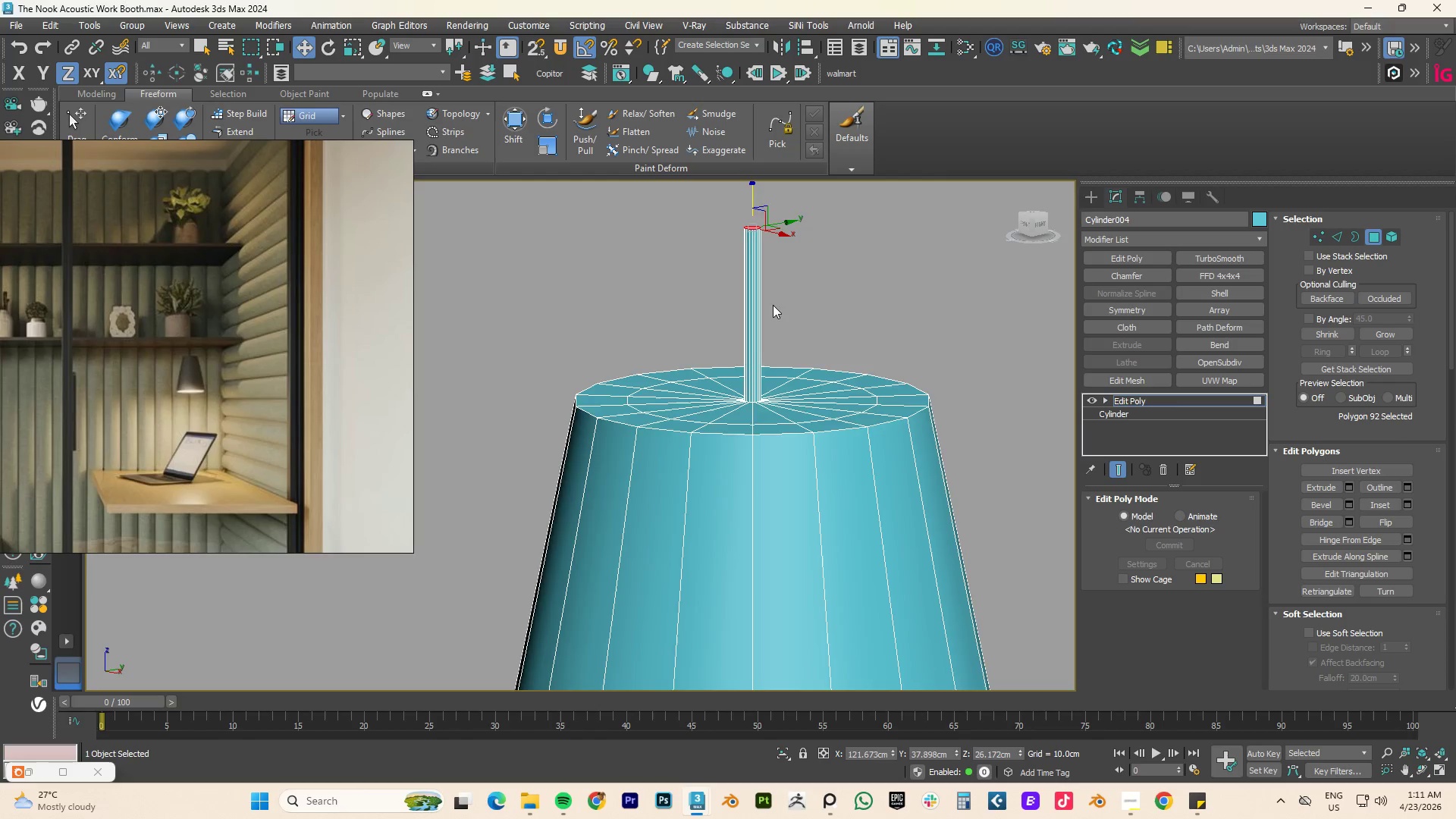 
scroll: coordinate [773, 313], scroll_direction: down, amount: 2.0
 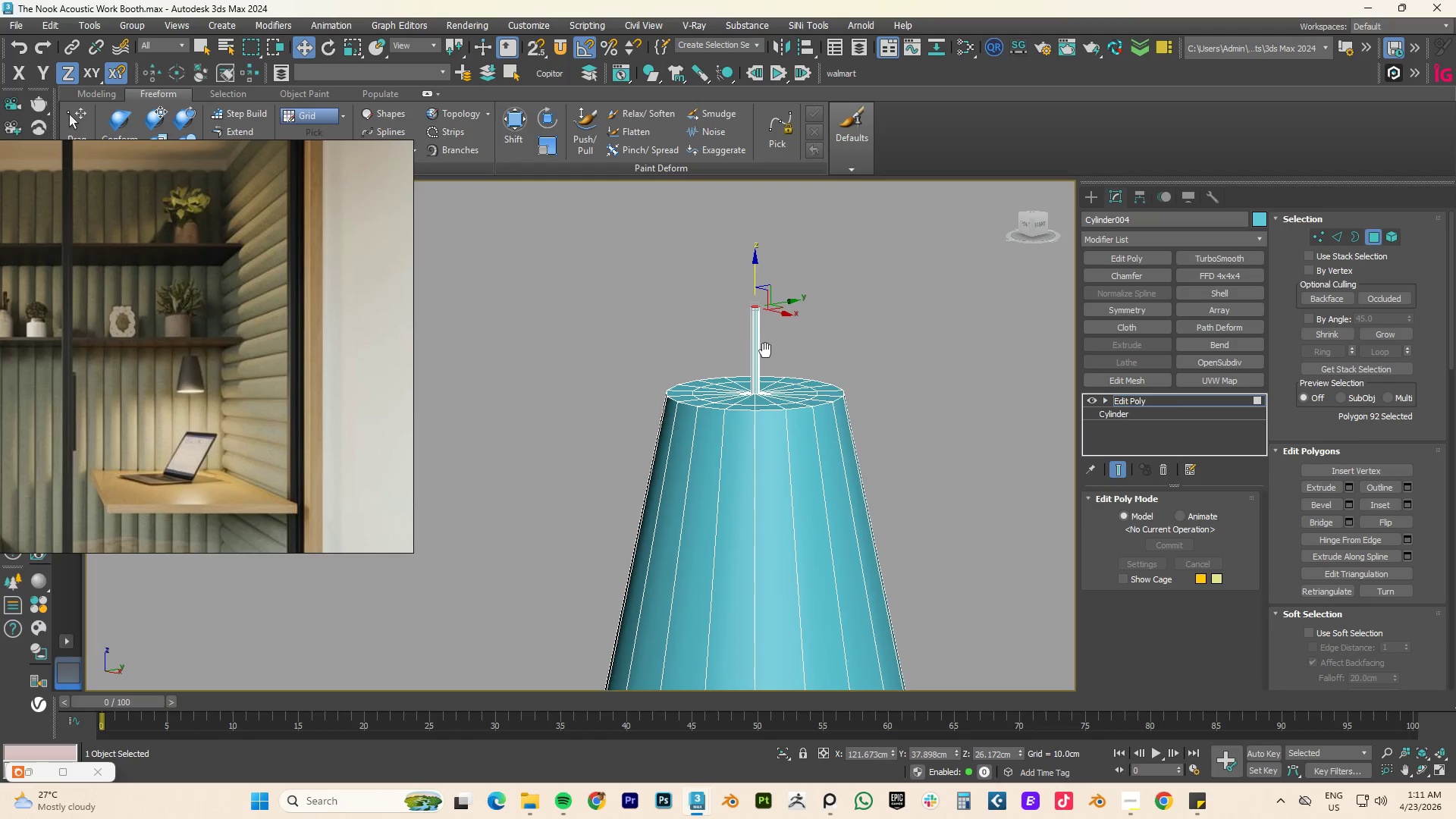 
hold_key(key=AltLeft, duration=0.55)
 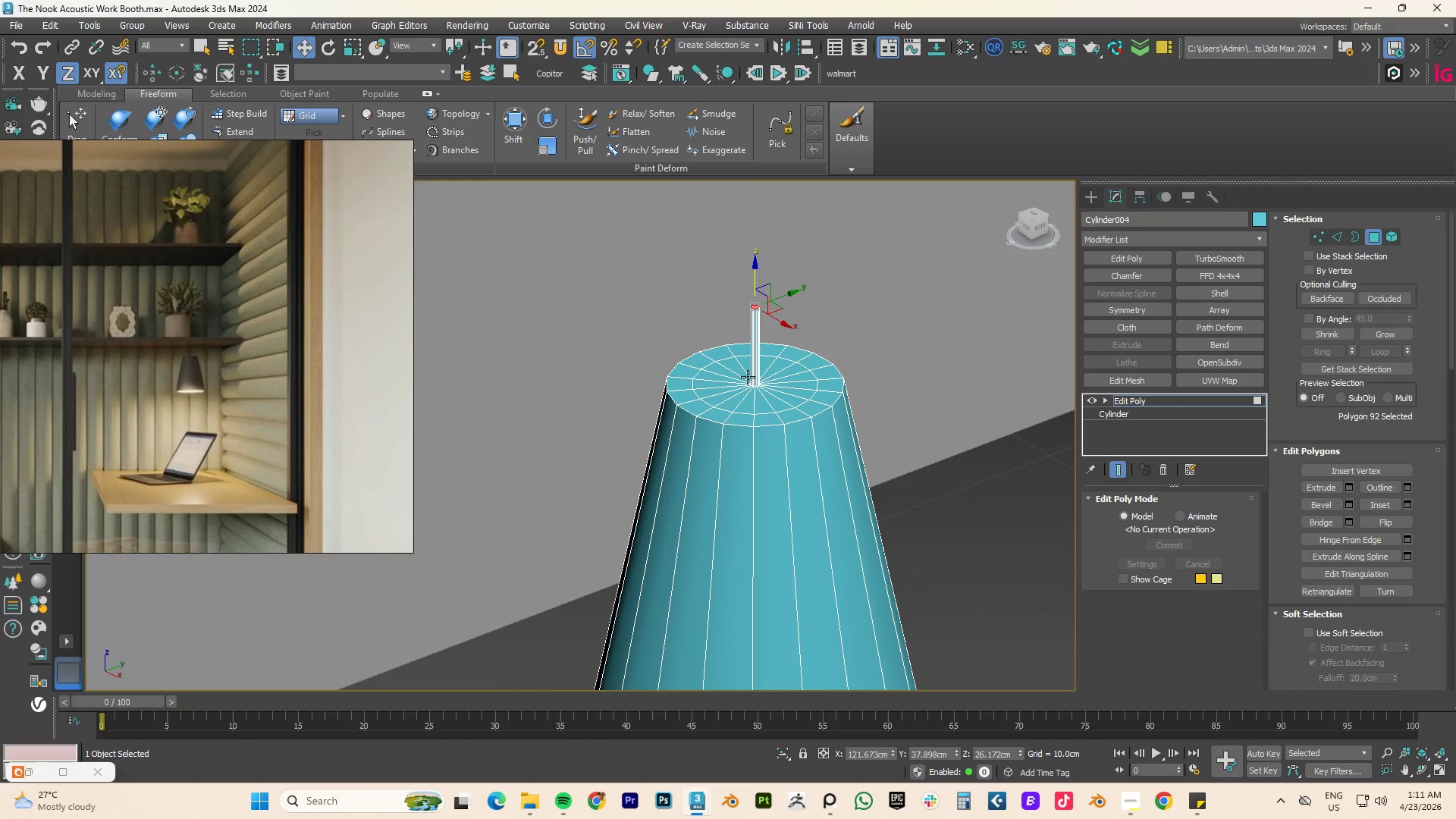 
scroll: coordinate [744, 406], scroll_direction: up, amount: 5.0
 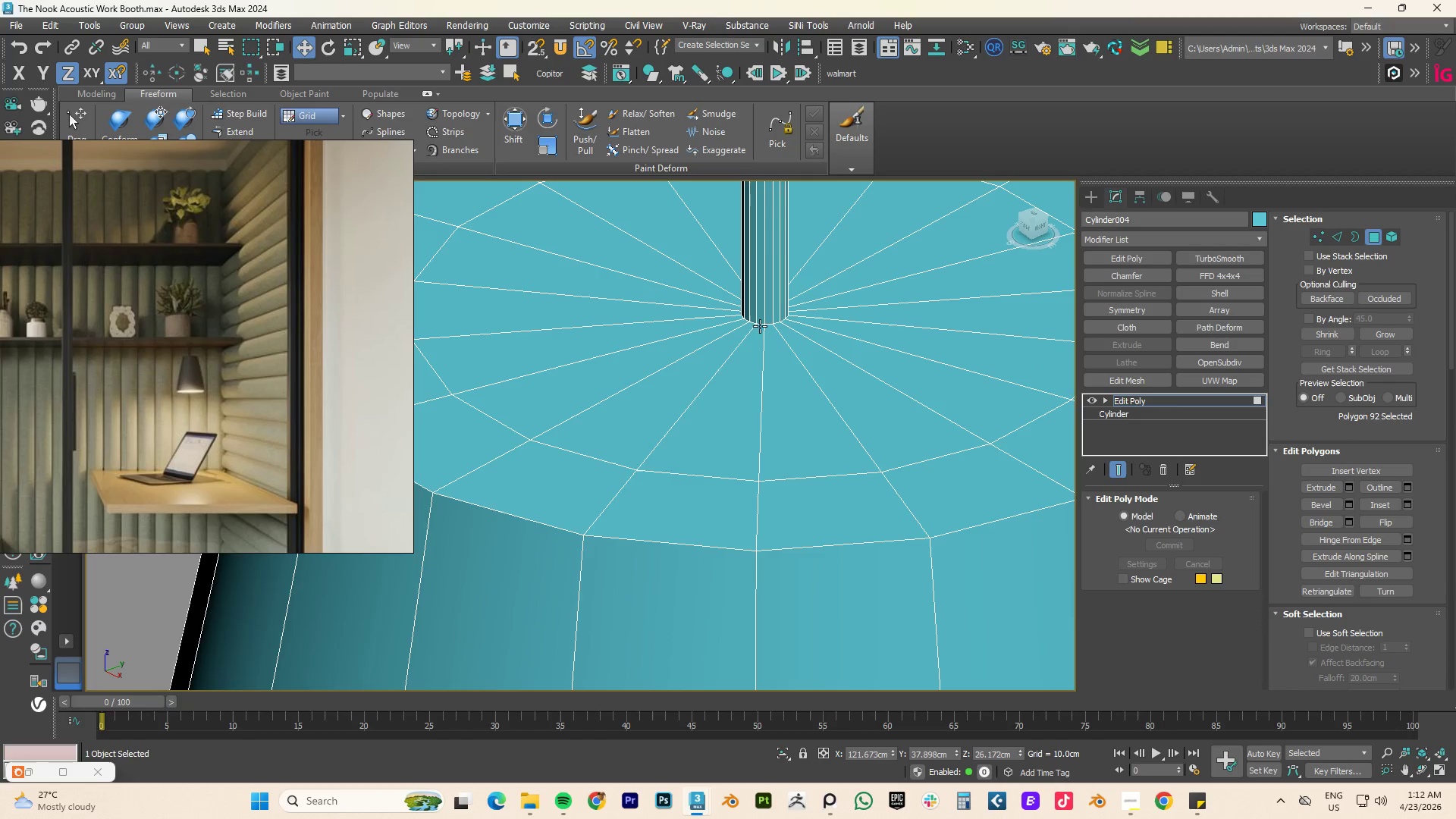 
double_click([760, 326])
 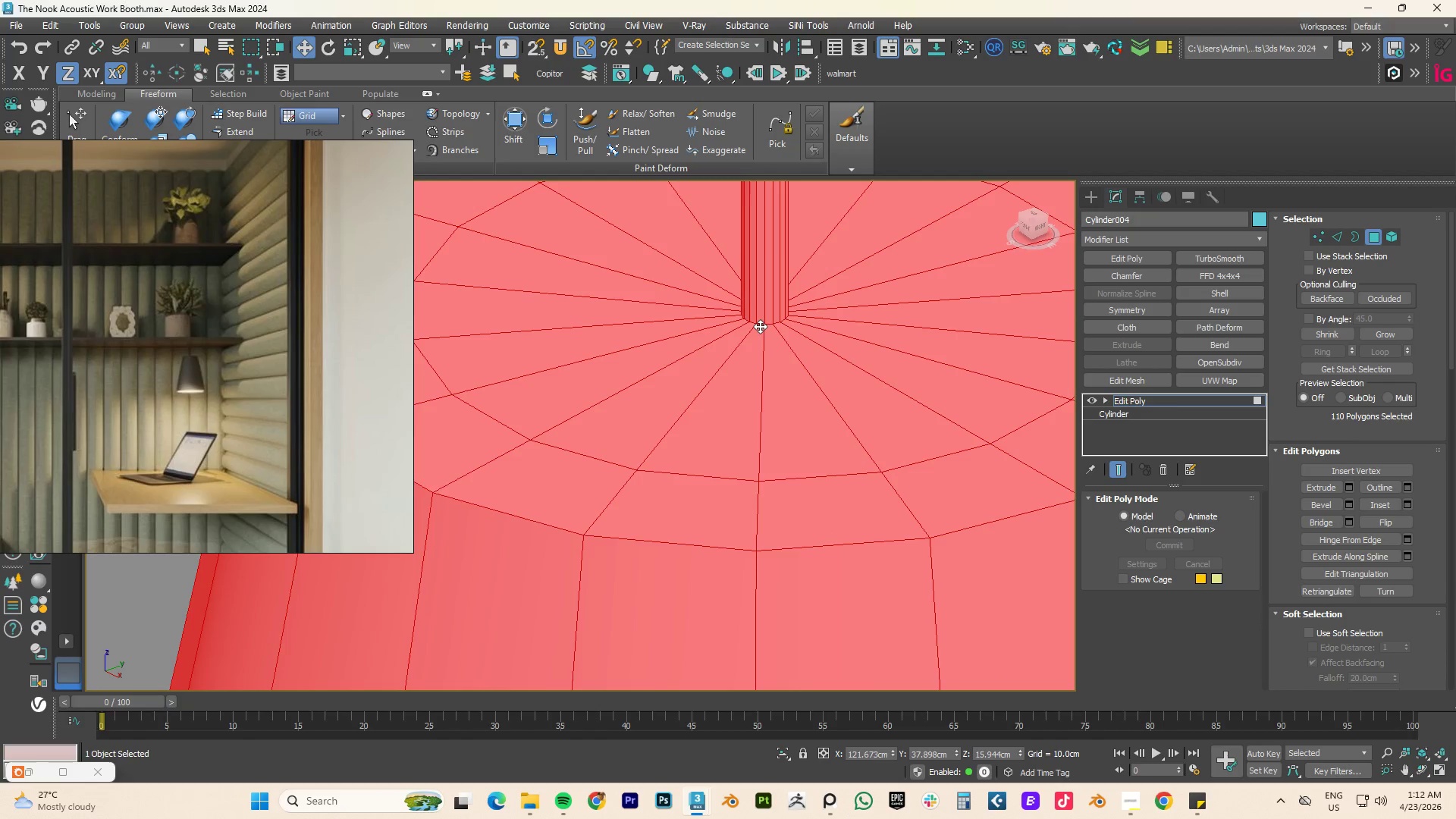 
key(2)
 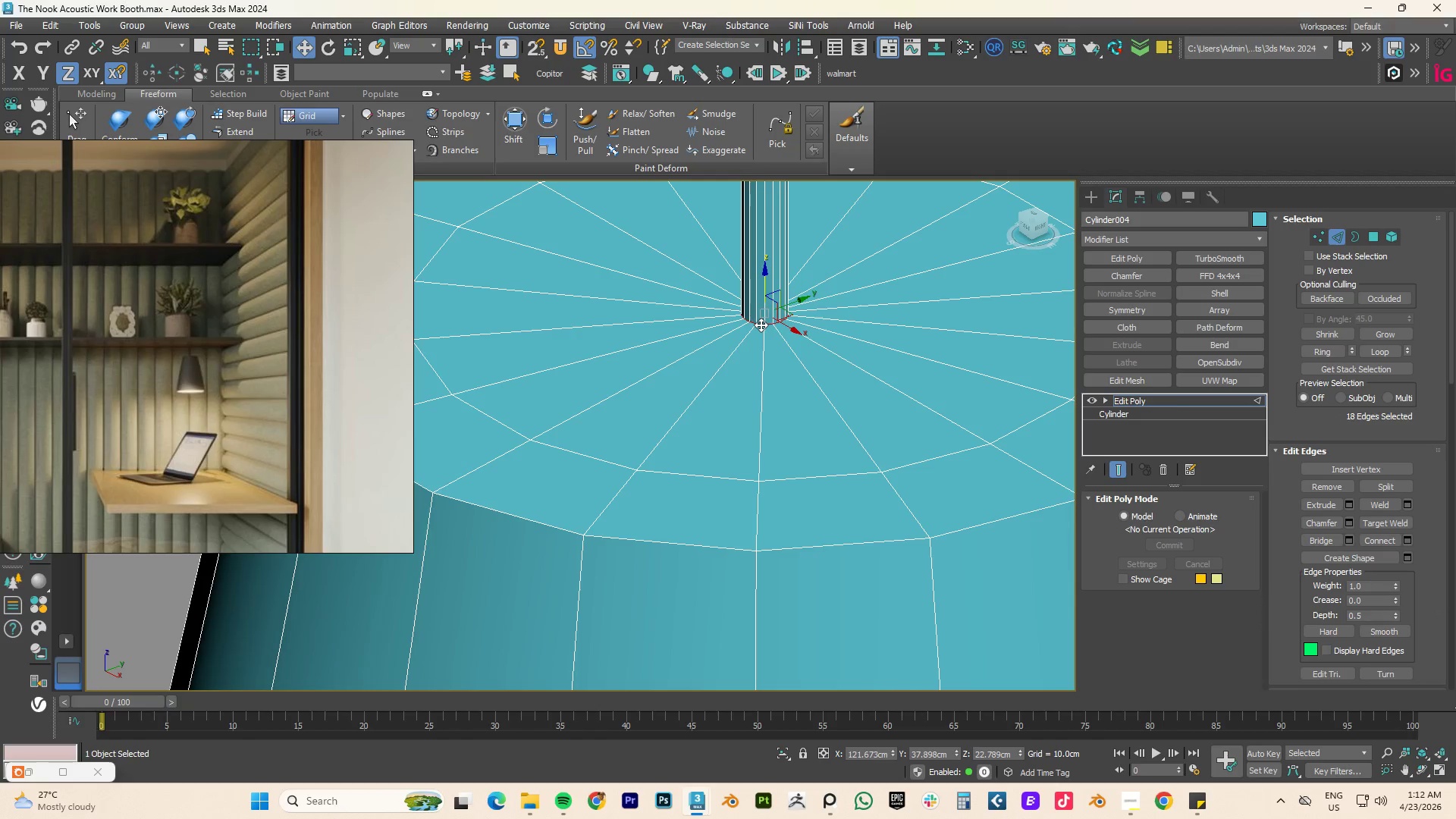 
double_click([761, 325])
 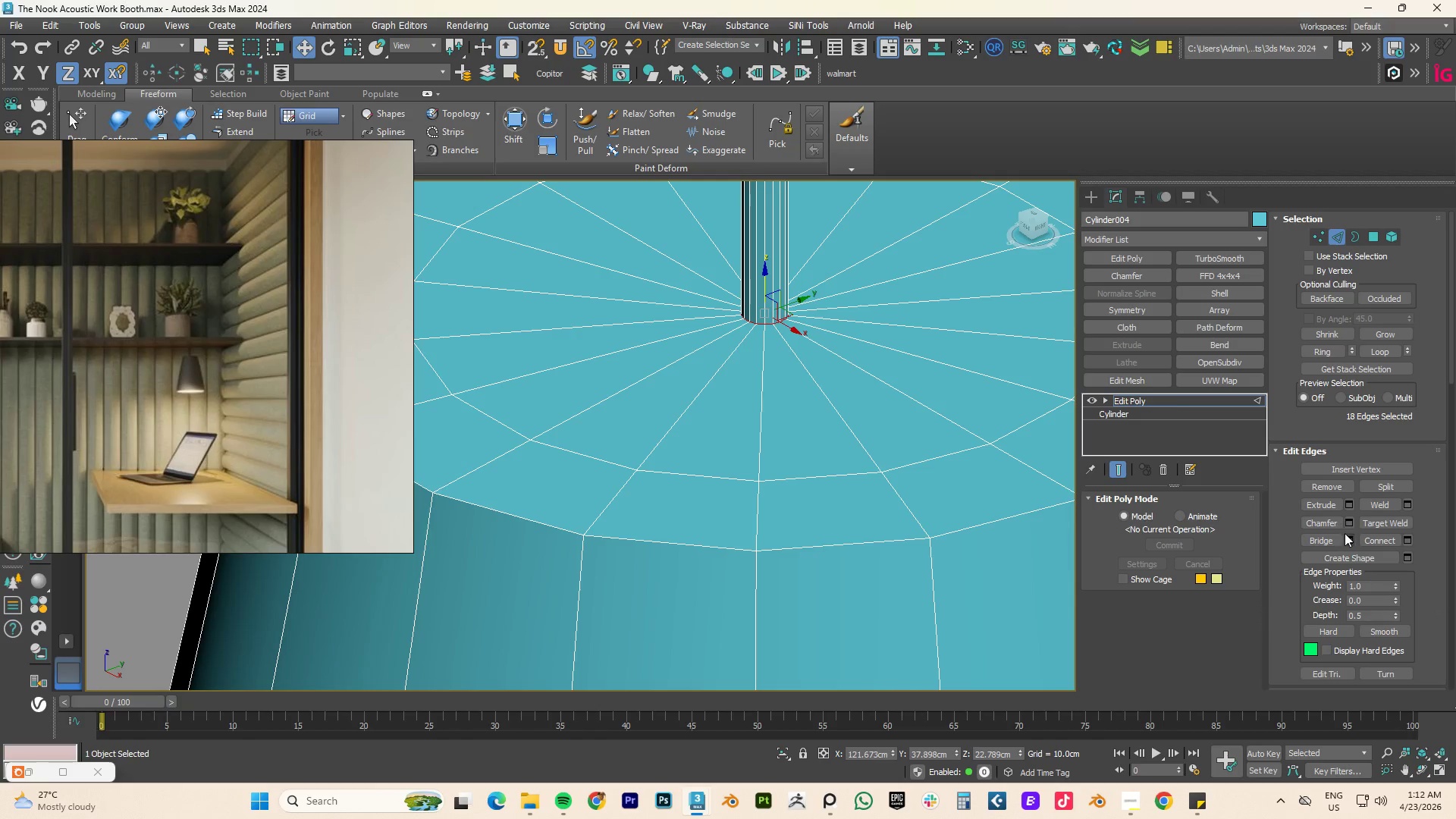 
left_click([1348, 523])
 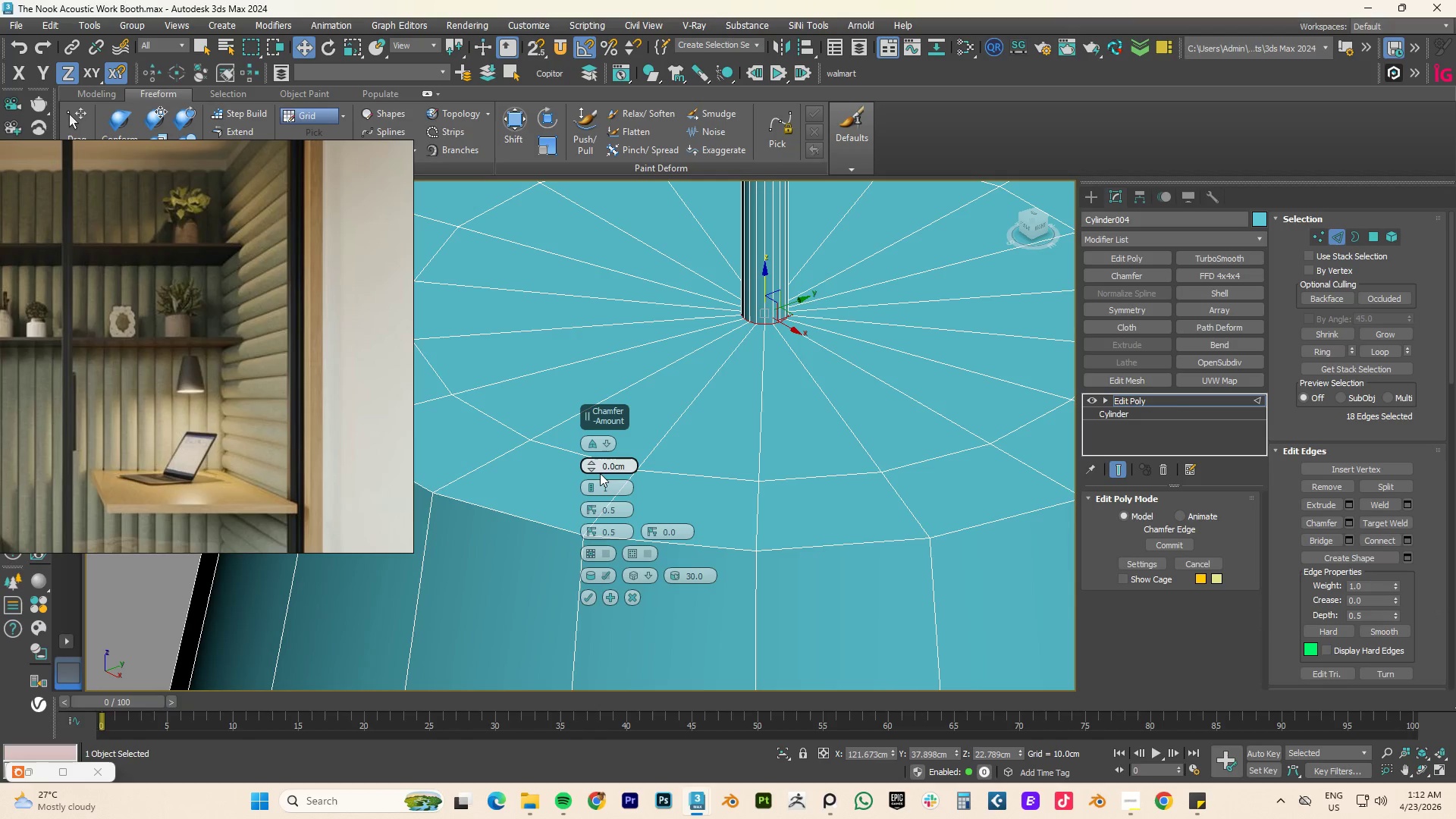 
left_click_drag(start_coordinate=[591, 464], to_coordinate=[594, 453])
 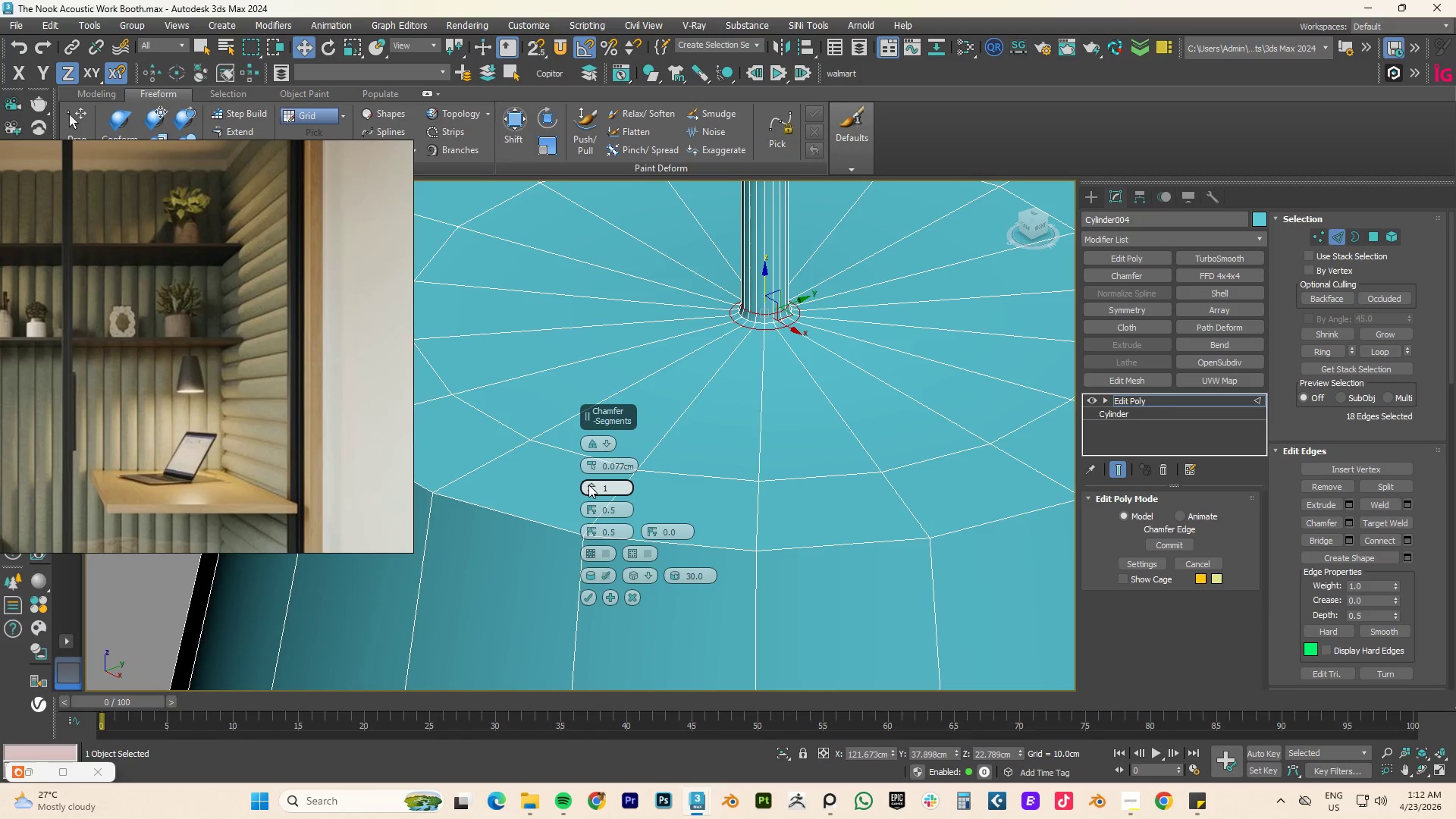 
left_click([588, 485])
 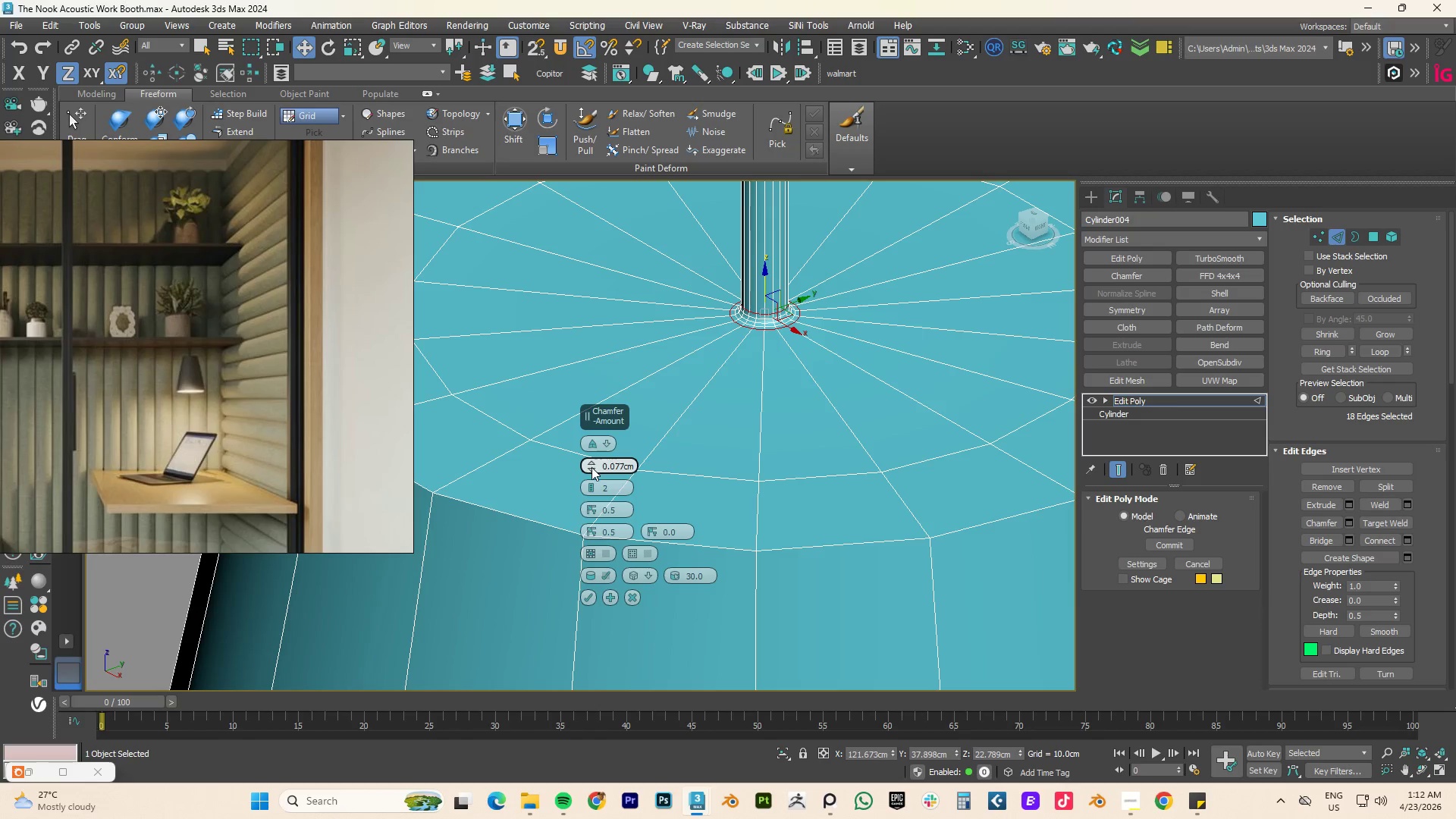 
left_click_drag(start_coordinate=[592, 464], to_coordinate=[592, 472])
 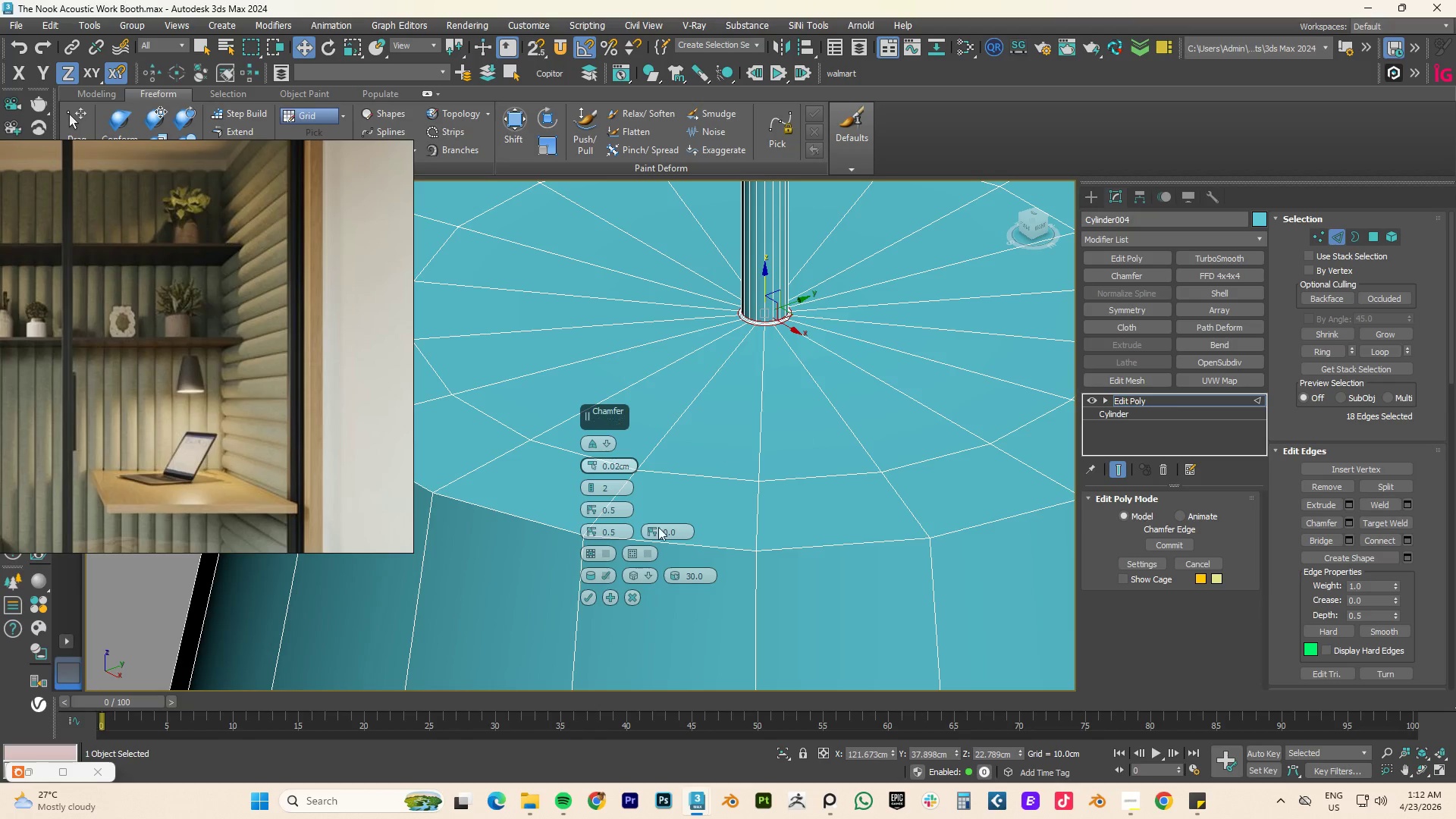 
left_click([647, 573])
 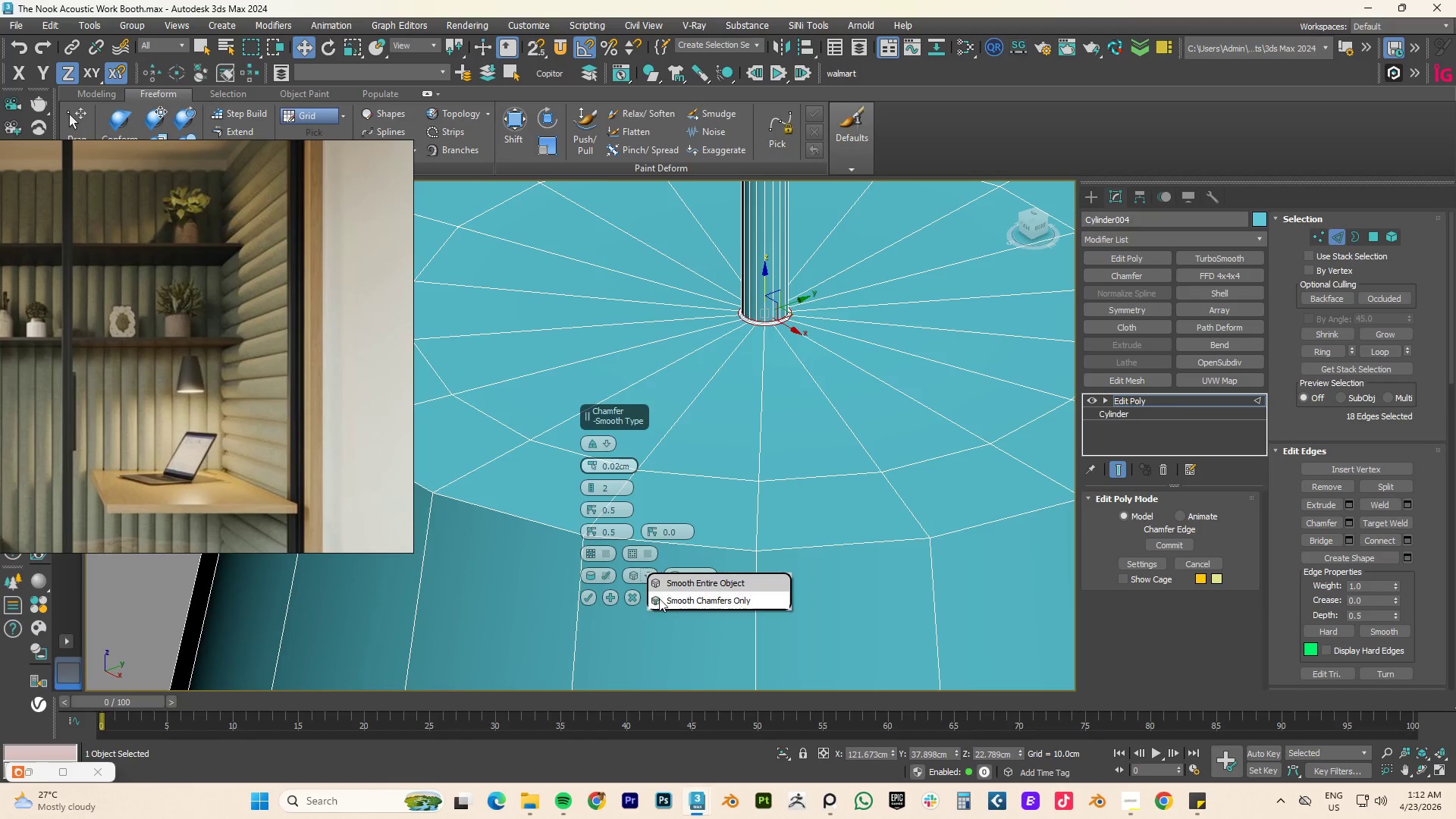 
left_click([666, 600])
 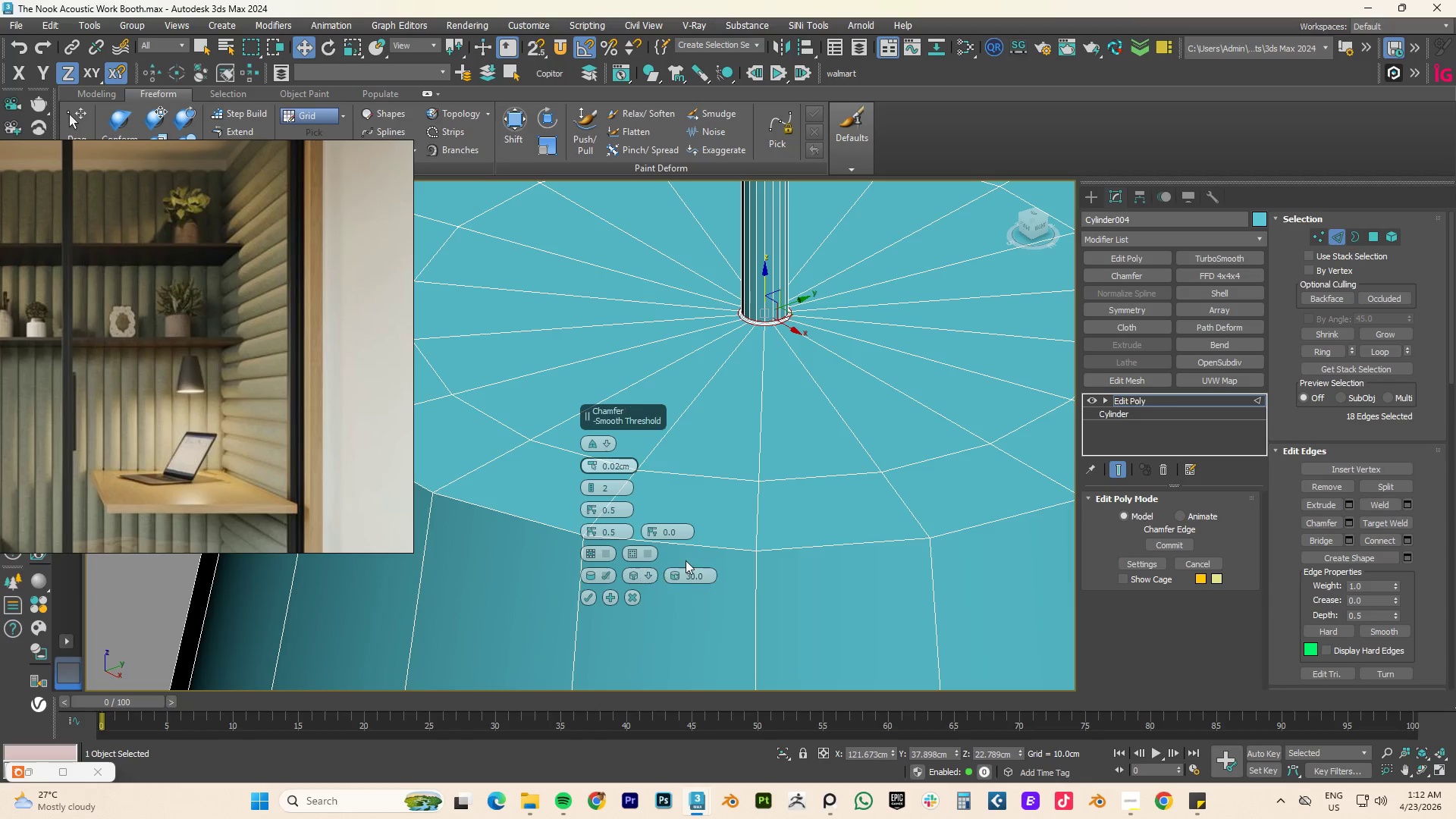 
hold_key(key=ControlLeft, duration=2.2)
double_click([711, 545])
 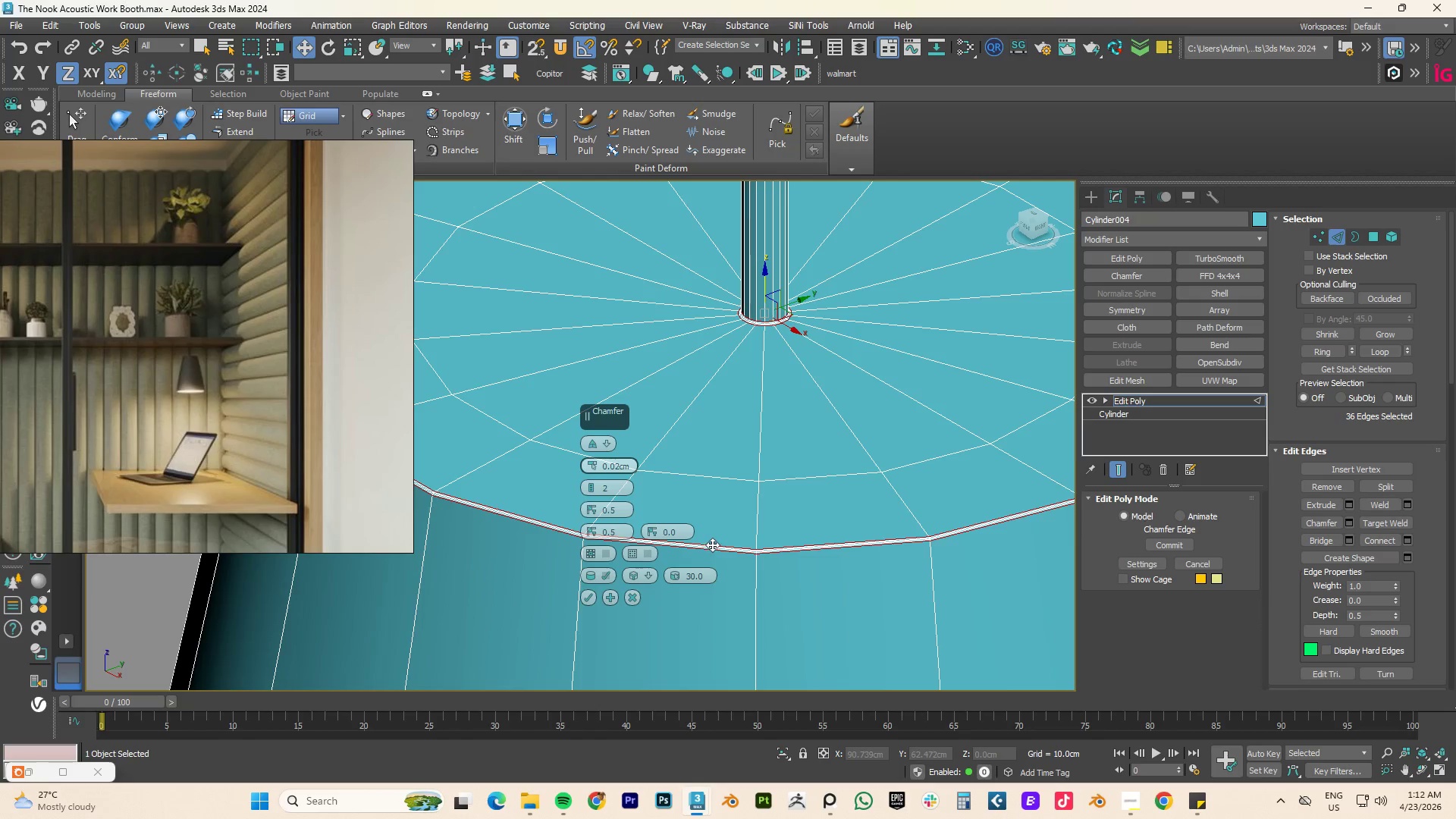 
scroll: coordinate [740, 543], scroll_direction: down, amount: 3.0
 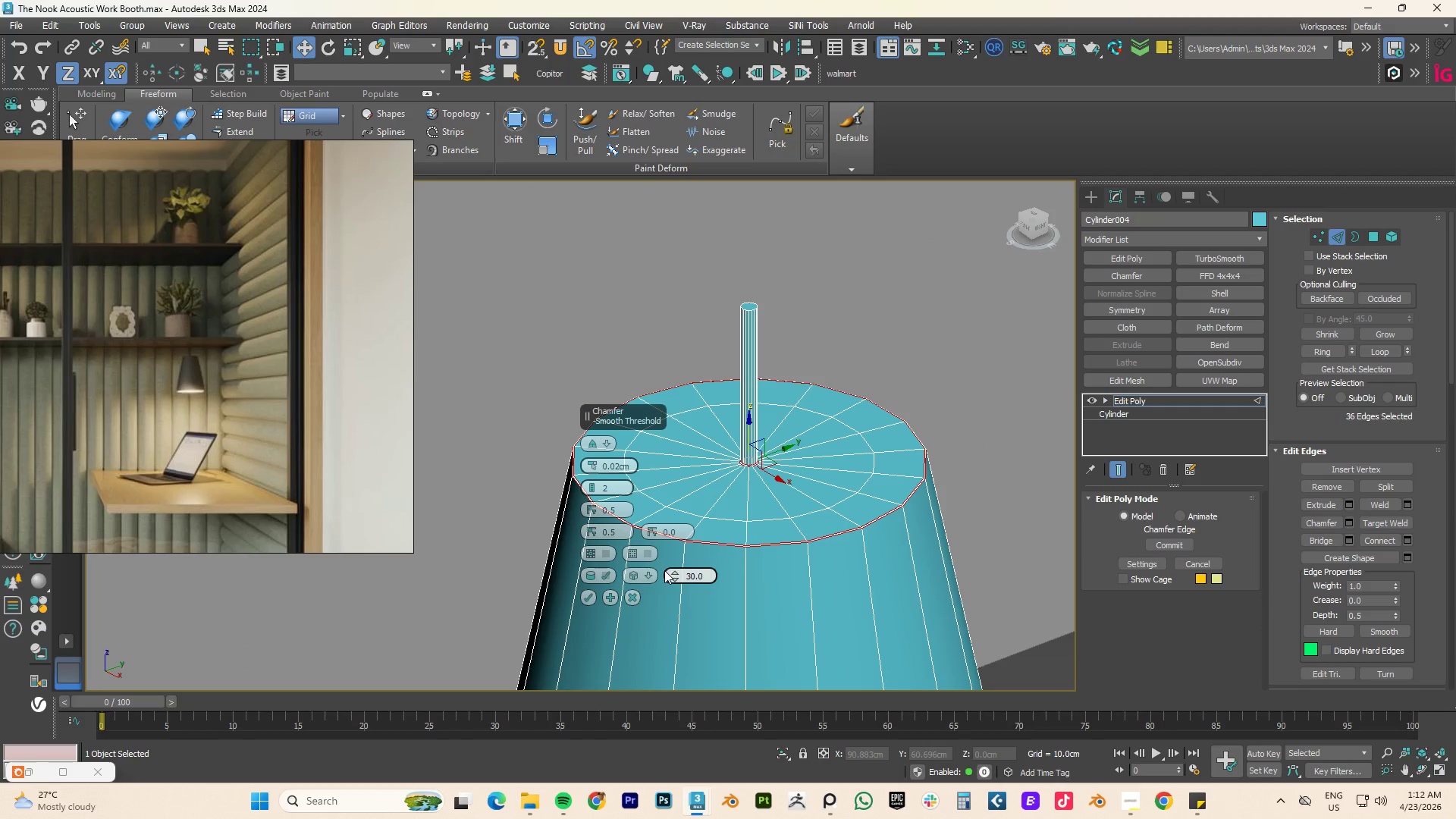 
key(Control+Z)
 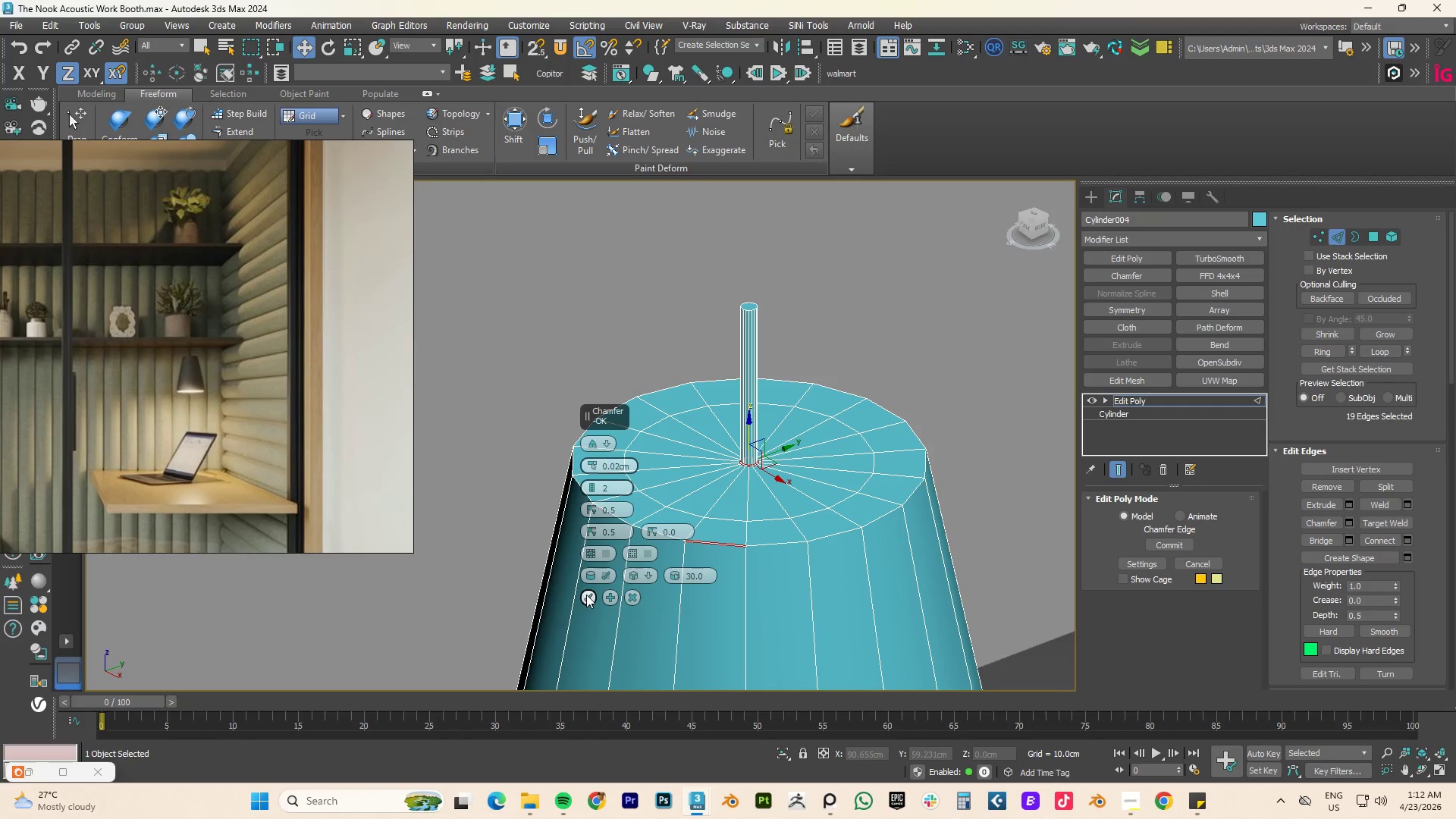 
left_click([588, 595])
 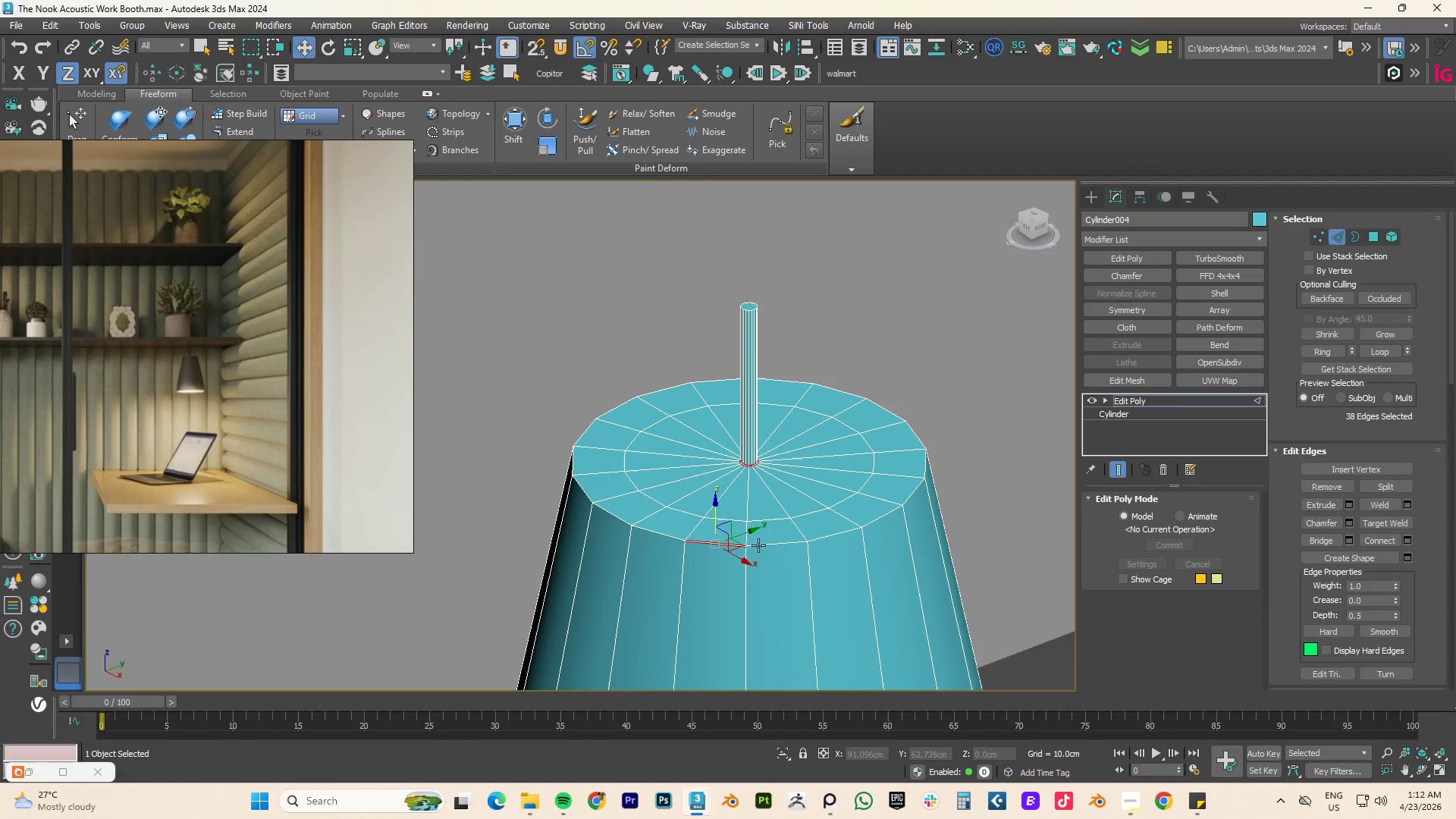 
double_click([767, 544])
 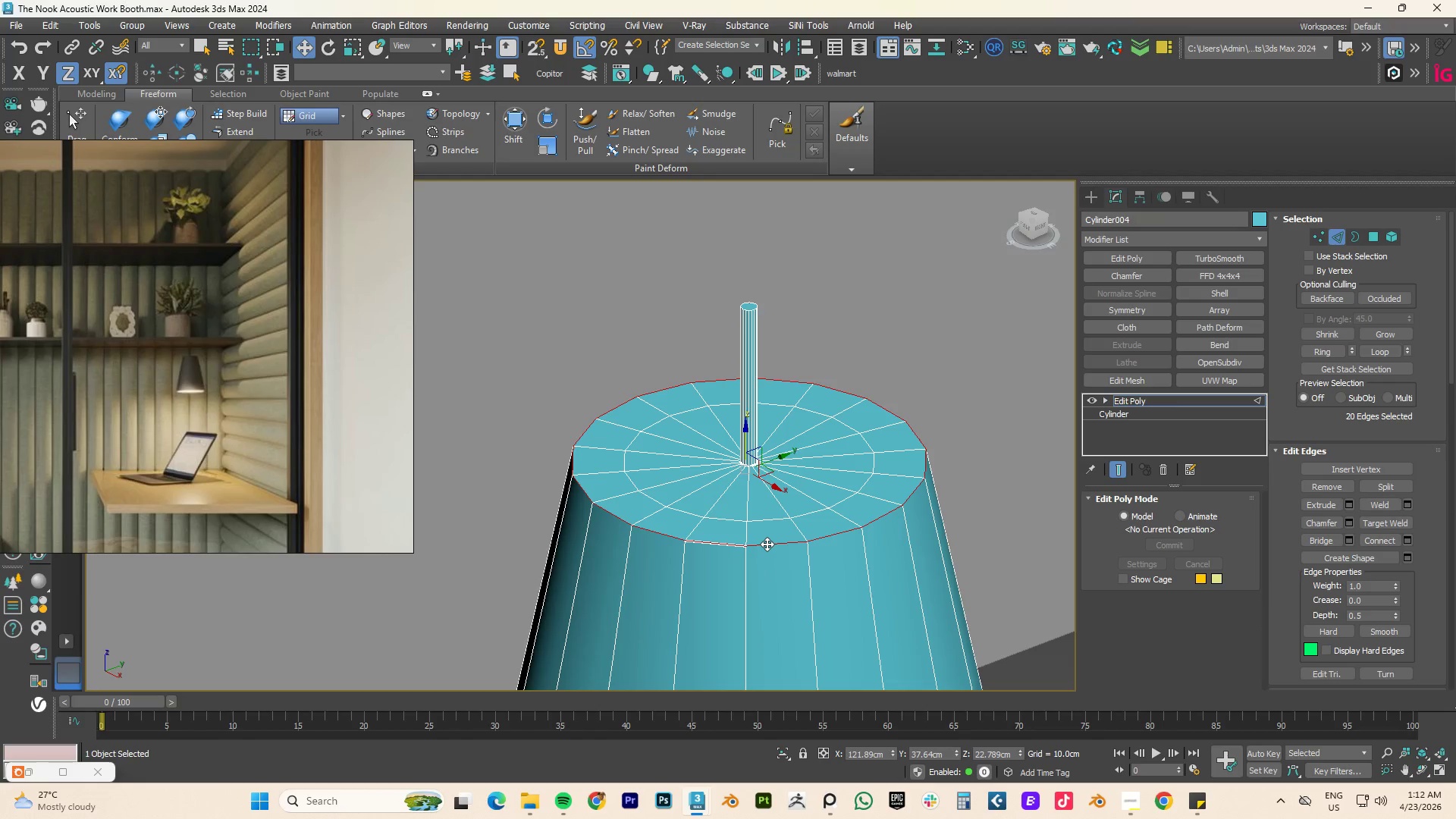 
key(Control+Z)
 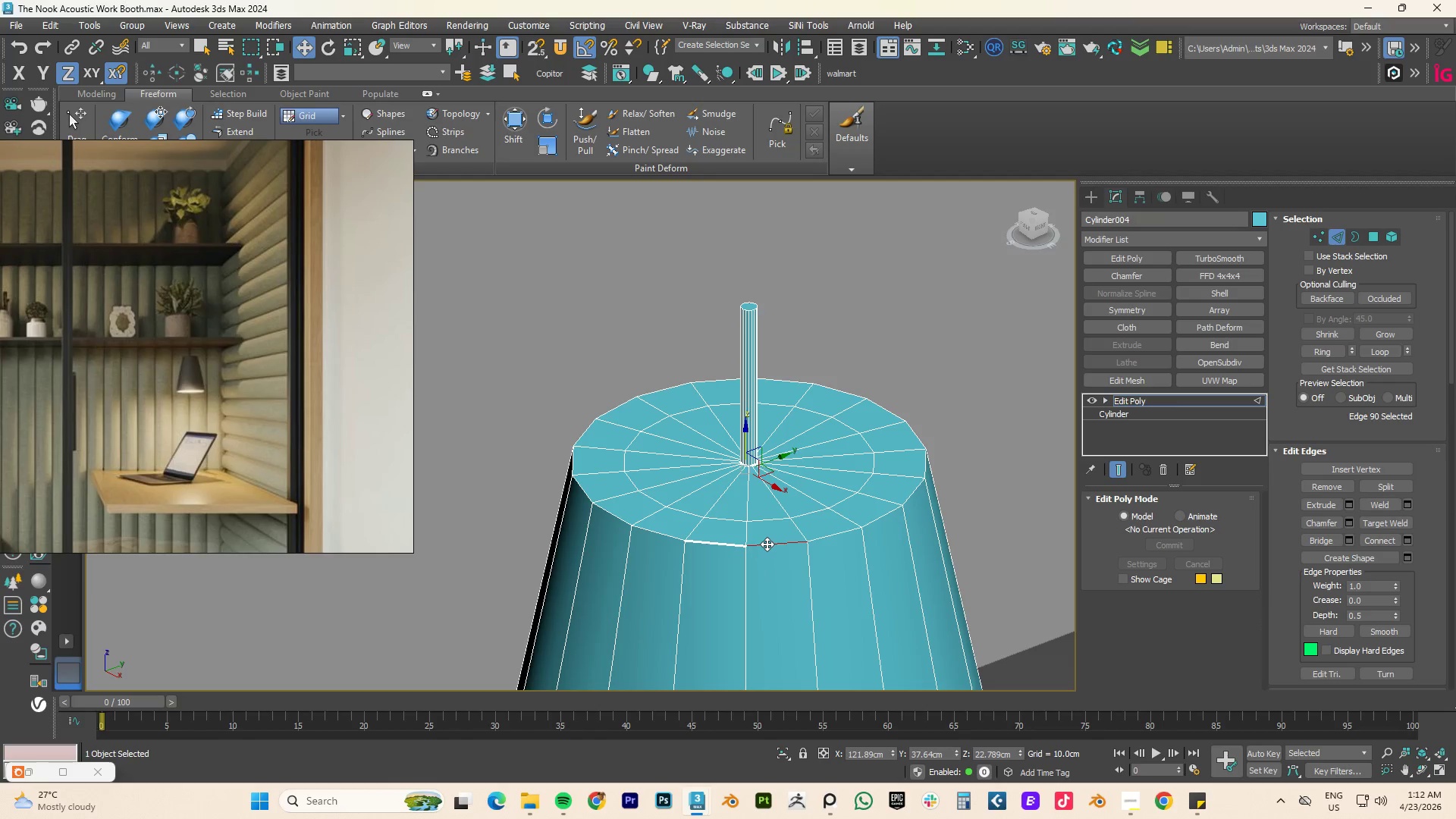 
key(Control+Z)
 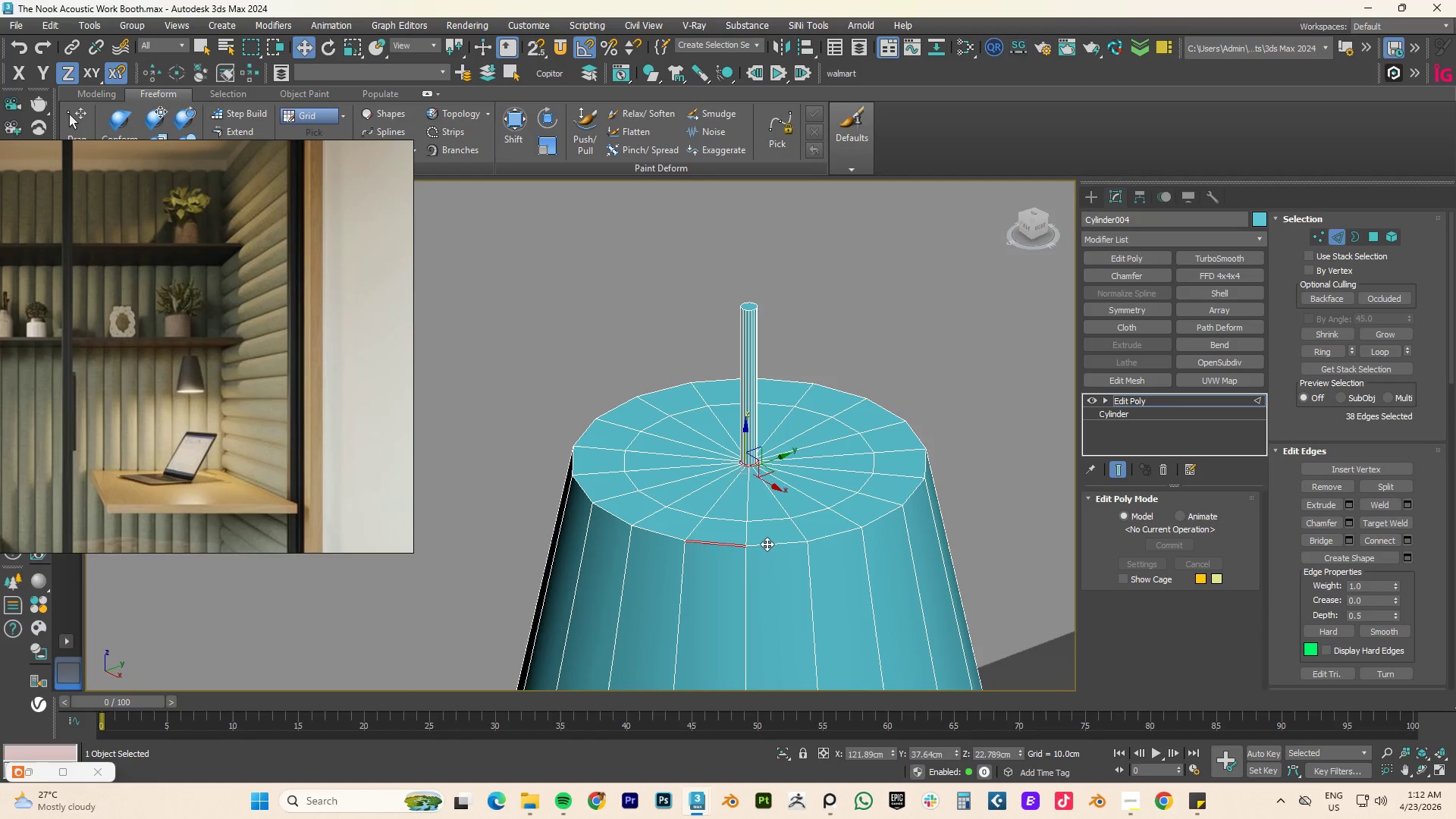 
key(Control+Z)
 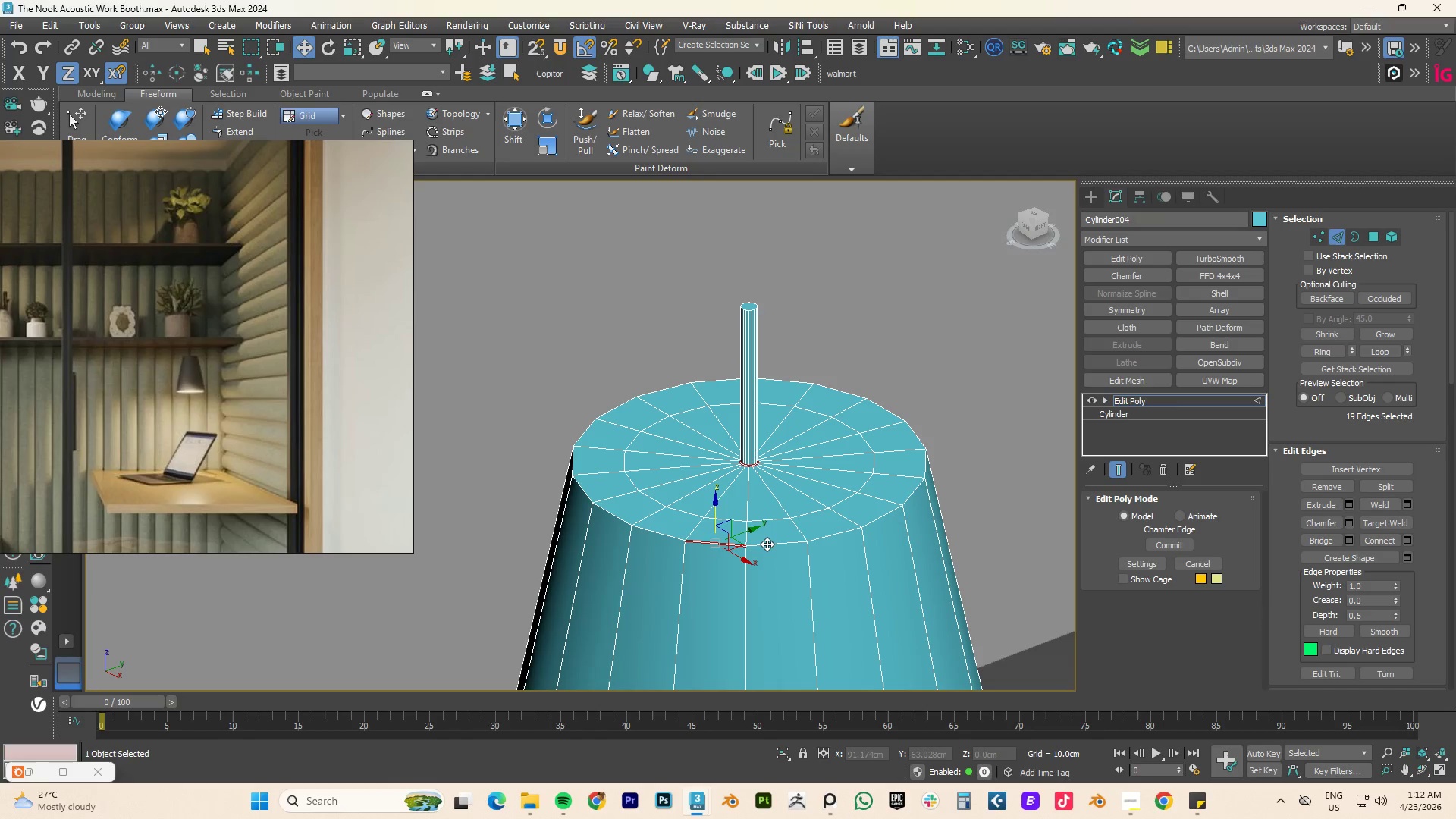 
key(Control+Z)
 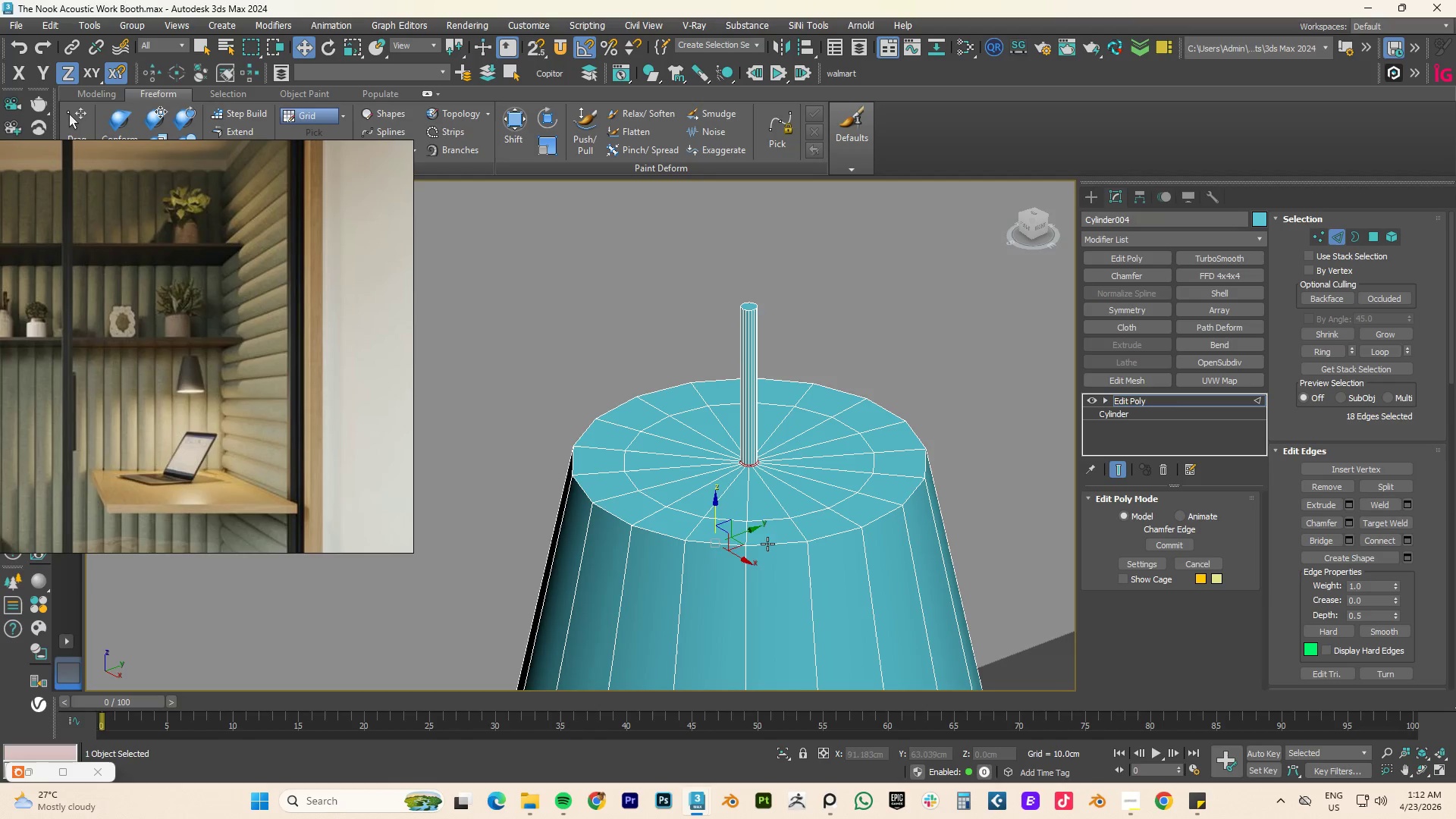 
double_click([767, 544])
 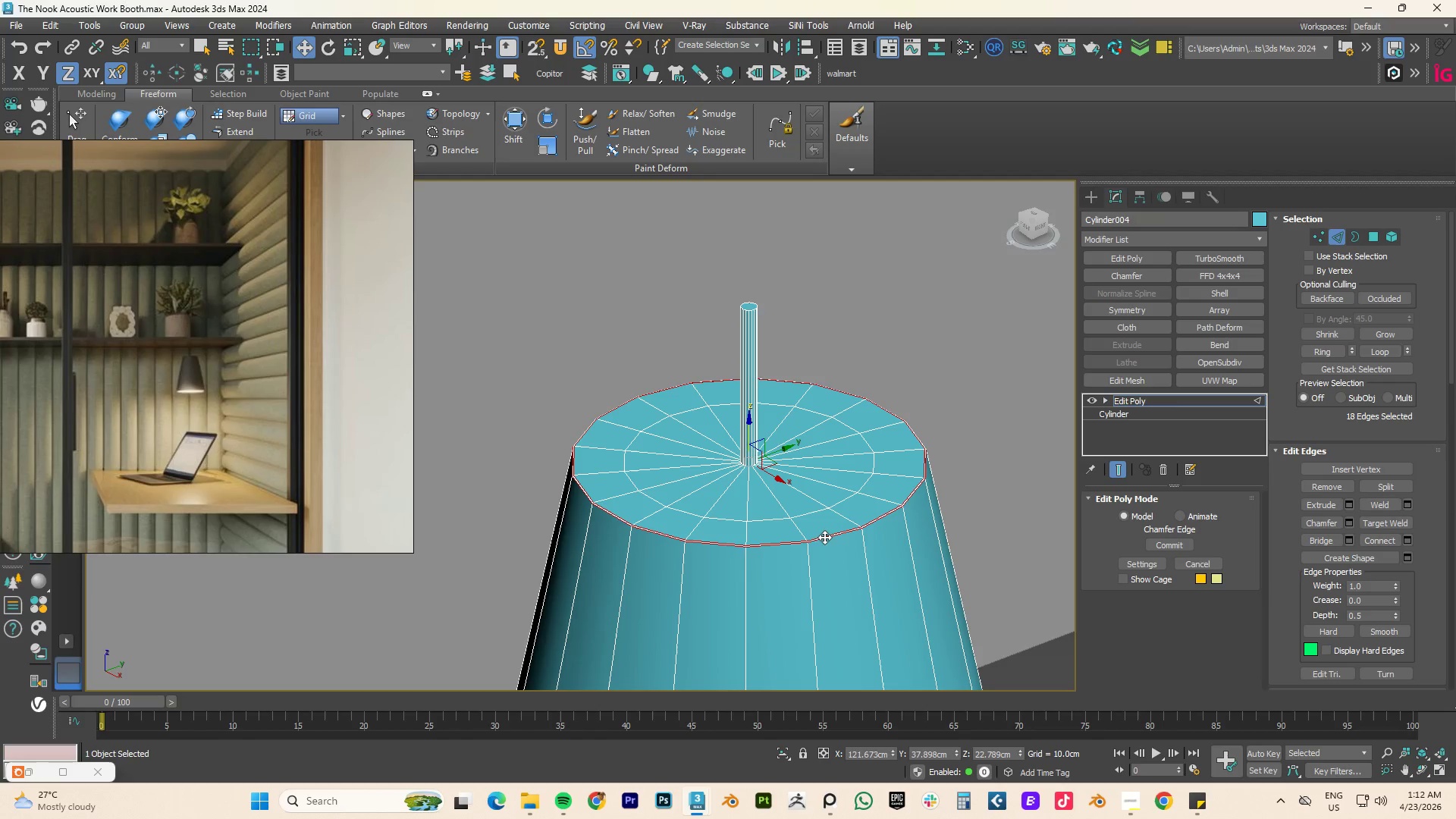 
key(Control+Z)
 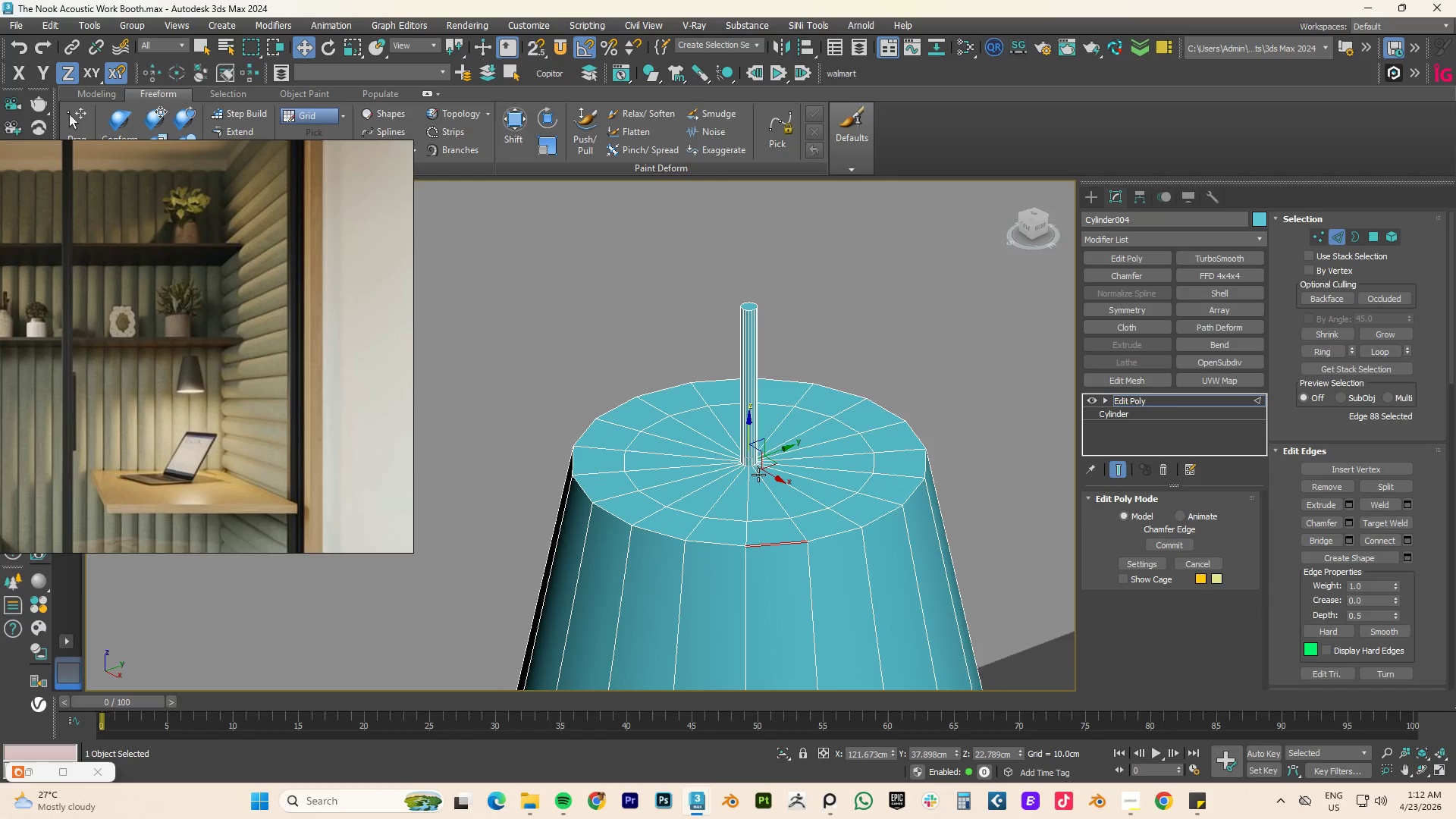 
scroll: coordinate [730, 444], scroll_direction: up, amount: 6.0
 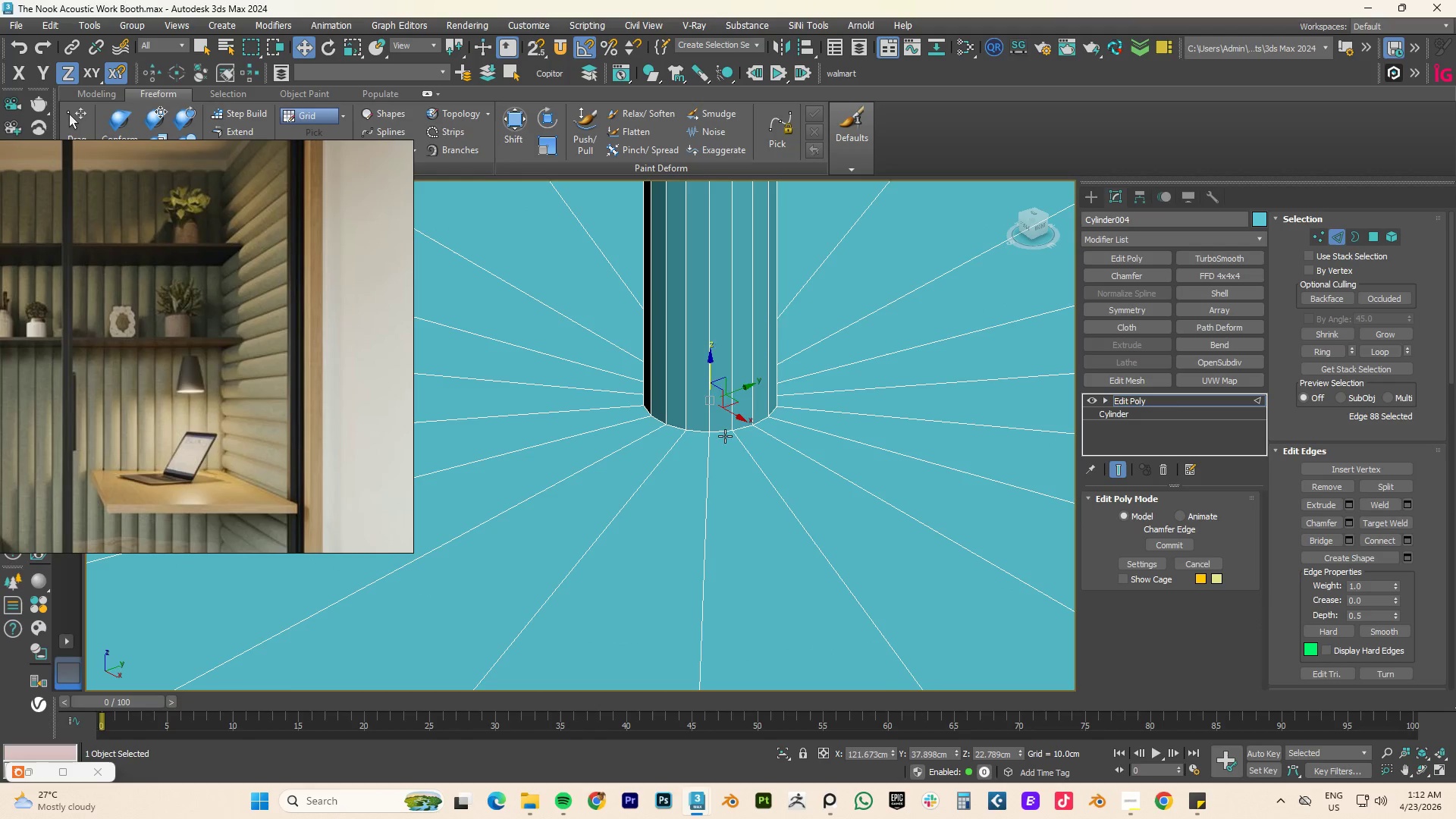 
double_click([725, 436])
 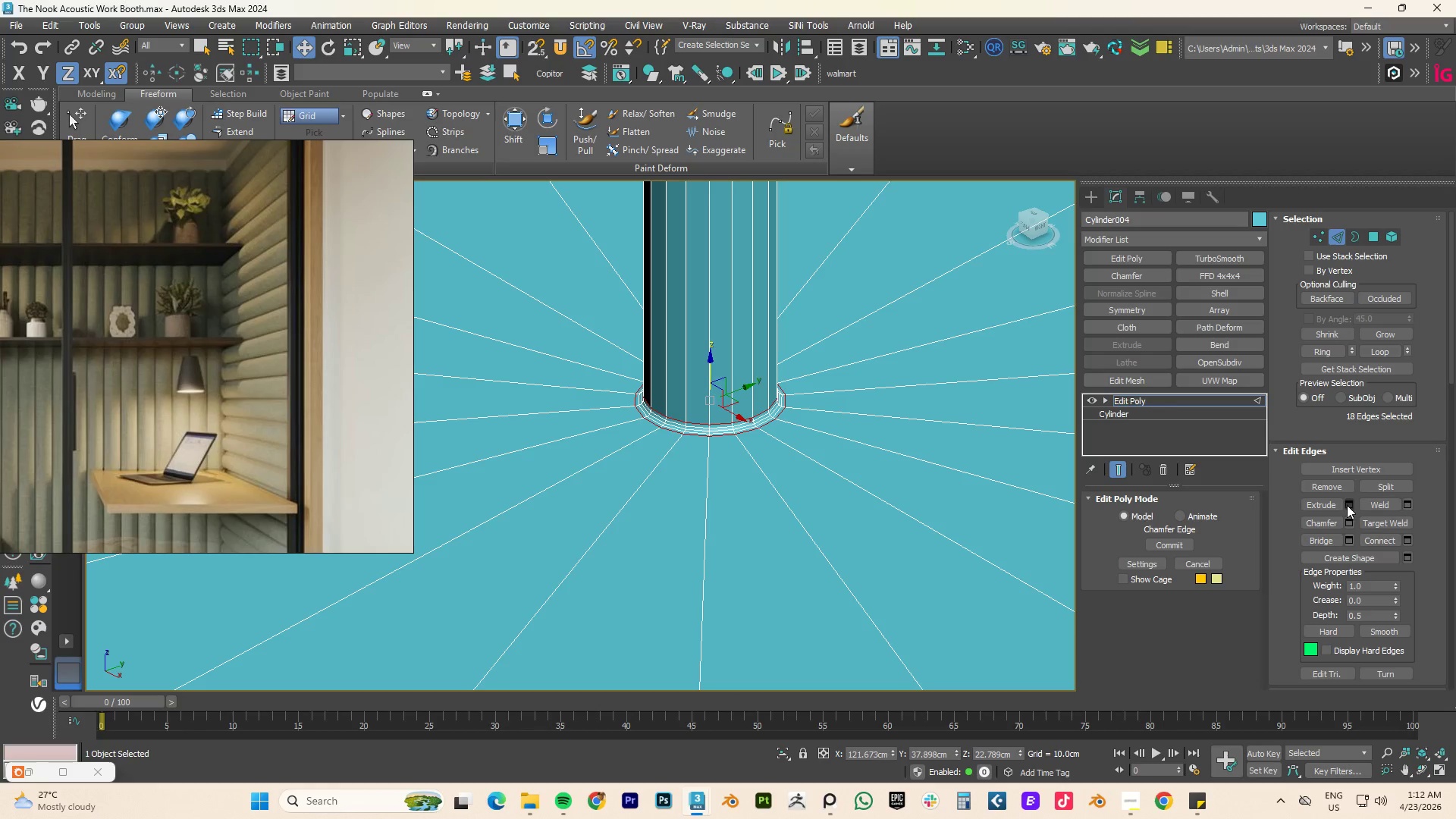 
left_click([1350, 523])
 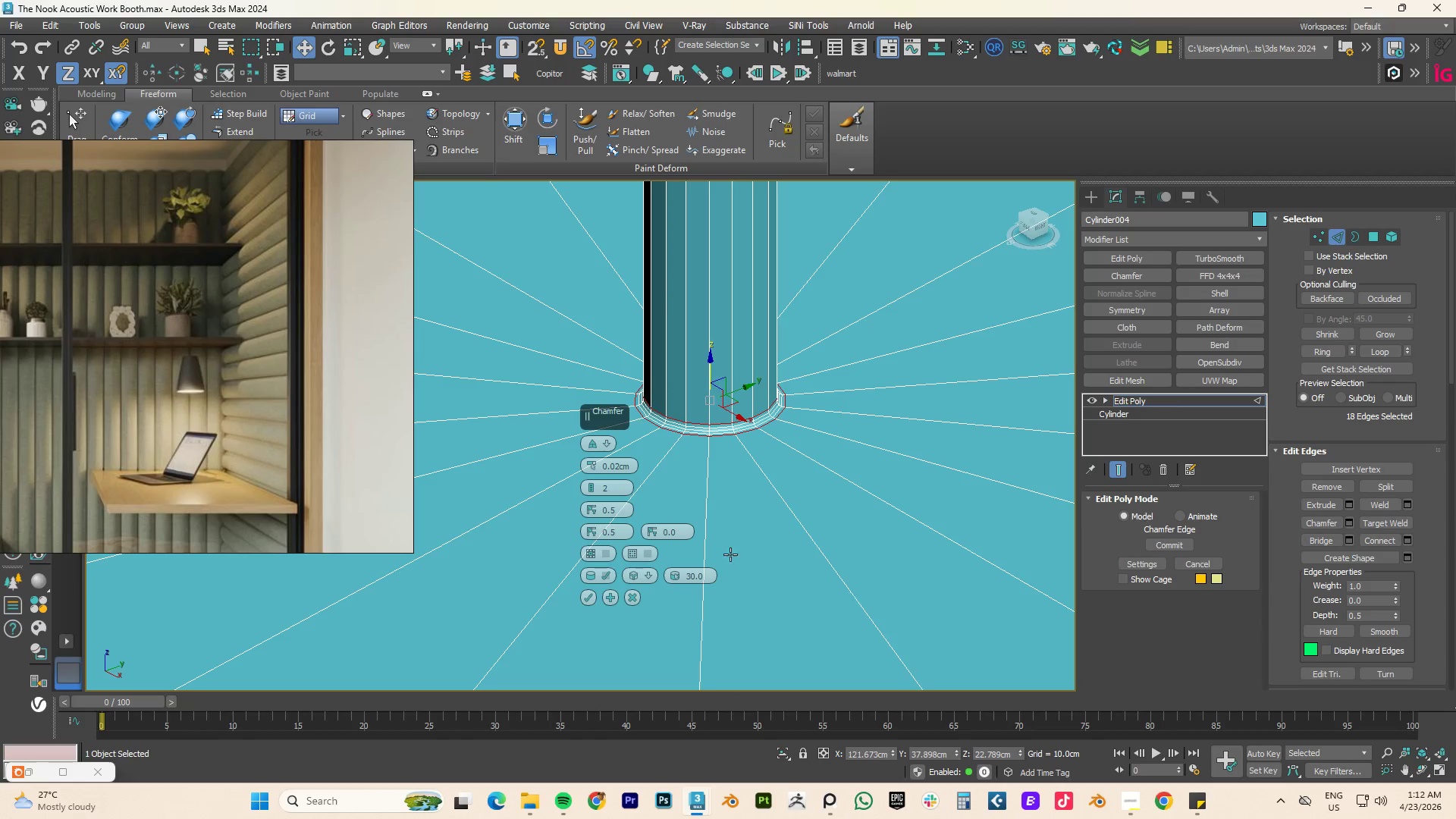 
left_click([590, 596])
 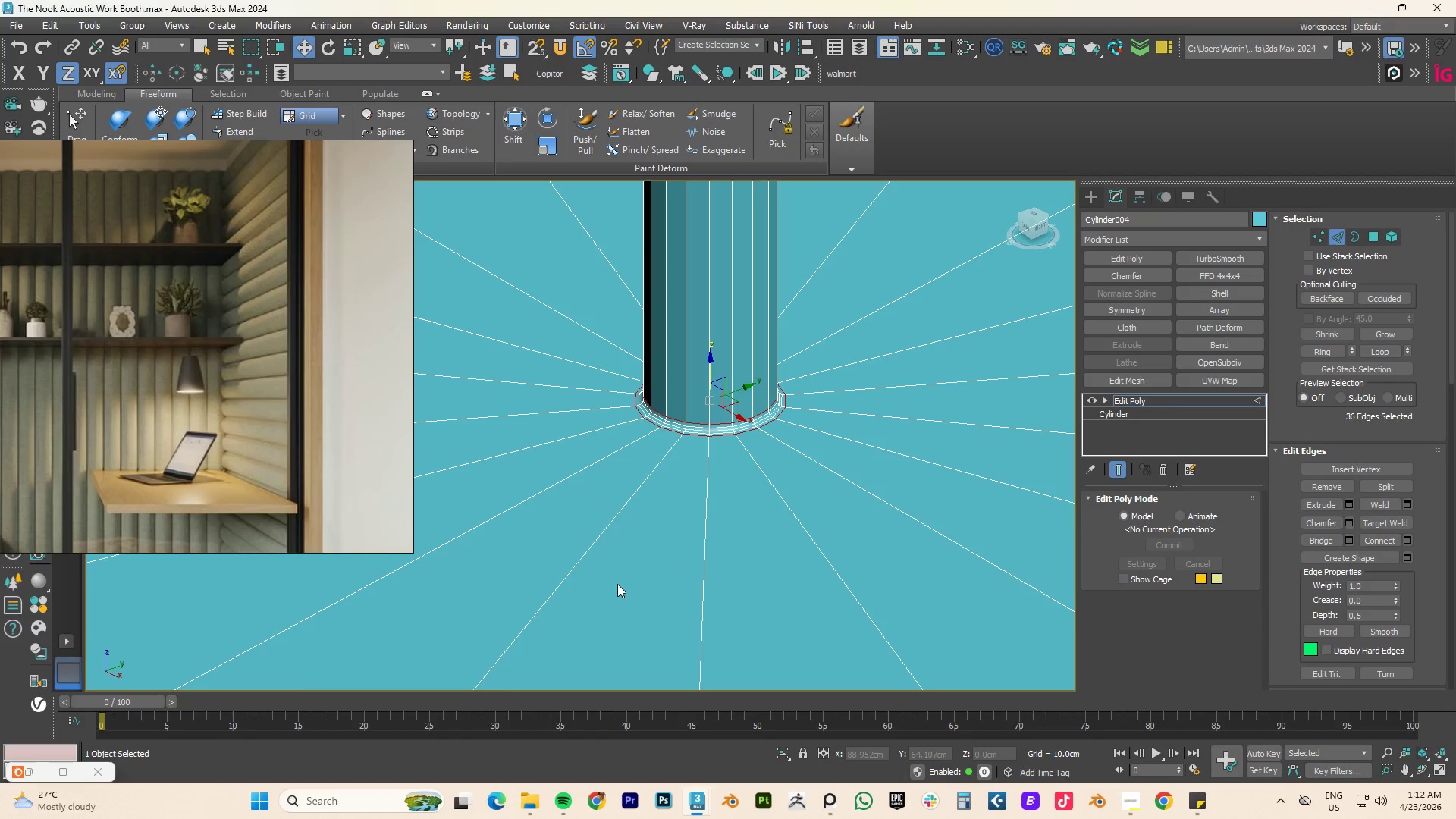 
scroll: coordinate [618, 584], scroll_direction: down, amount: 4.0
 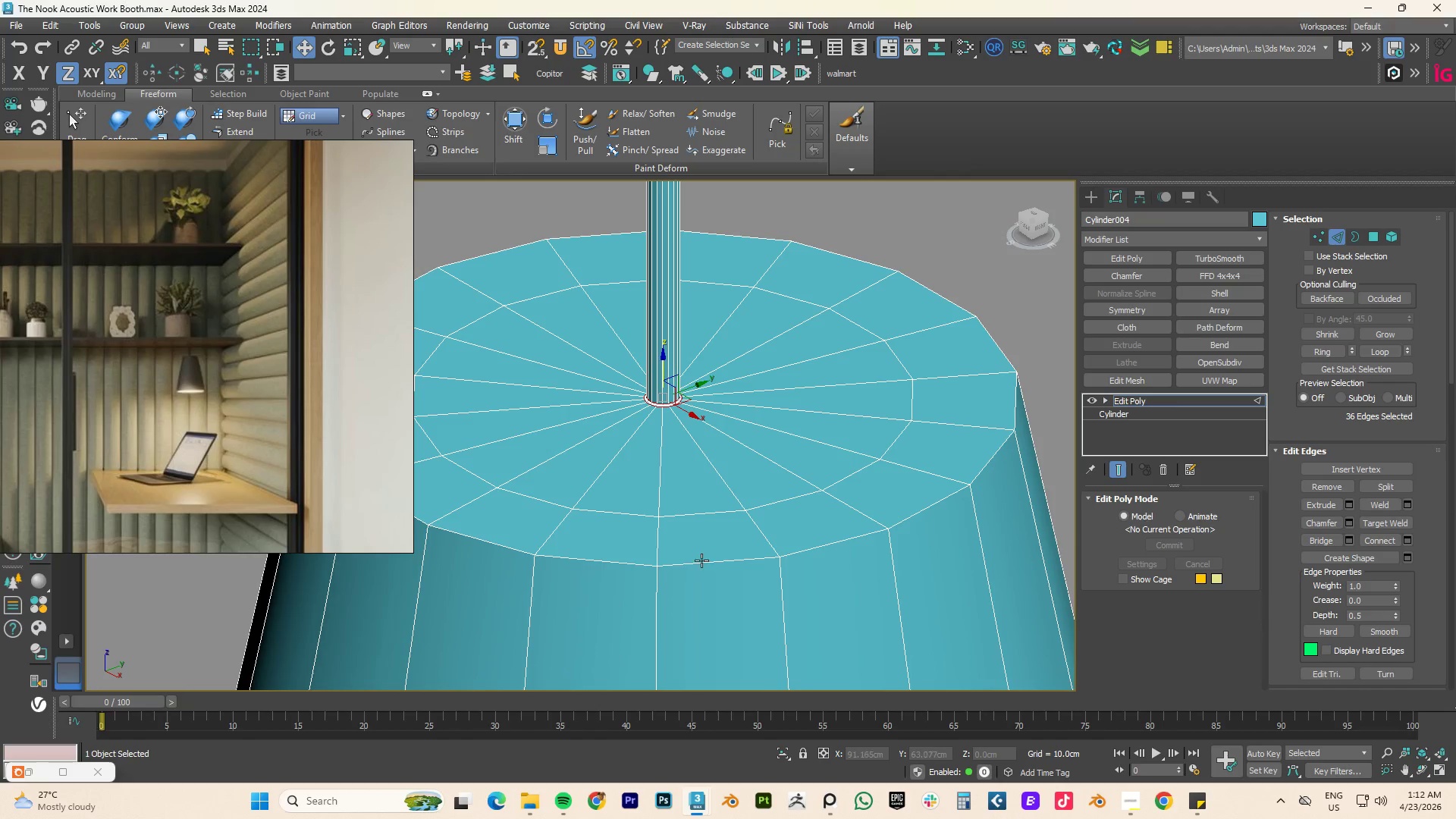 
double_click([700, 562])
 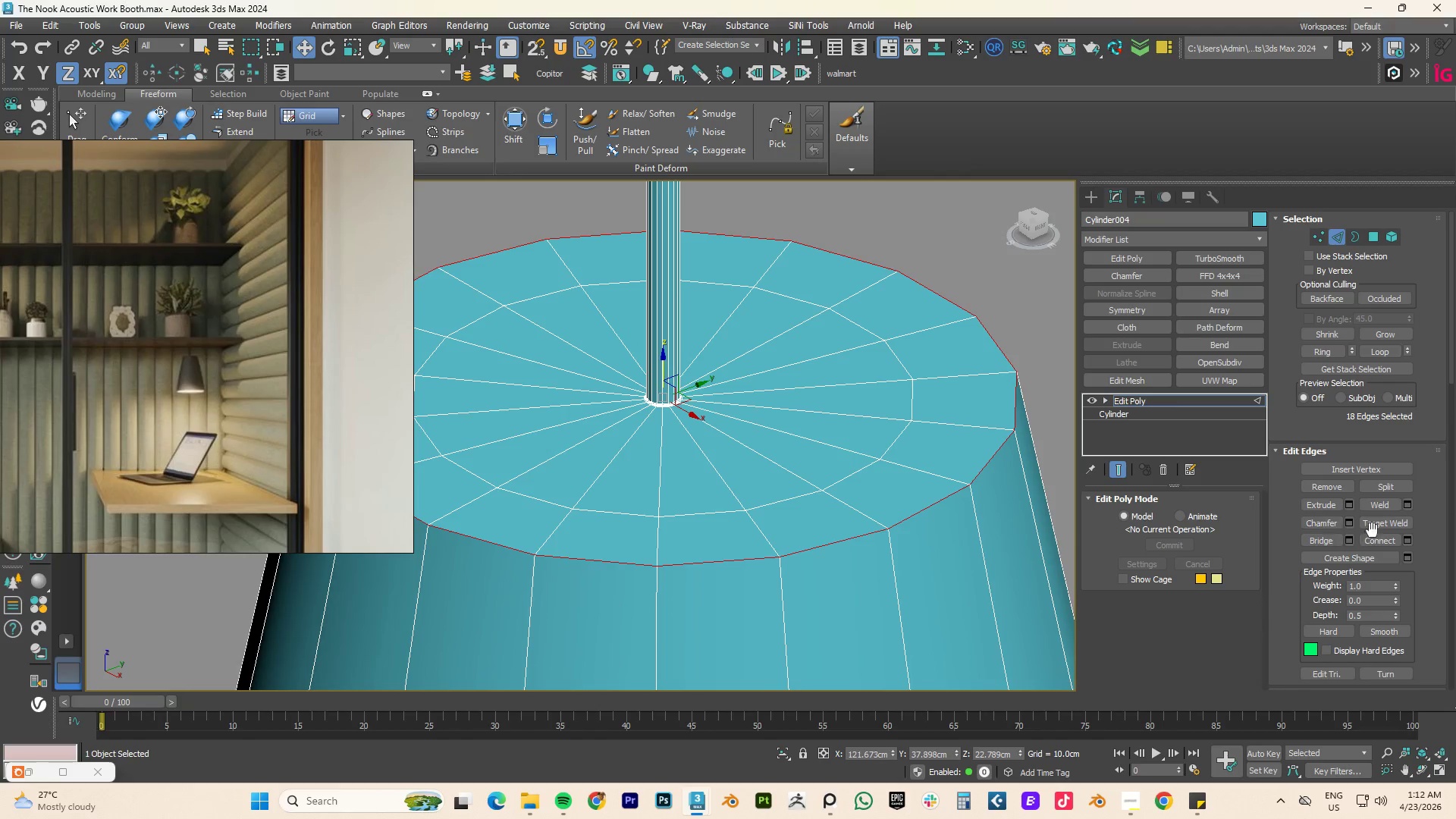 
left_click([1349, 529])
 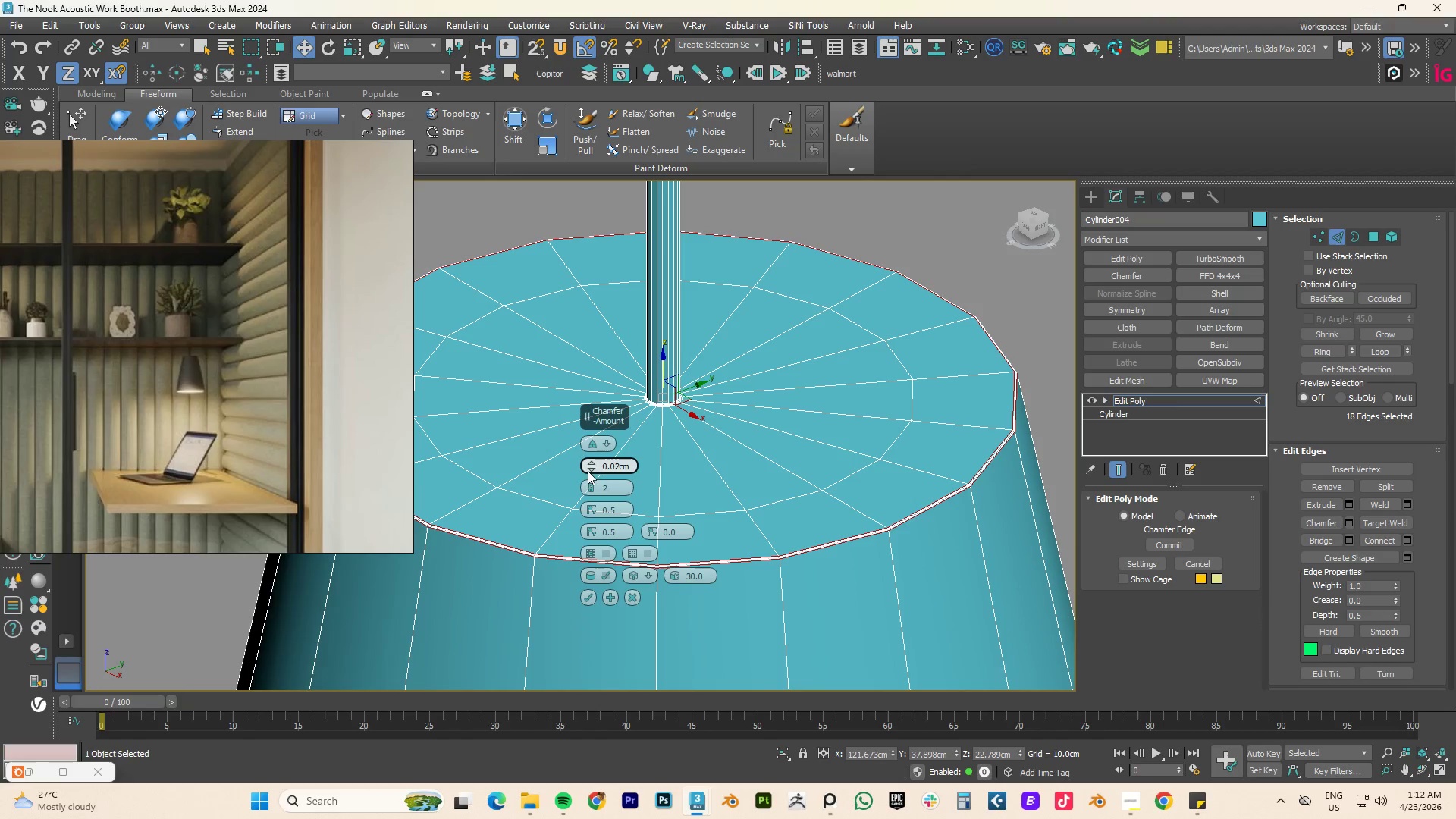 
left_click_drag(start_coordinate=[592, 466], to_coordinate=[593, 444])
 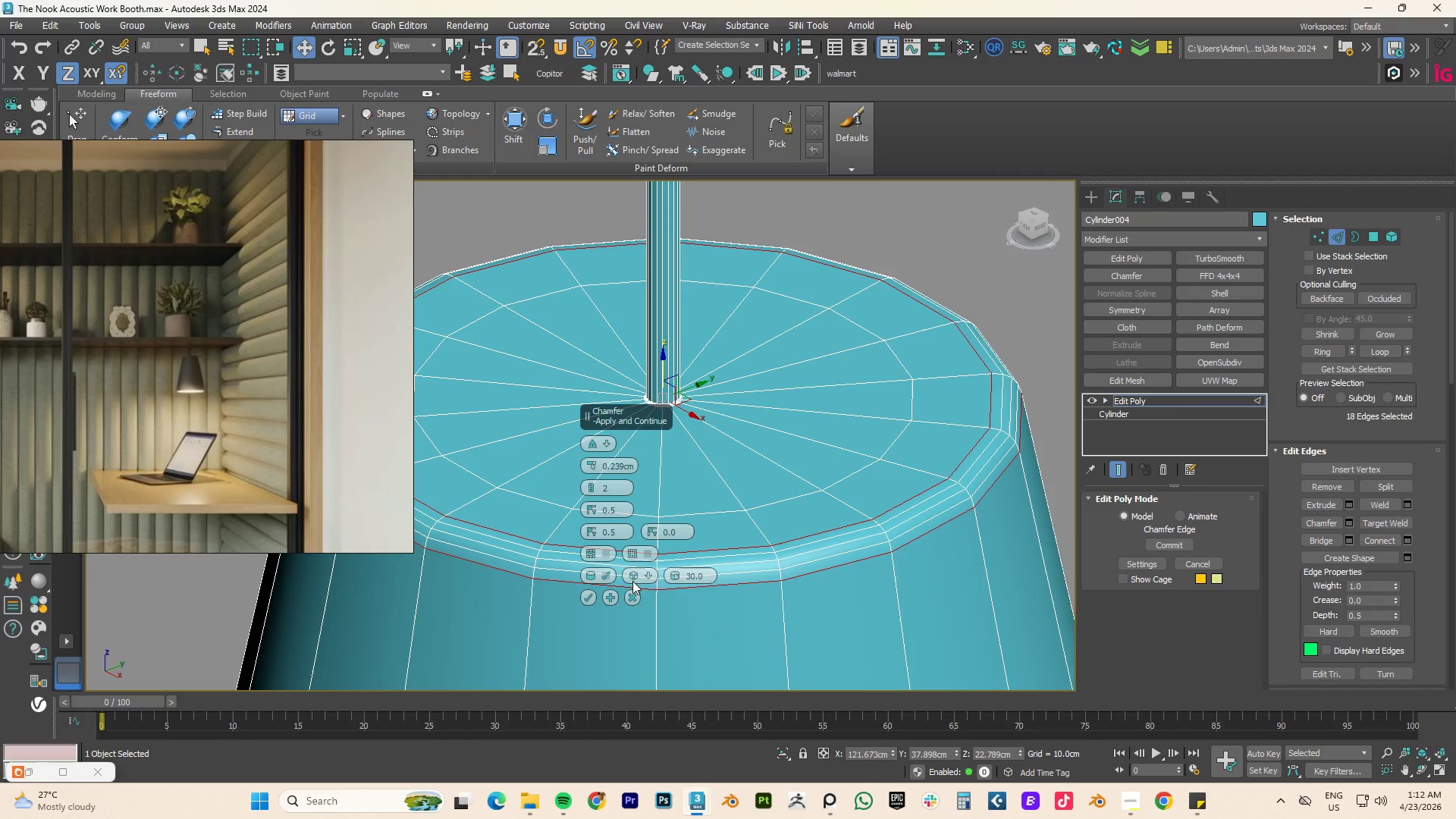 
left_click([652, 572])
 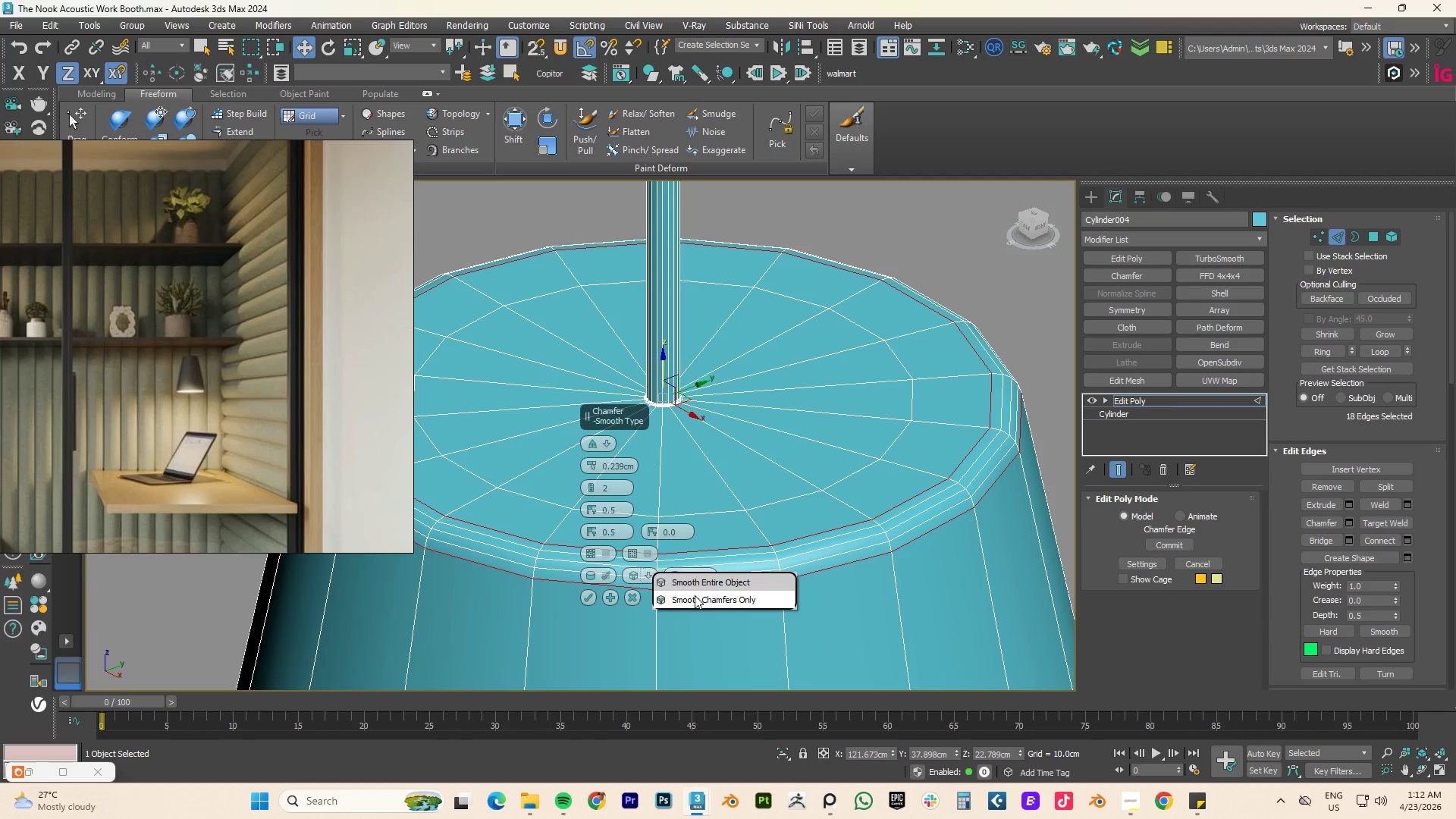 
left_click([695, 598])
 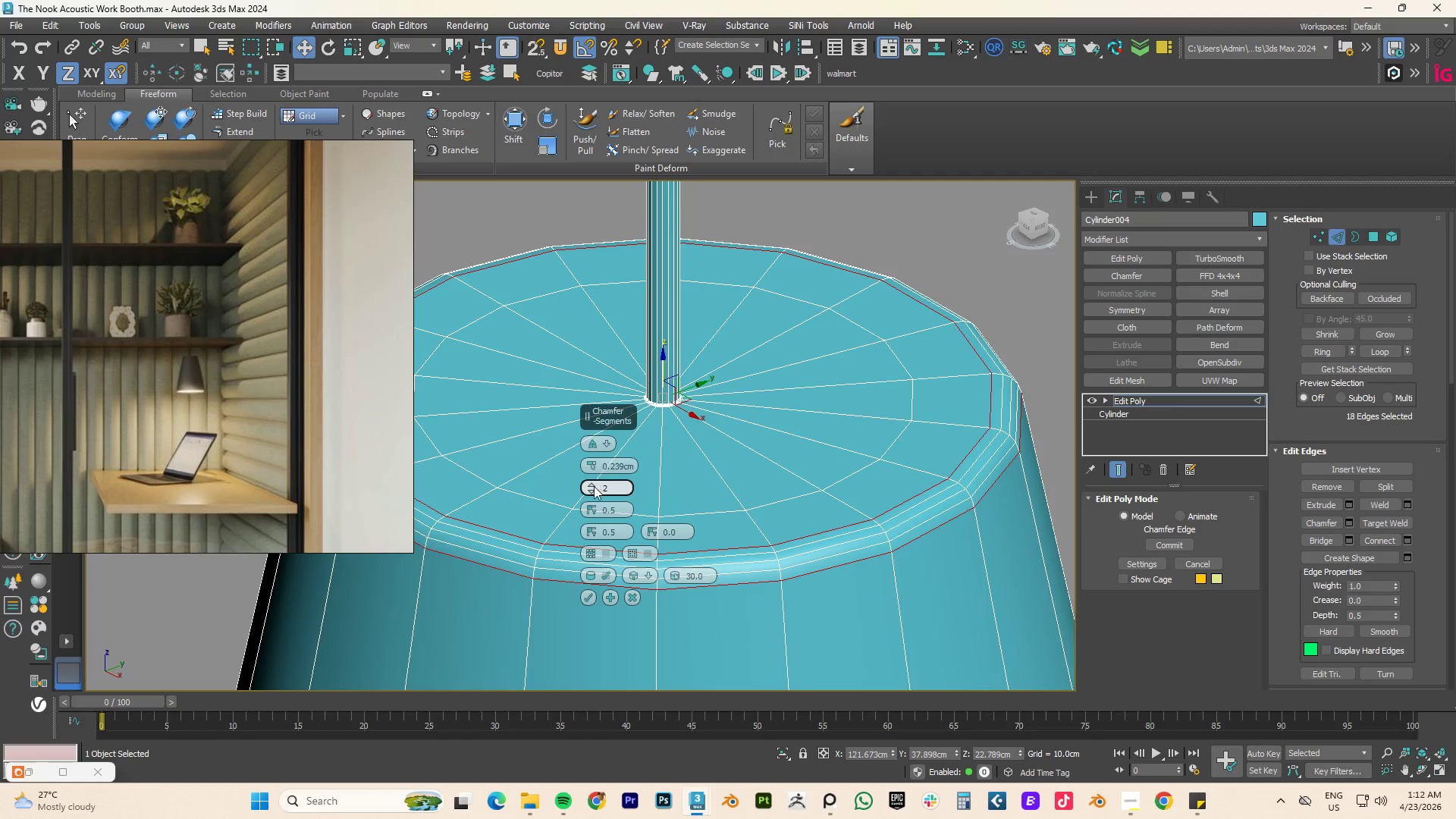 
left_click([592, 491])
 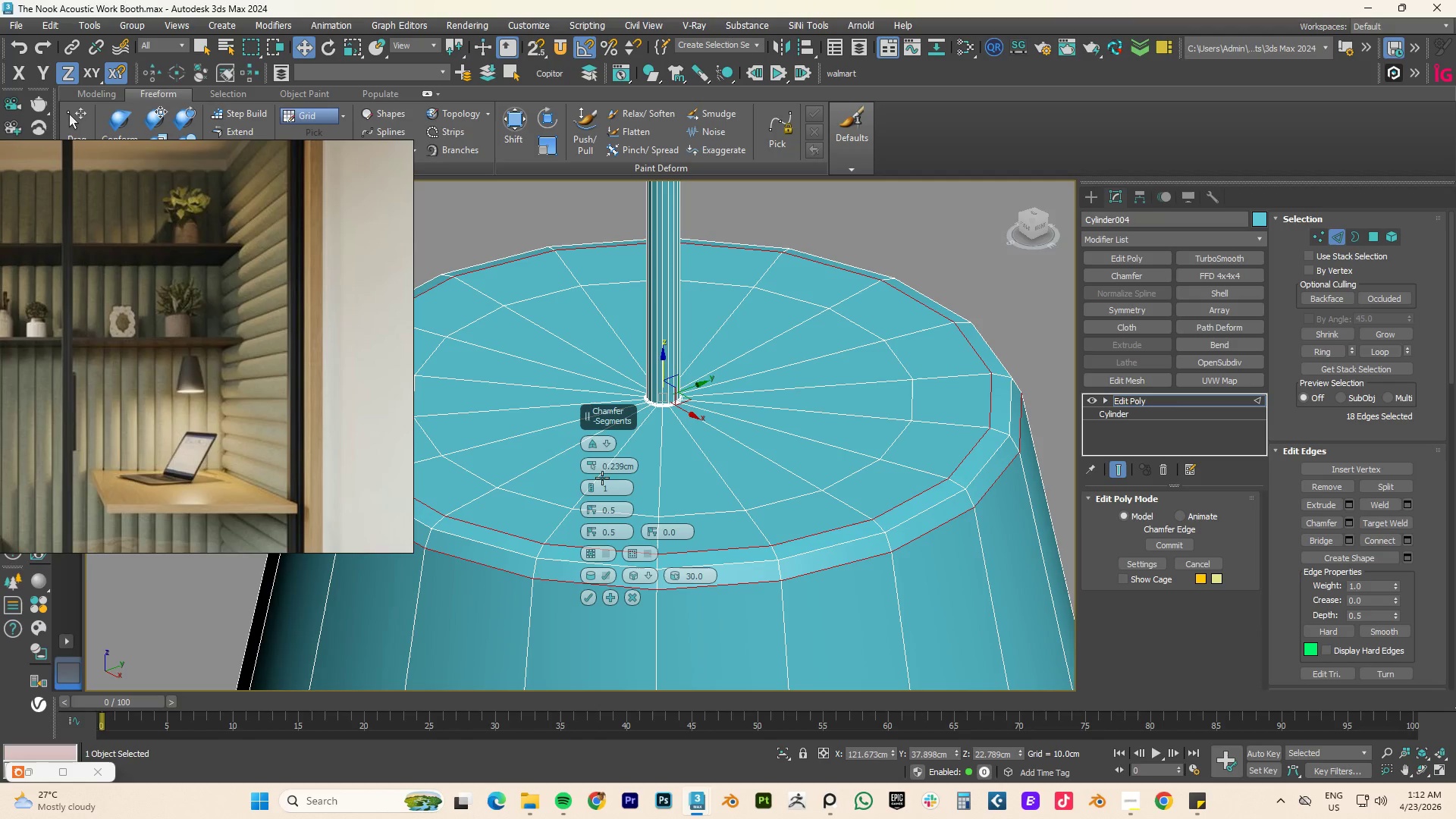 
left_click([590, 484])
 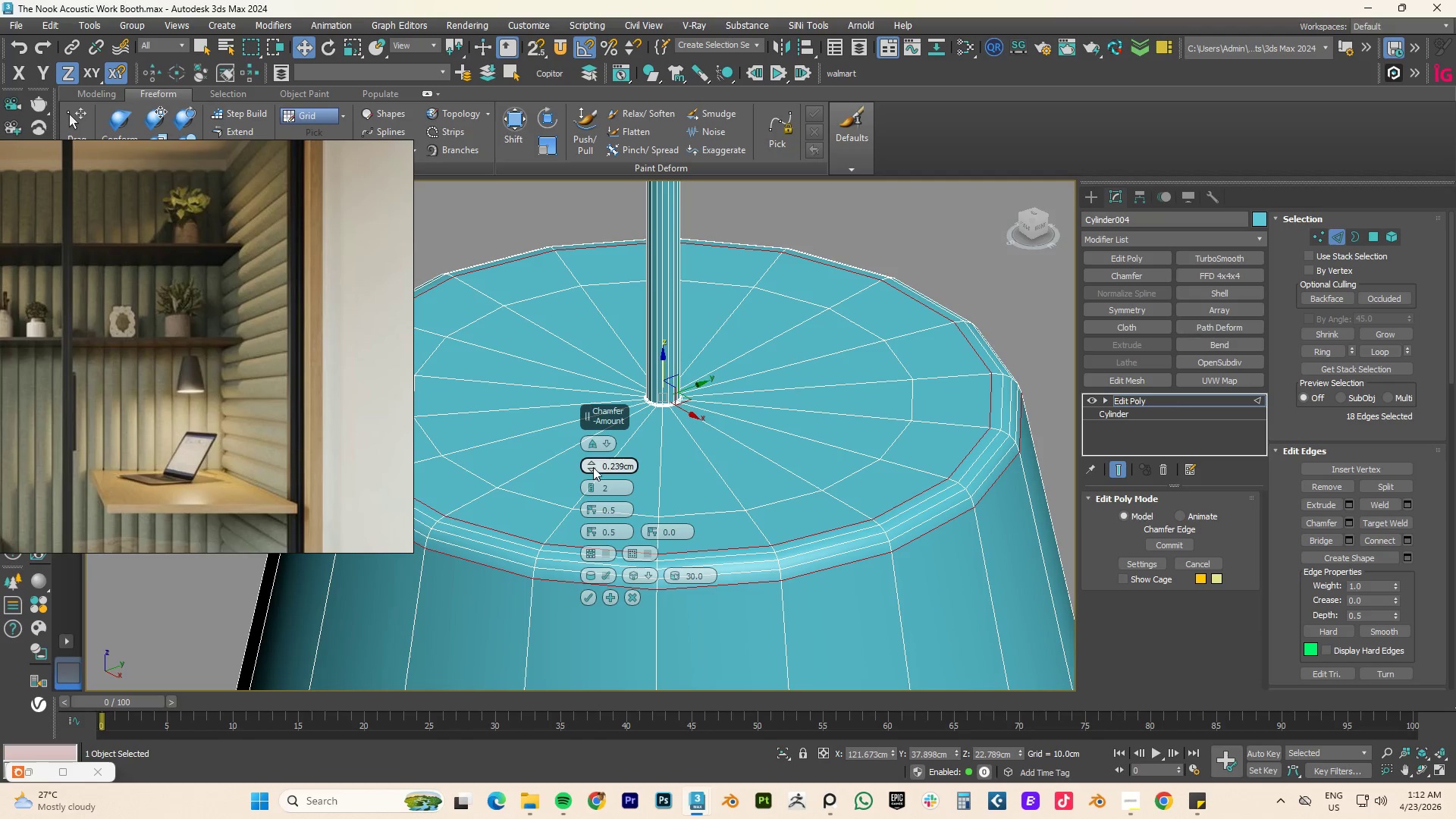 
left_click_drag(start_coordinate=[593, 463], to_coordinate=[595, 453])
 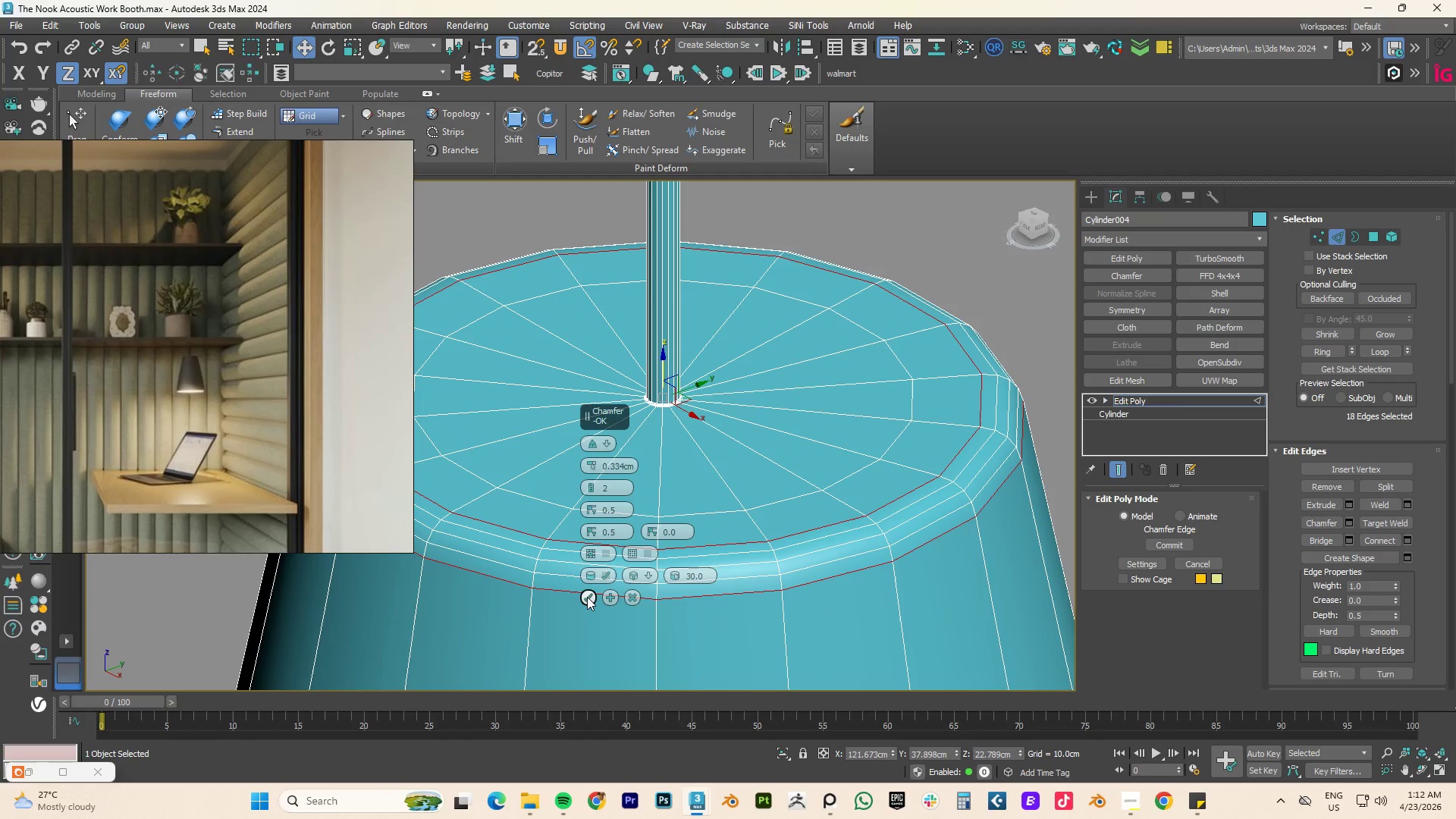 
left_click([587, 597])
 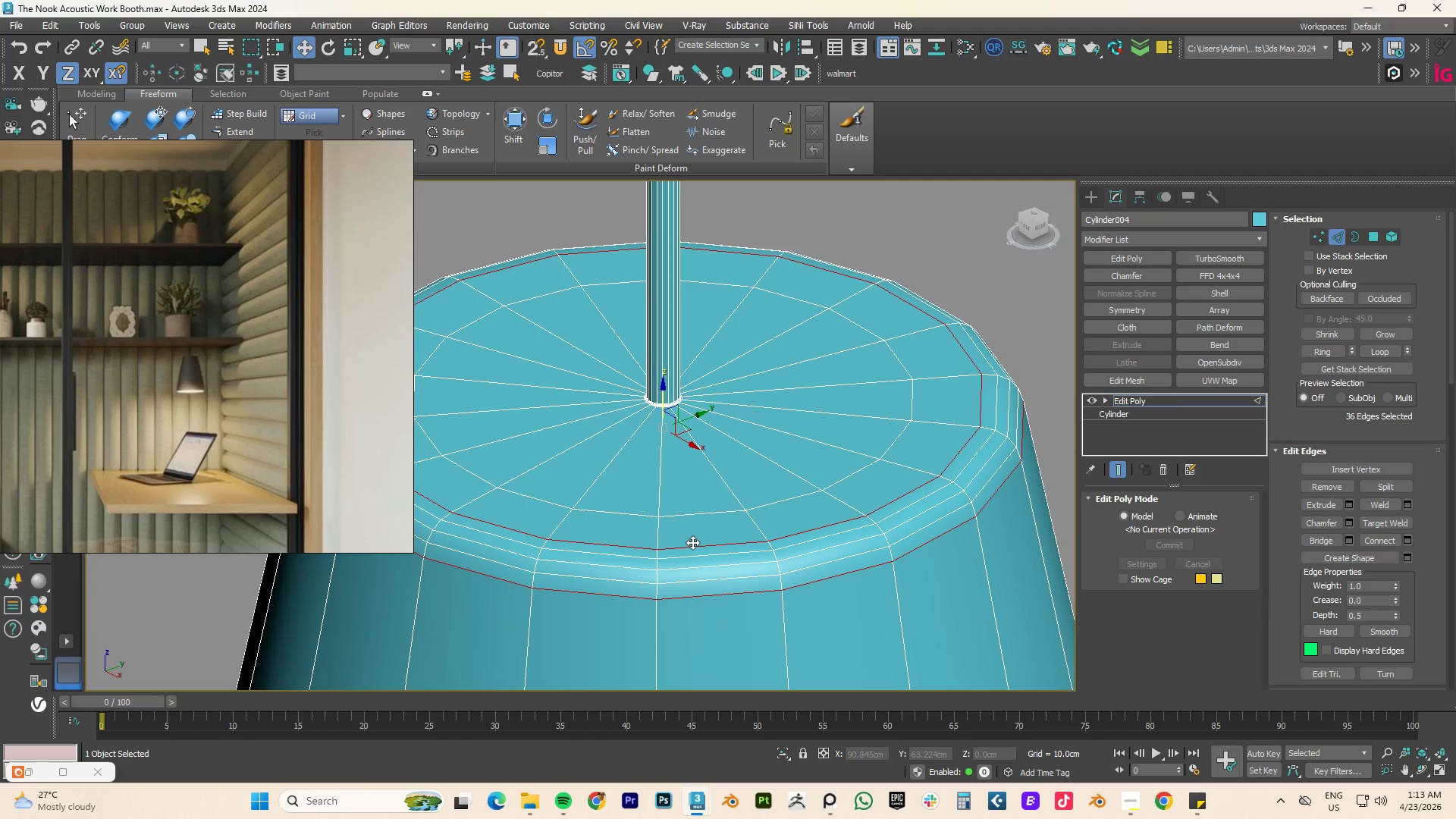 
scroll: coordinate [692, 543], scroll_direction: down, amount: 7.0
 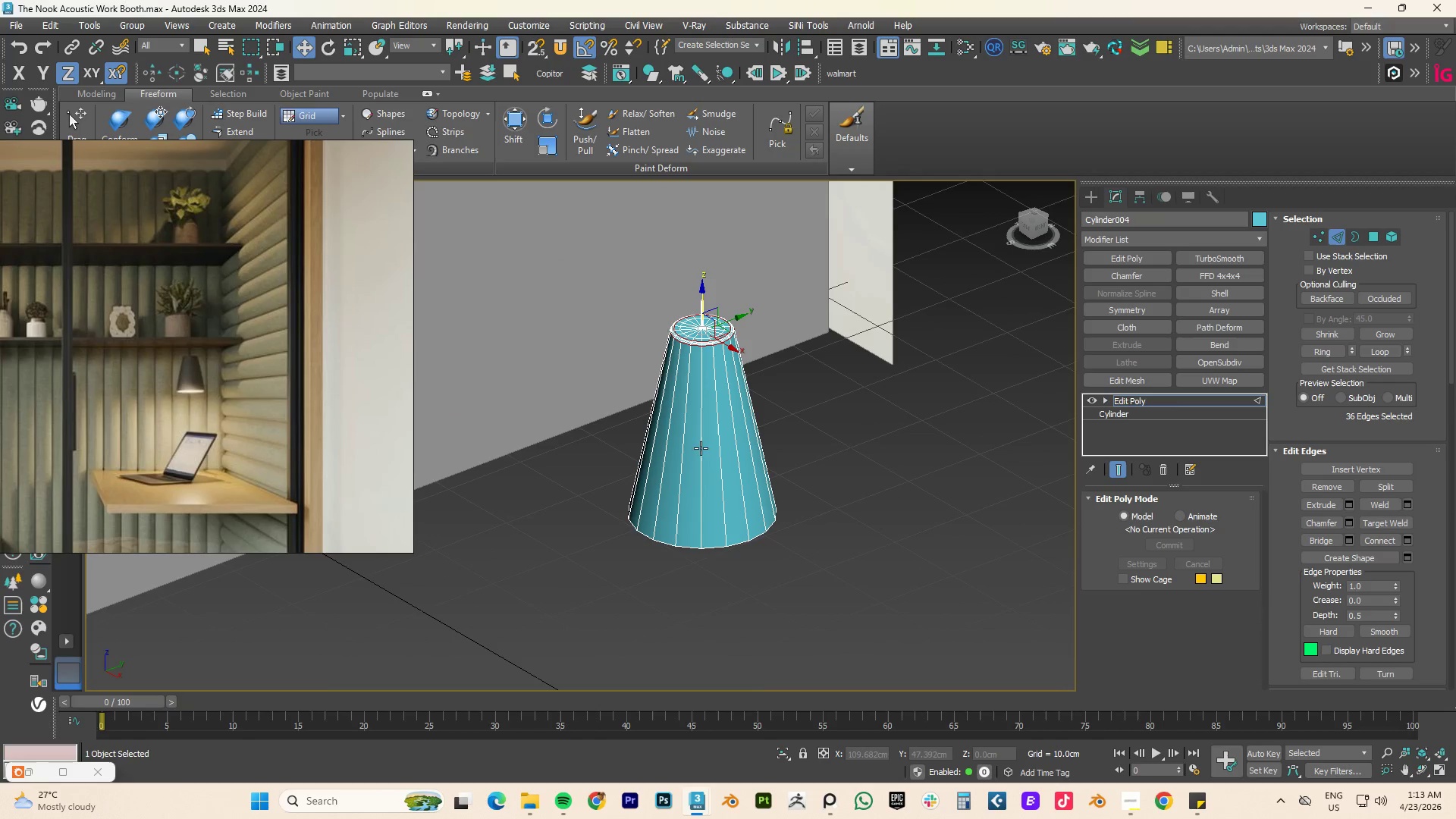 
key(Alt+AltLeft)
 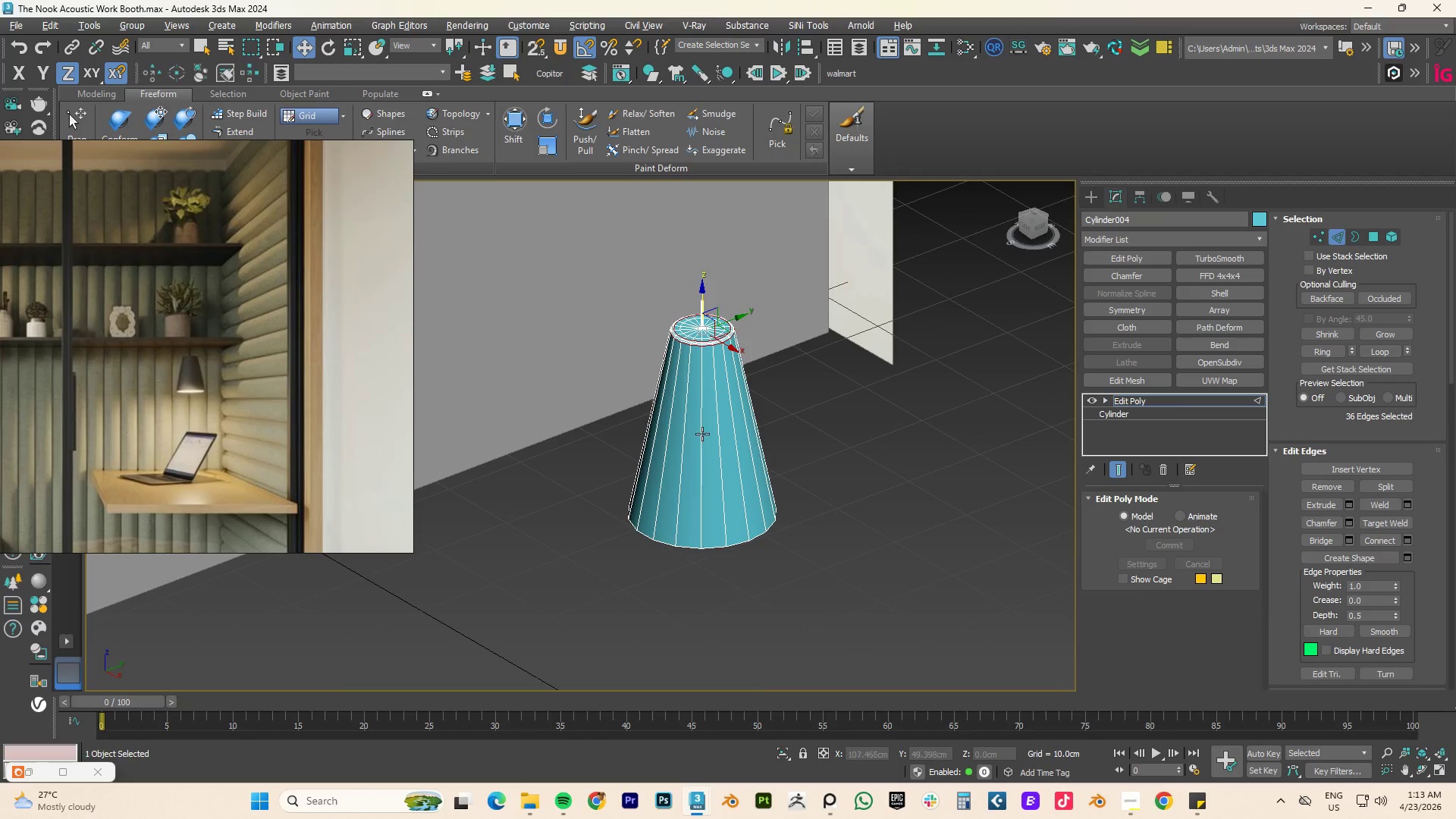 
key(Alt+1)
 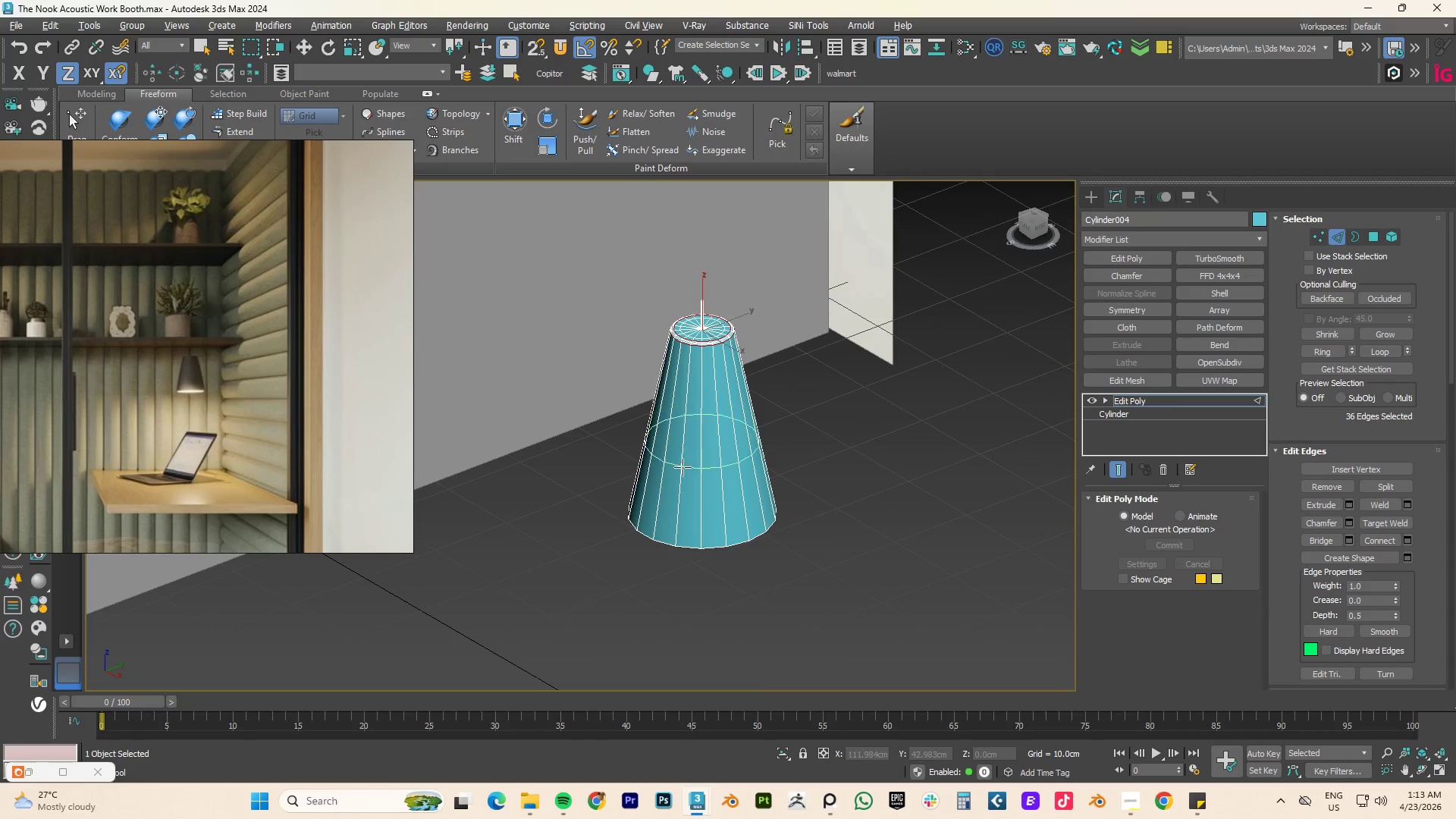 
left_click([682, 467])
 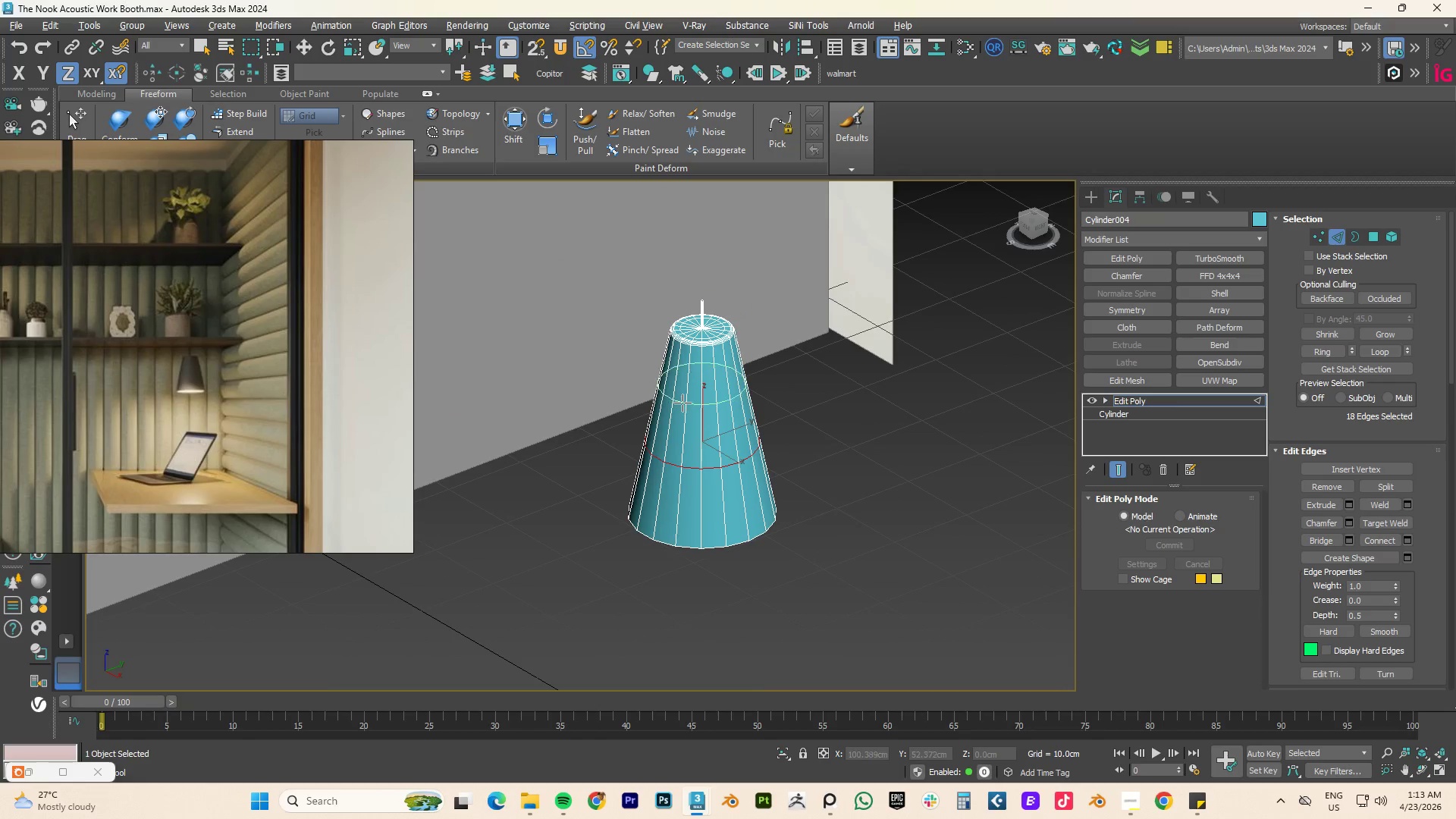 
left_click([682, 400])
 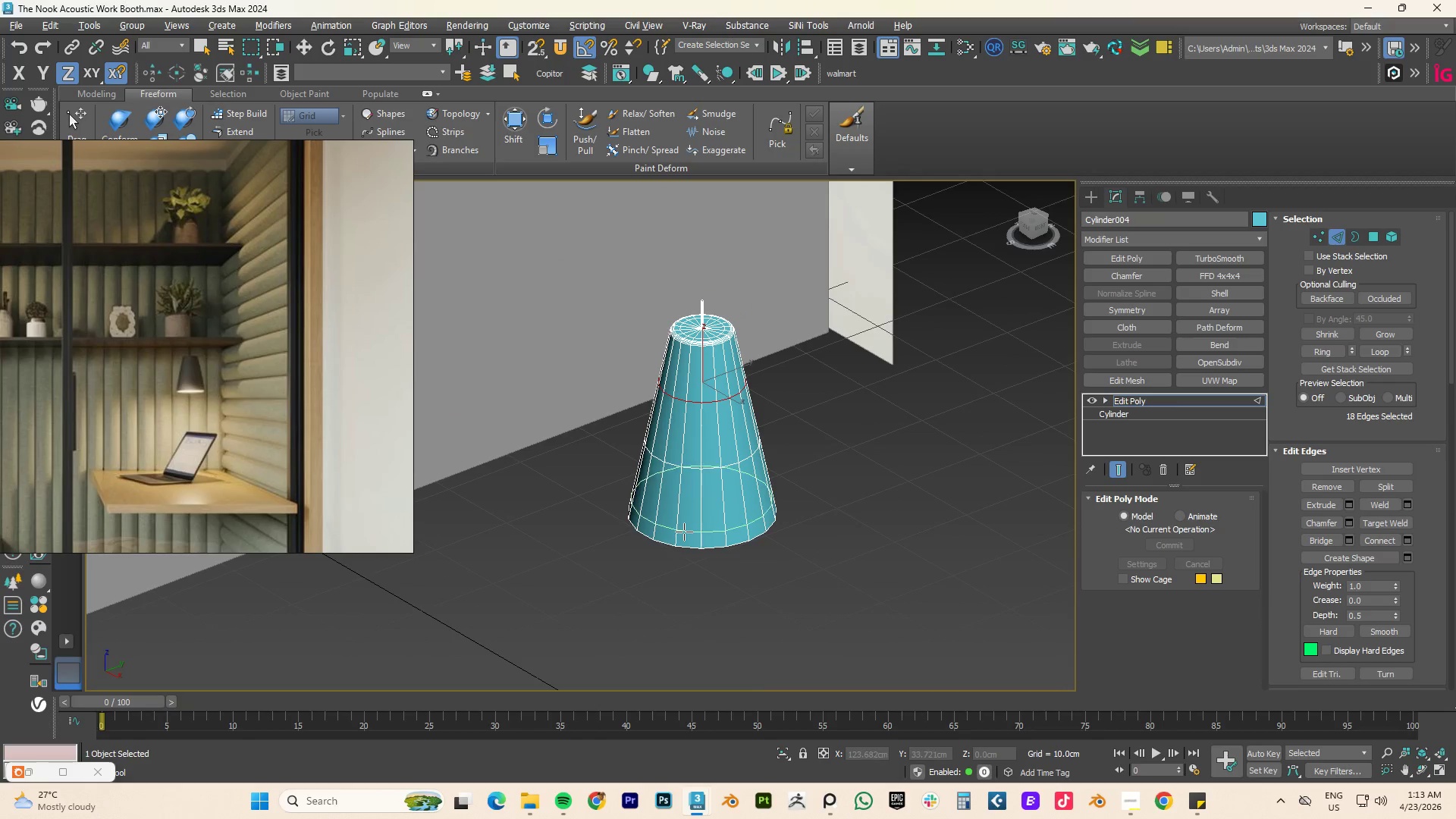 
left_click([684, 532])
 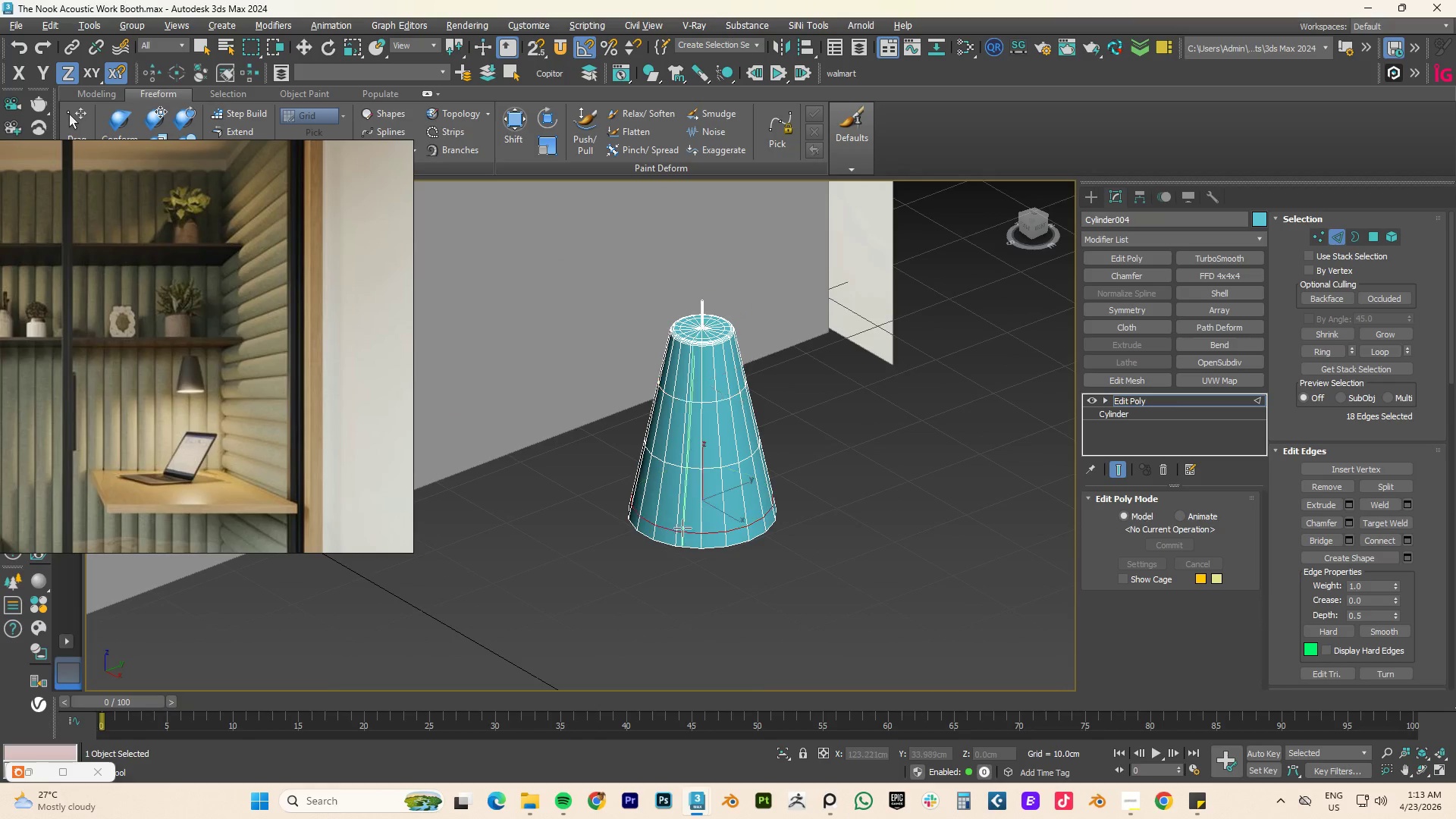 
right_click([682, 528])
 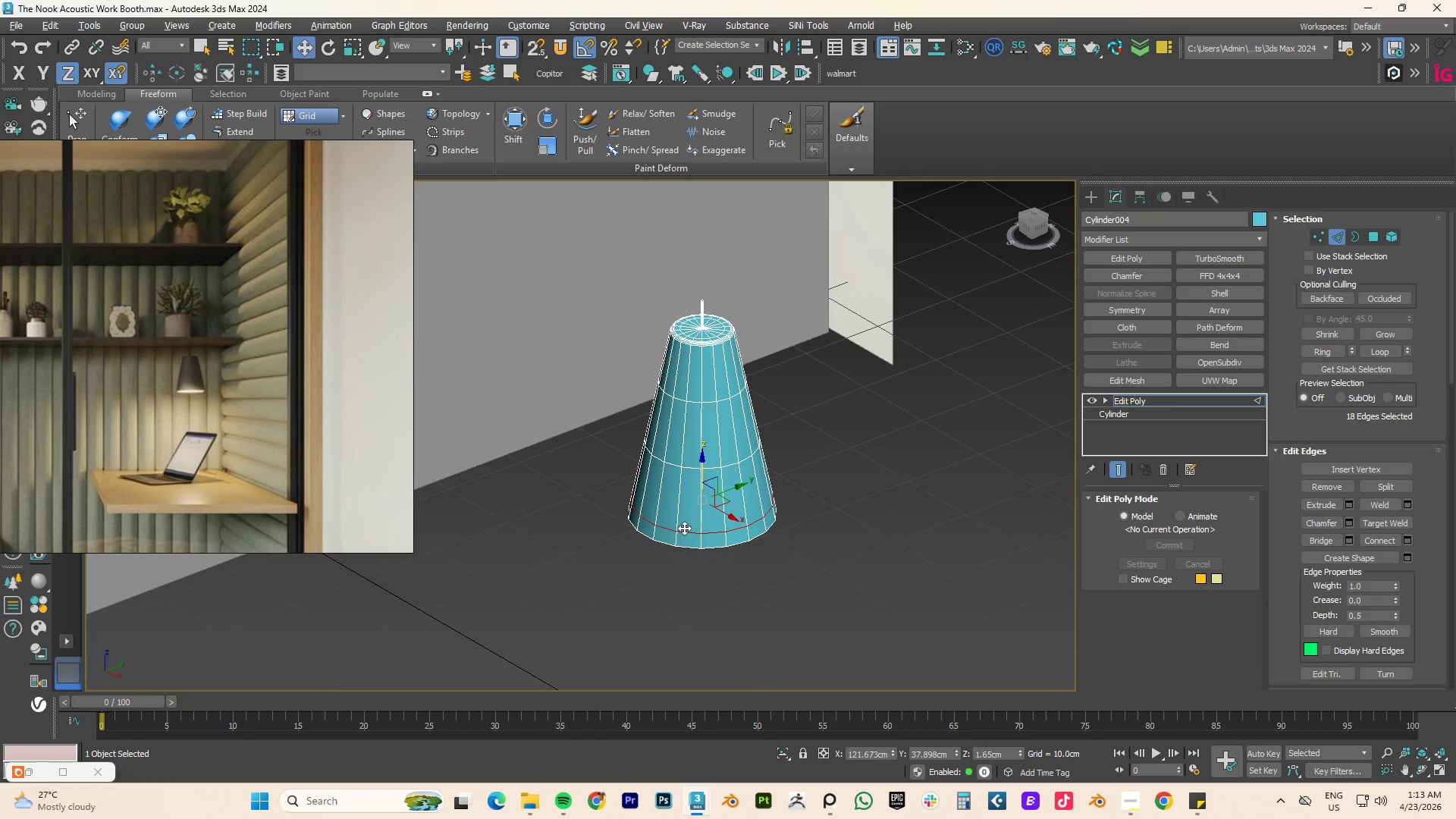 
hold_key(key=AltLeft, duration=0.58)
 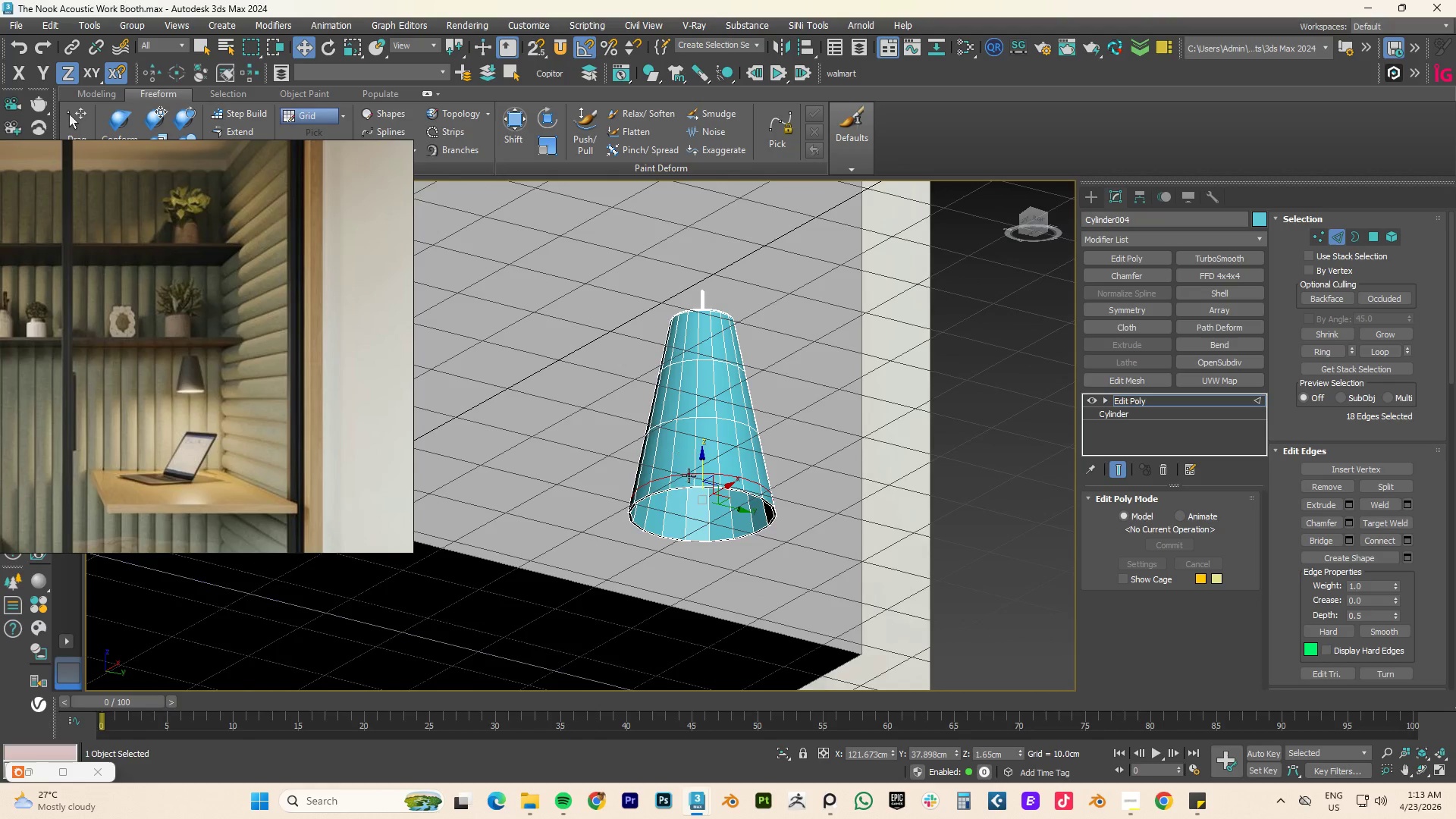 
scroll: coordinate [682, 514], scroll_direction: up, amount: 6.0
 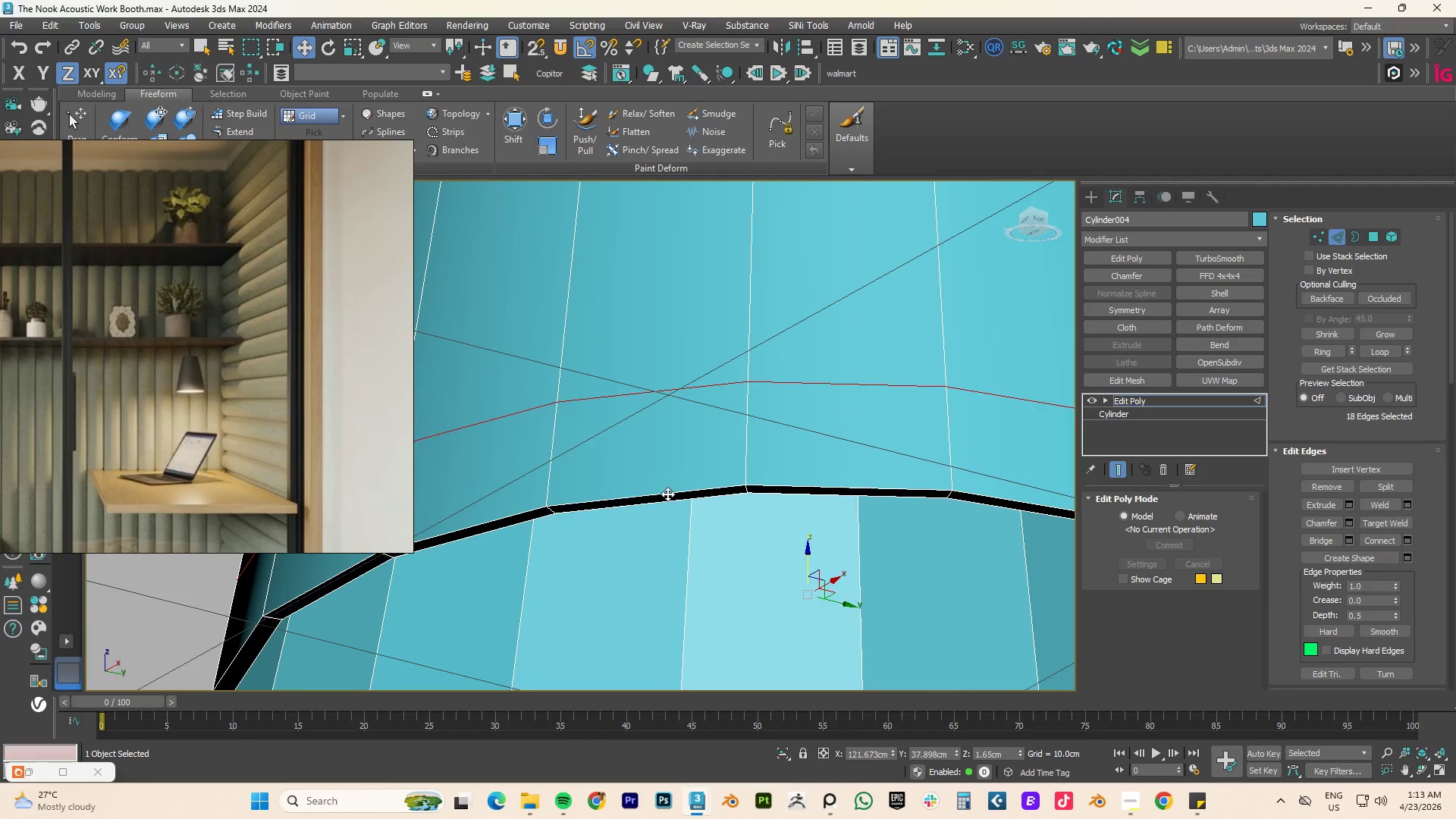 
double_click([667, 494])
 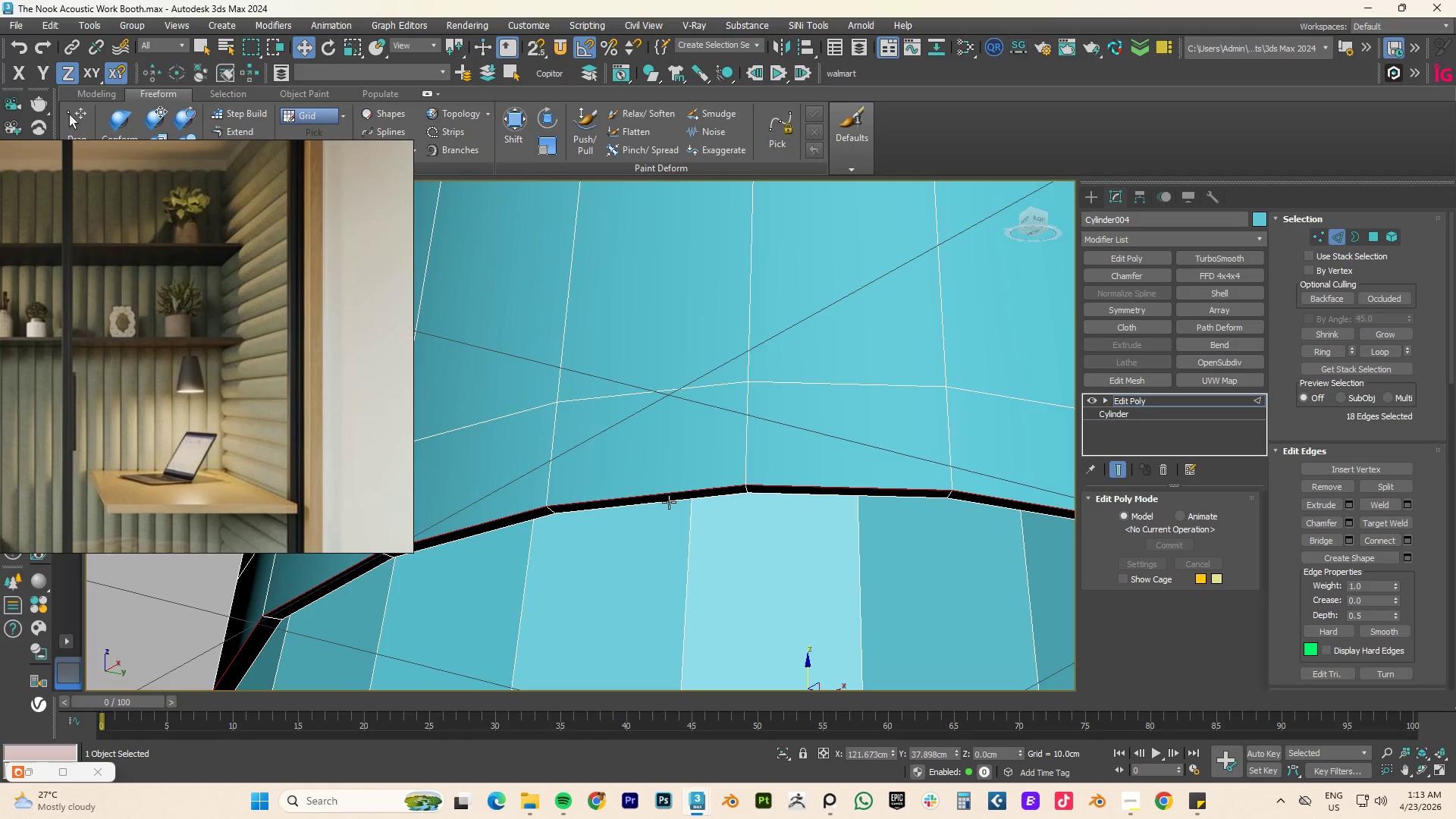 
hold_key(key=ControlLeft, duration=0.56)
double_click([670, 502])
 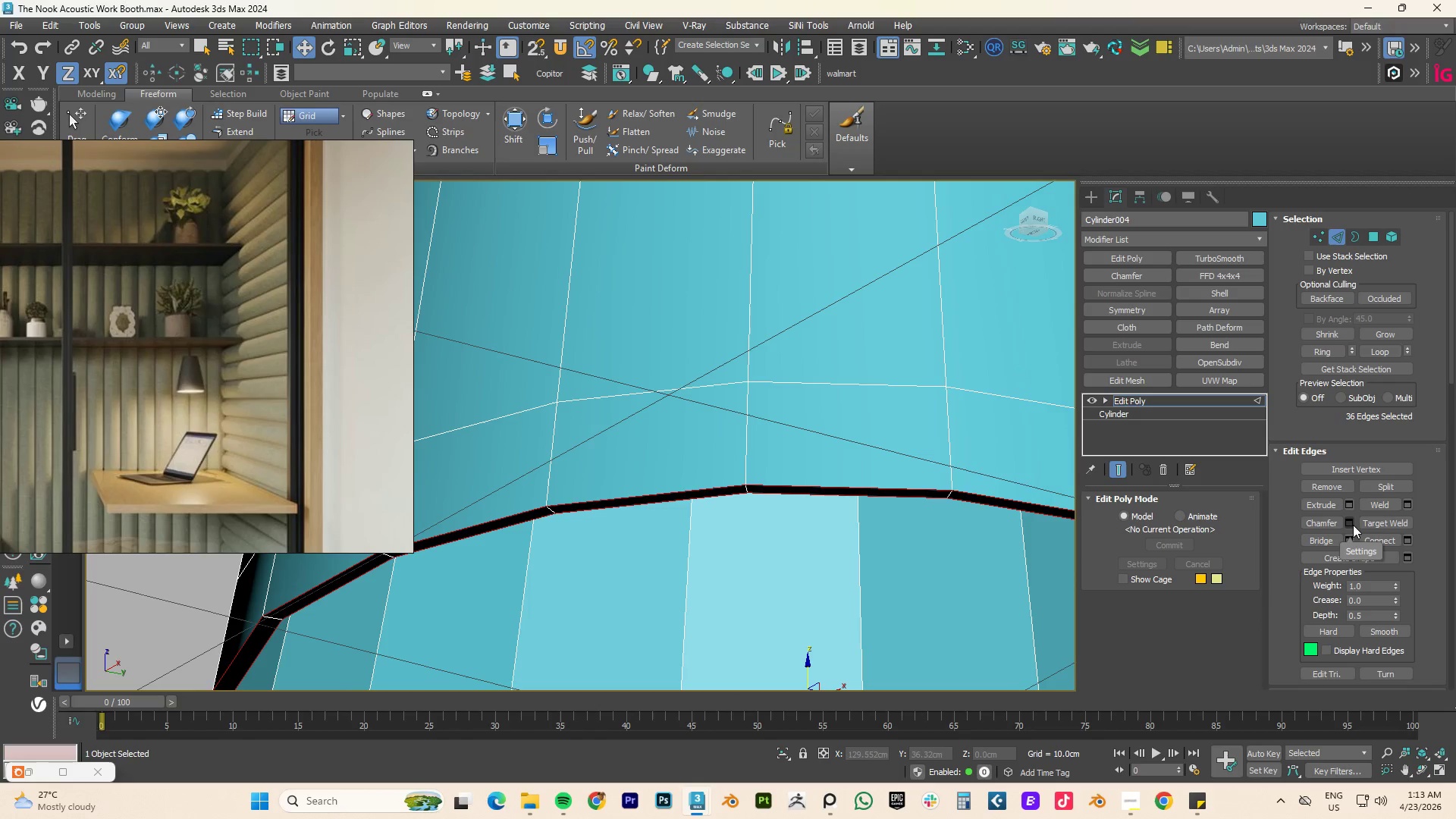 
left_click([1348, 523])
 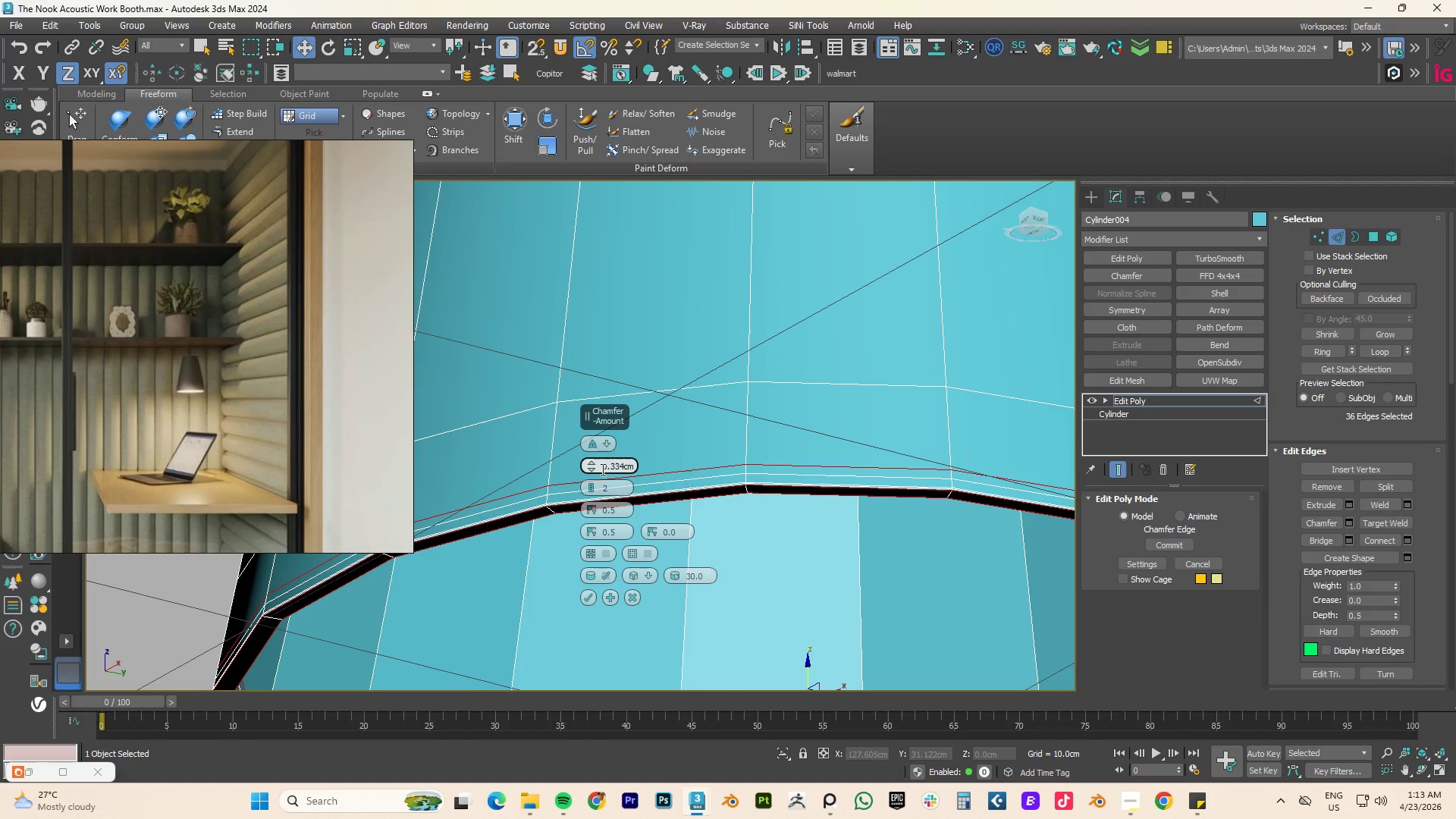 
left_click_drag(start_coordinate=[592, 467], to_coordinate=[585, 486])
 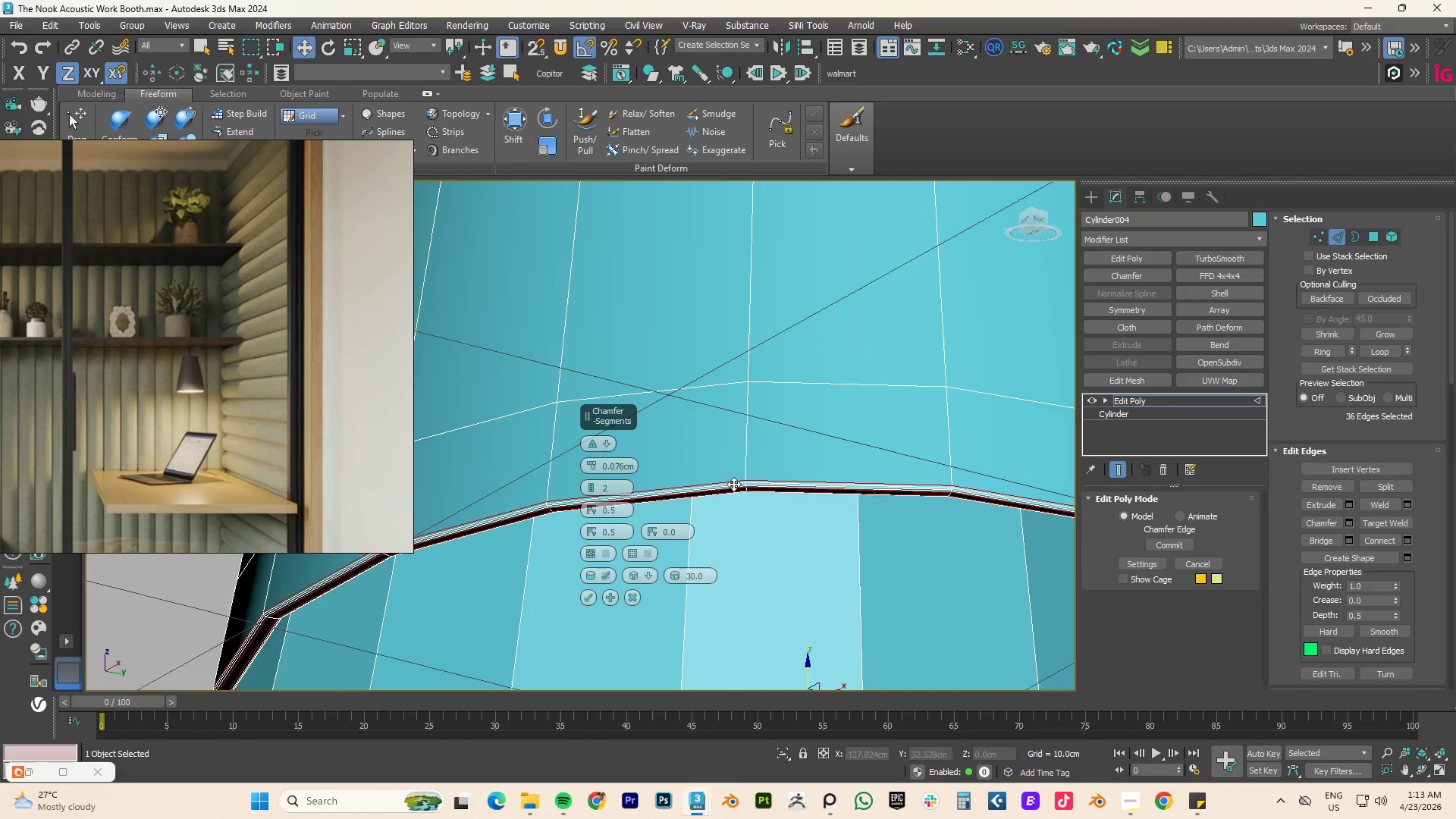 
scroll: coordinate [733, 485], scroll_direction: up, amount: 3.0
 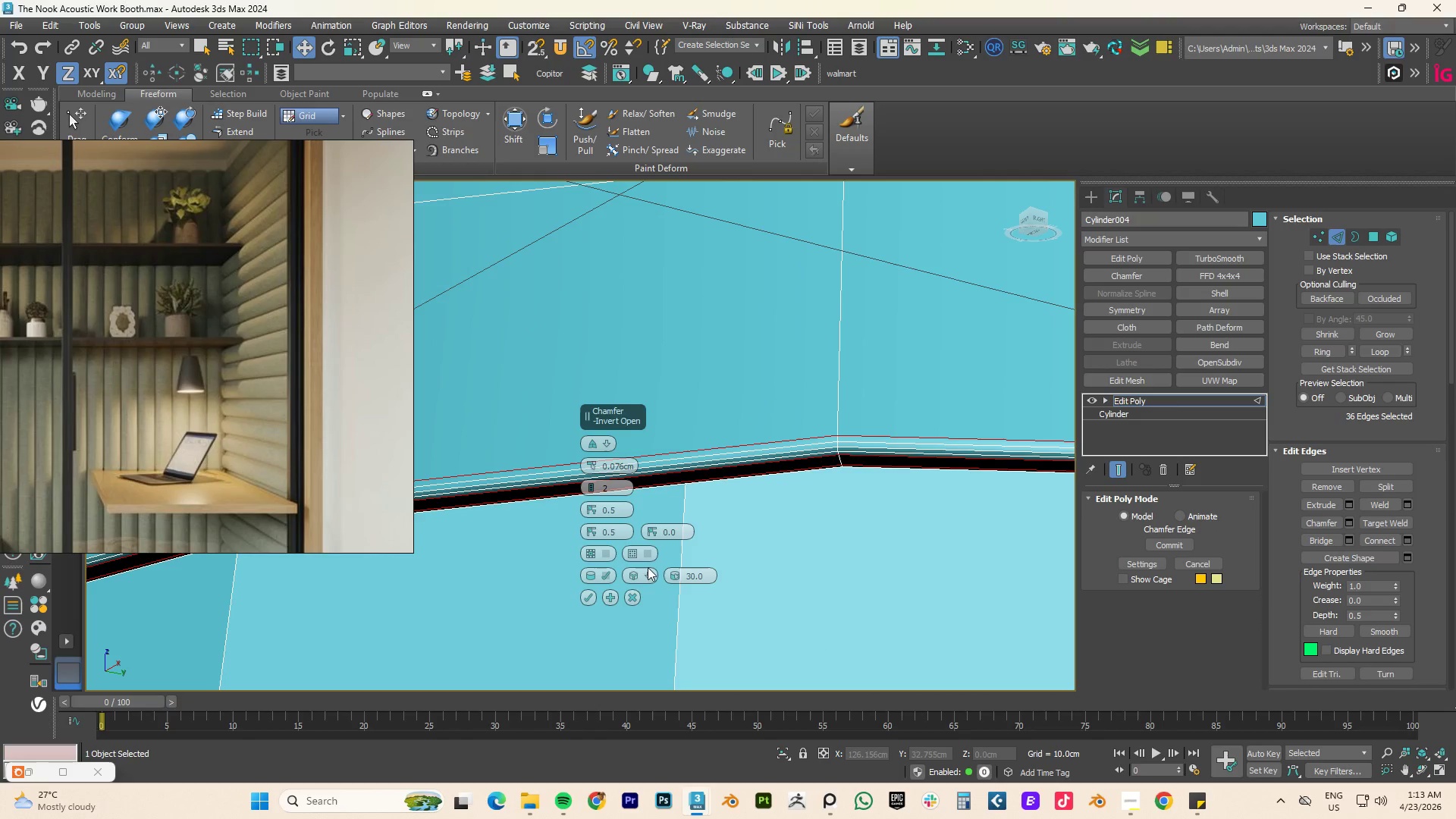 
left_click([645, 576])
 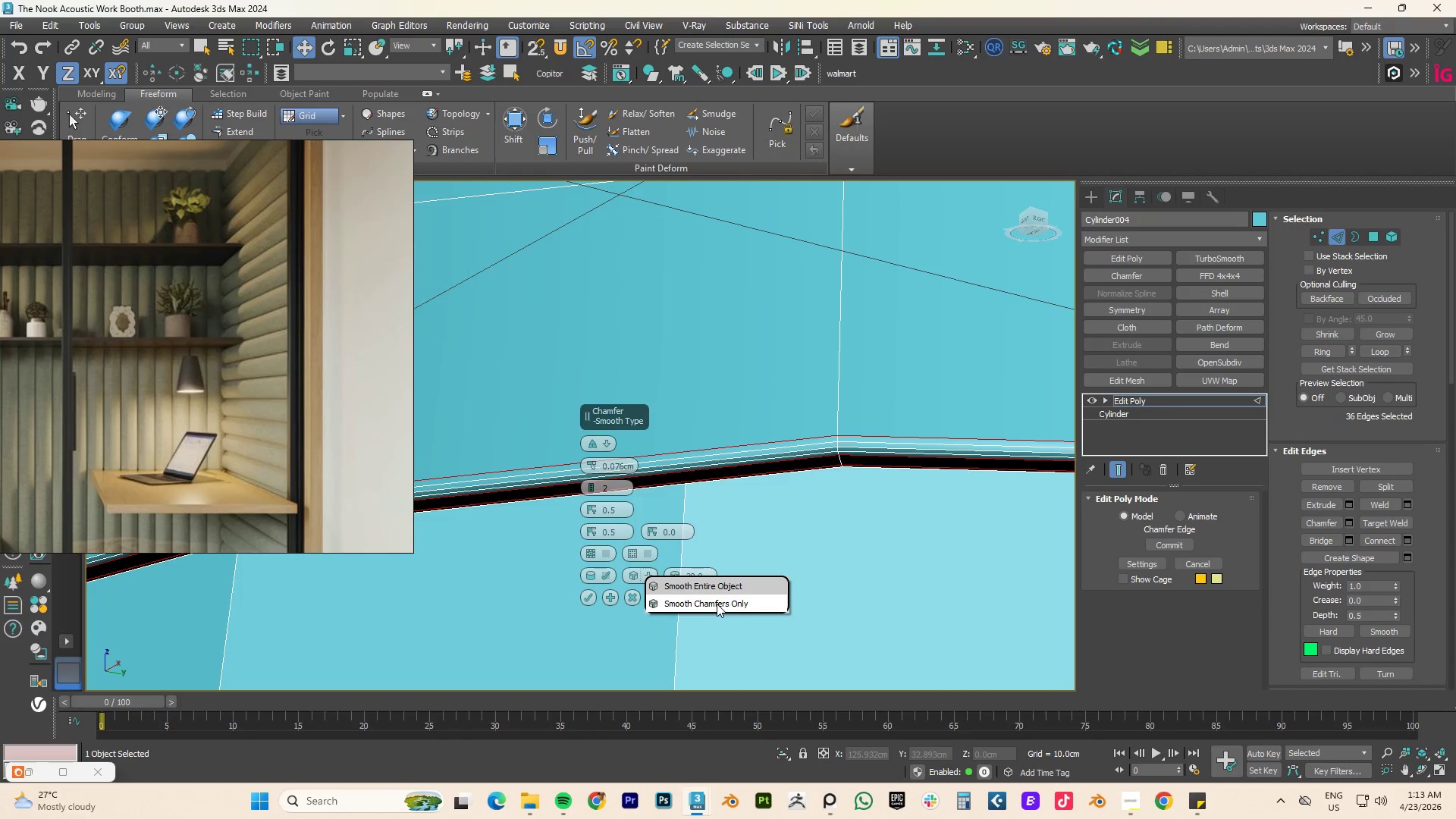 
left_click([716, 604])
 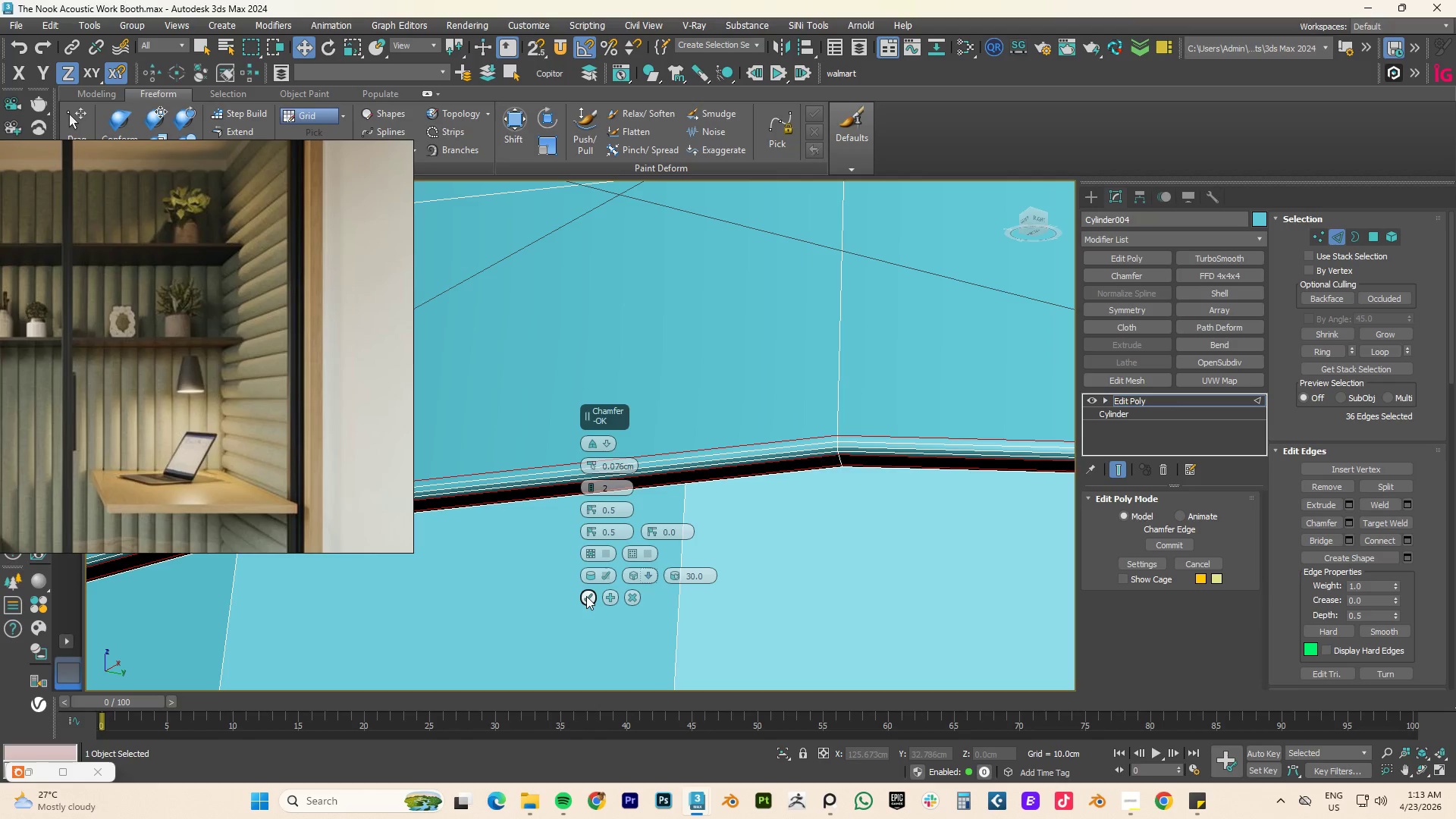 
left_click([586, 596])
 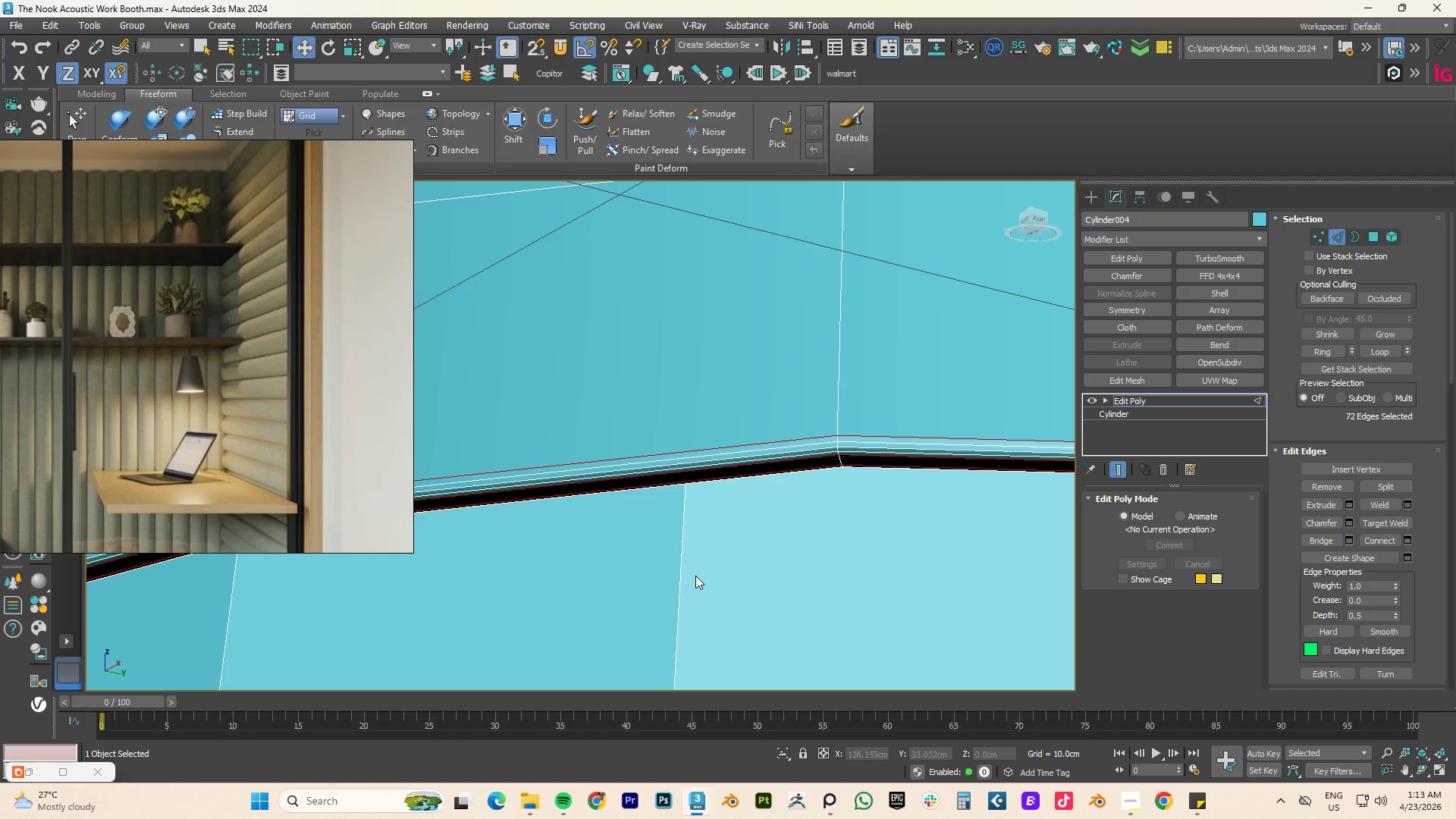 
hold_key(key=AltLeft, duration=0.75)
 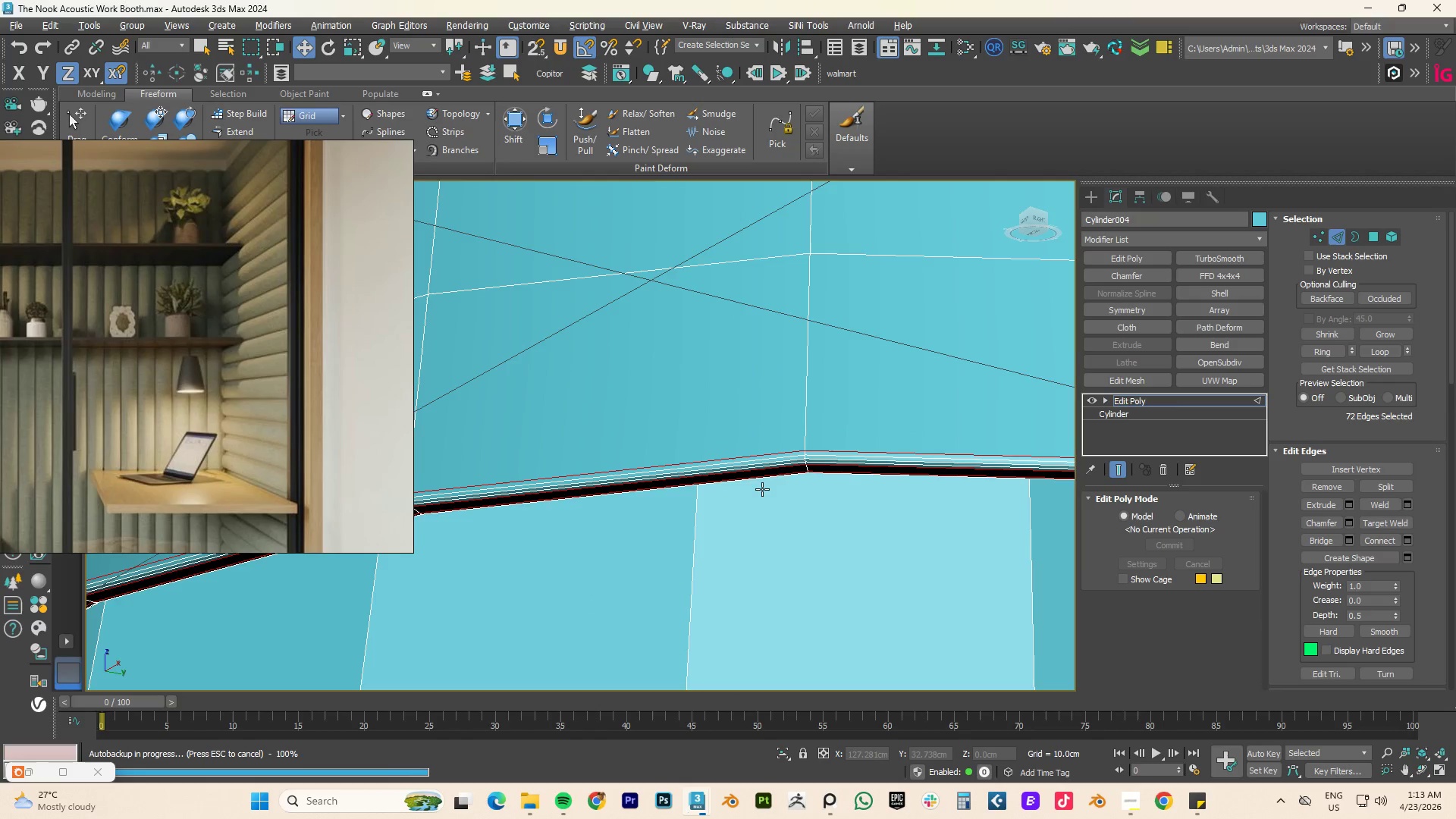 
scroll: coordinate [695, 576], scroll_direction: down, amount: 2.0
 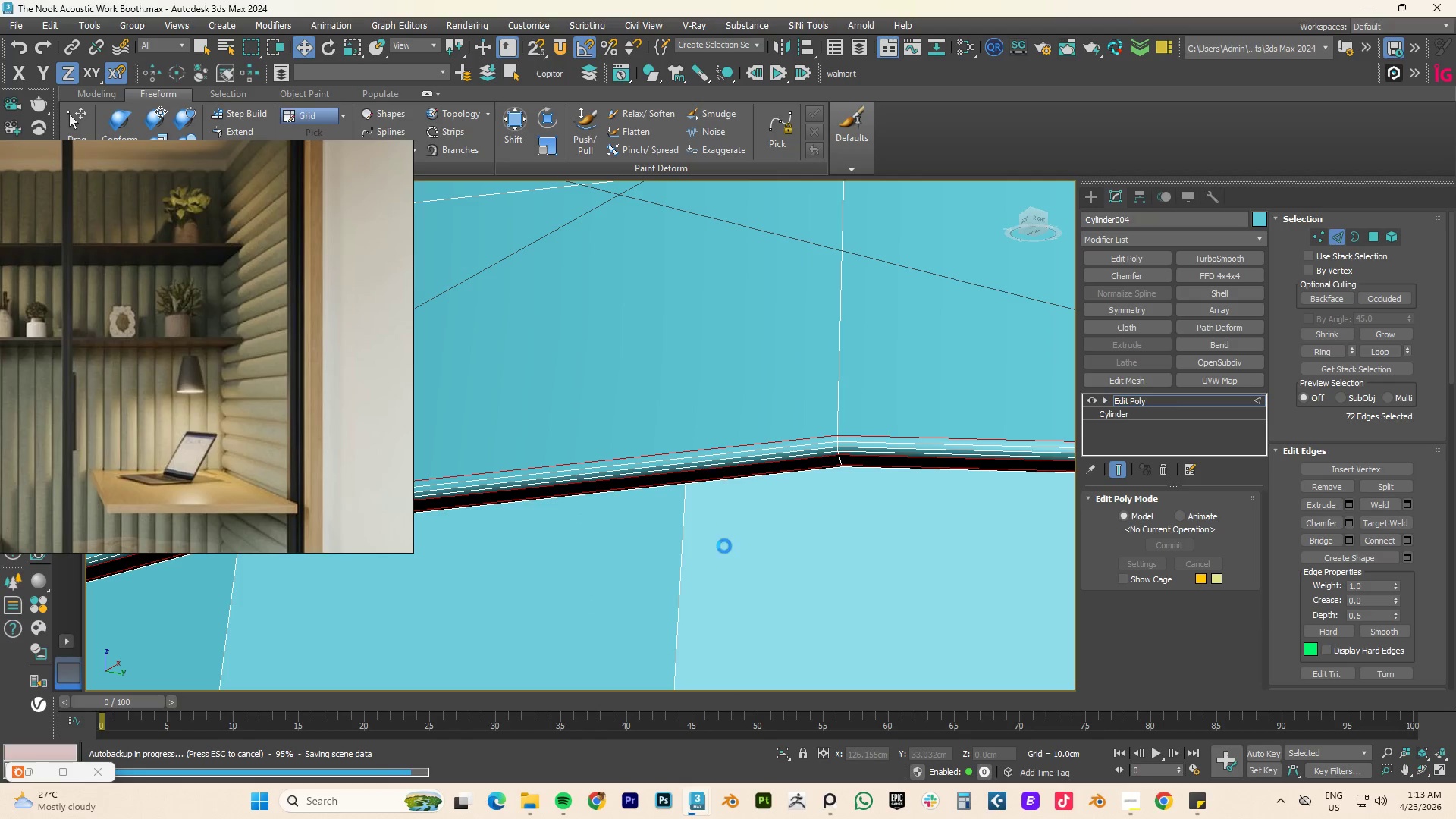 
hold_key(key=AltLeft, duration=0.61)
 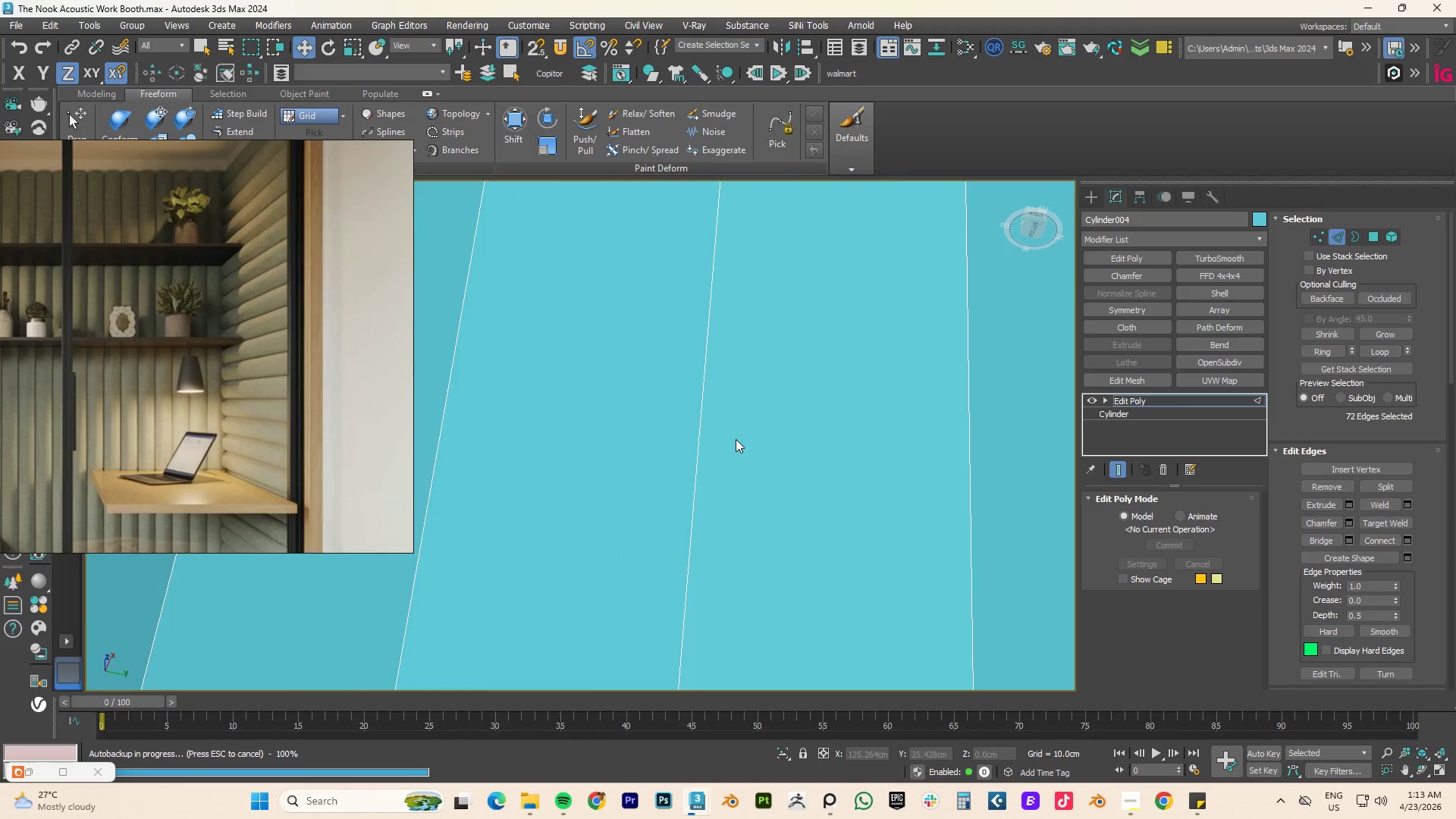 
scroll: coordinate [774, 530], scroll_direction: down, amount: 6.0
 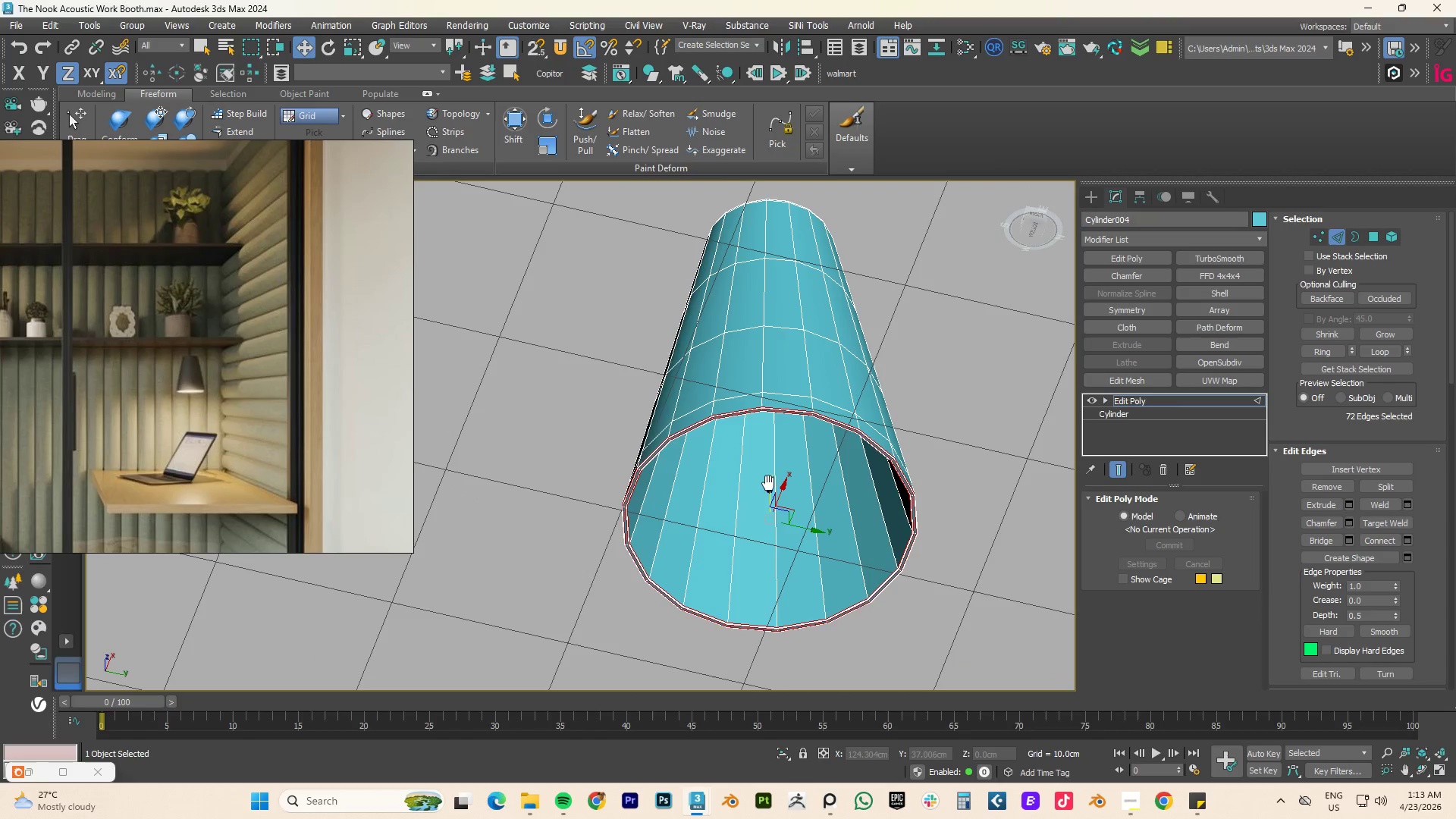 
key(Alt+AltLeft)
 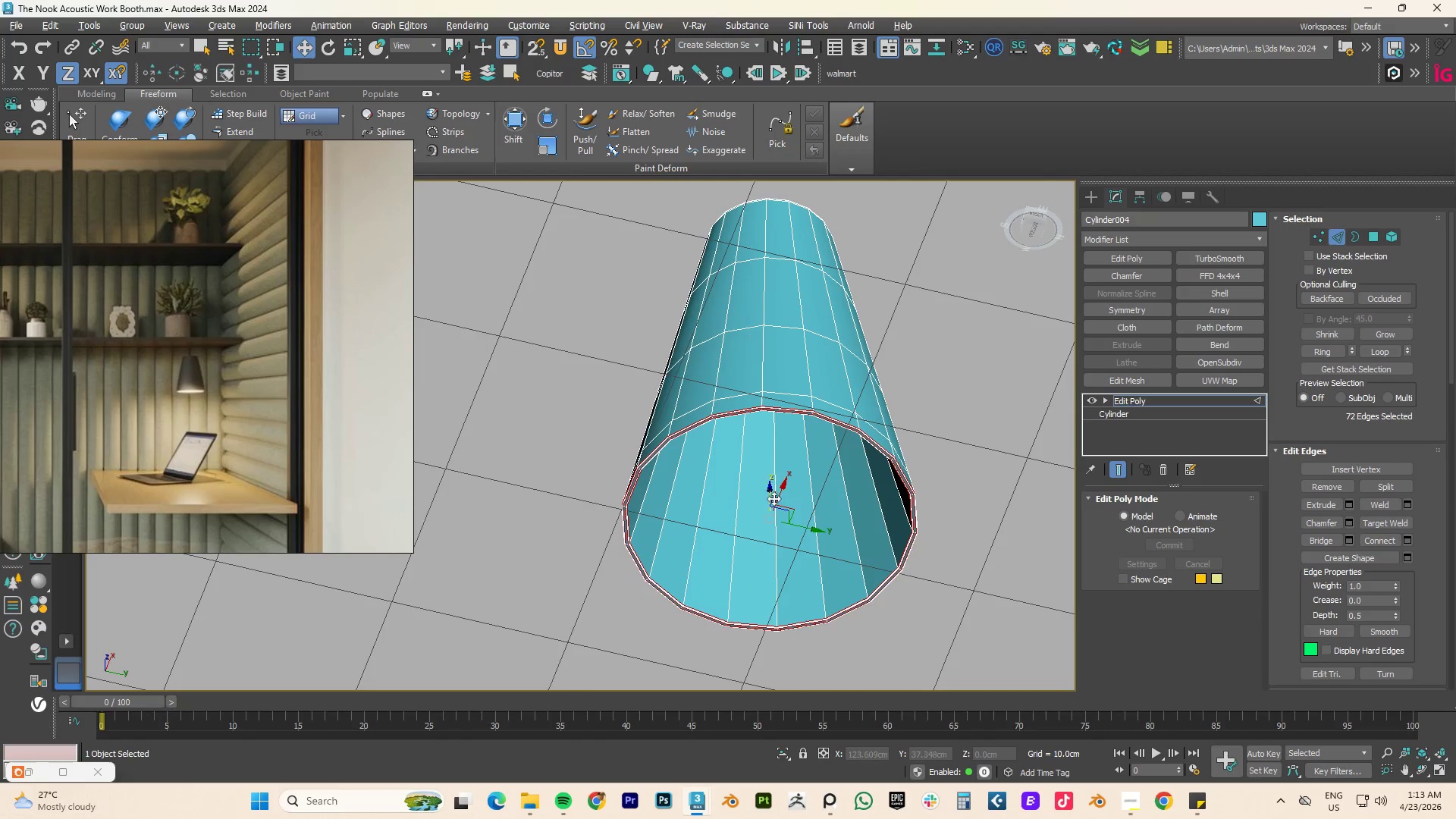 
key(Alt+1)
 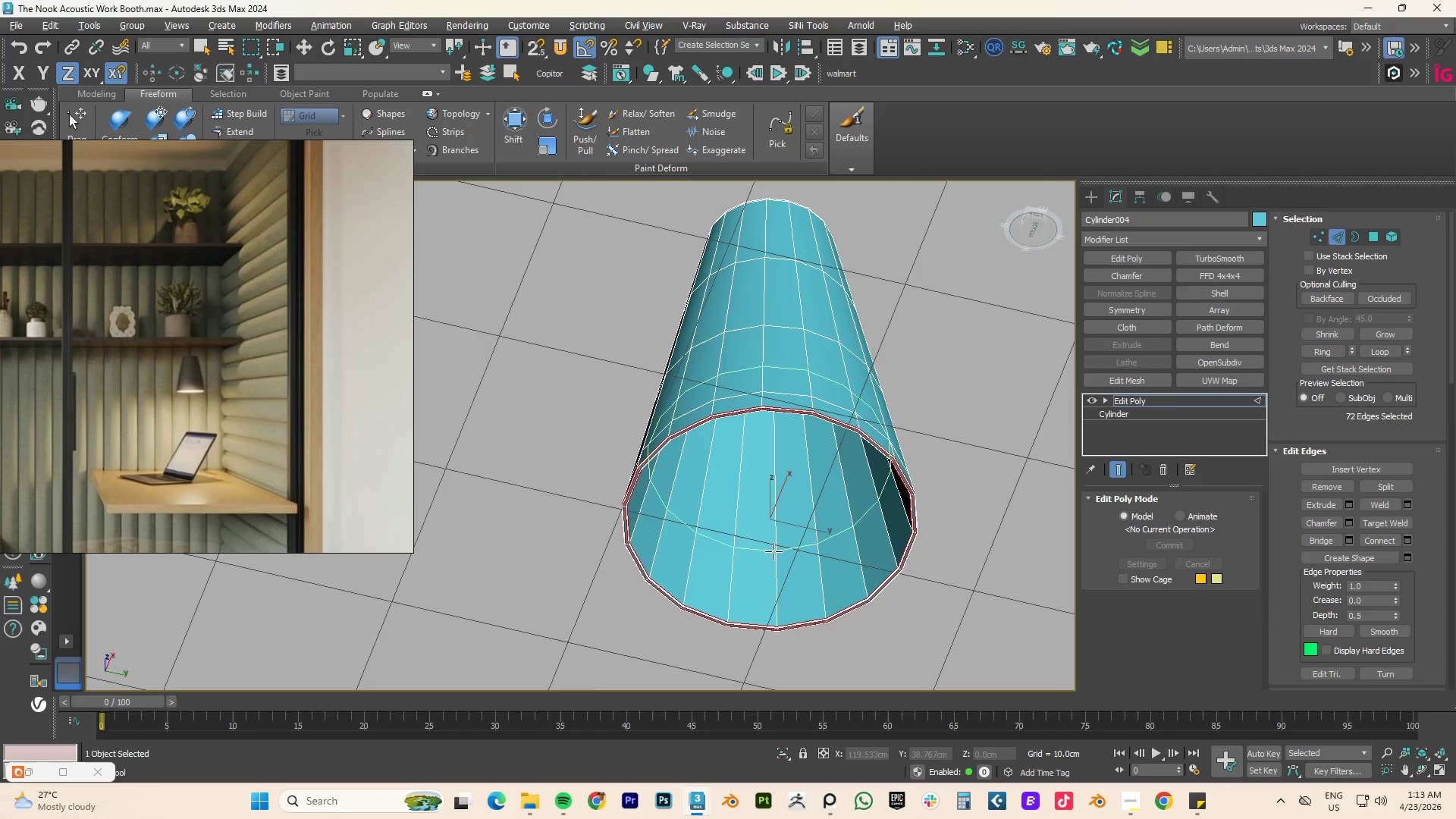 
left_click([773, 568])
 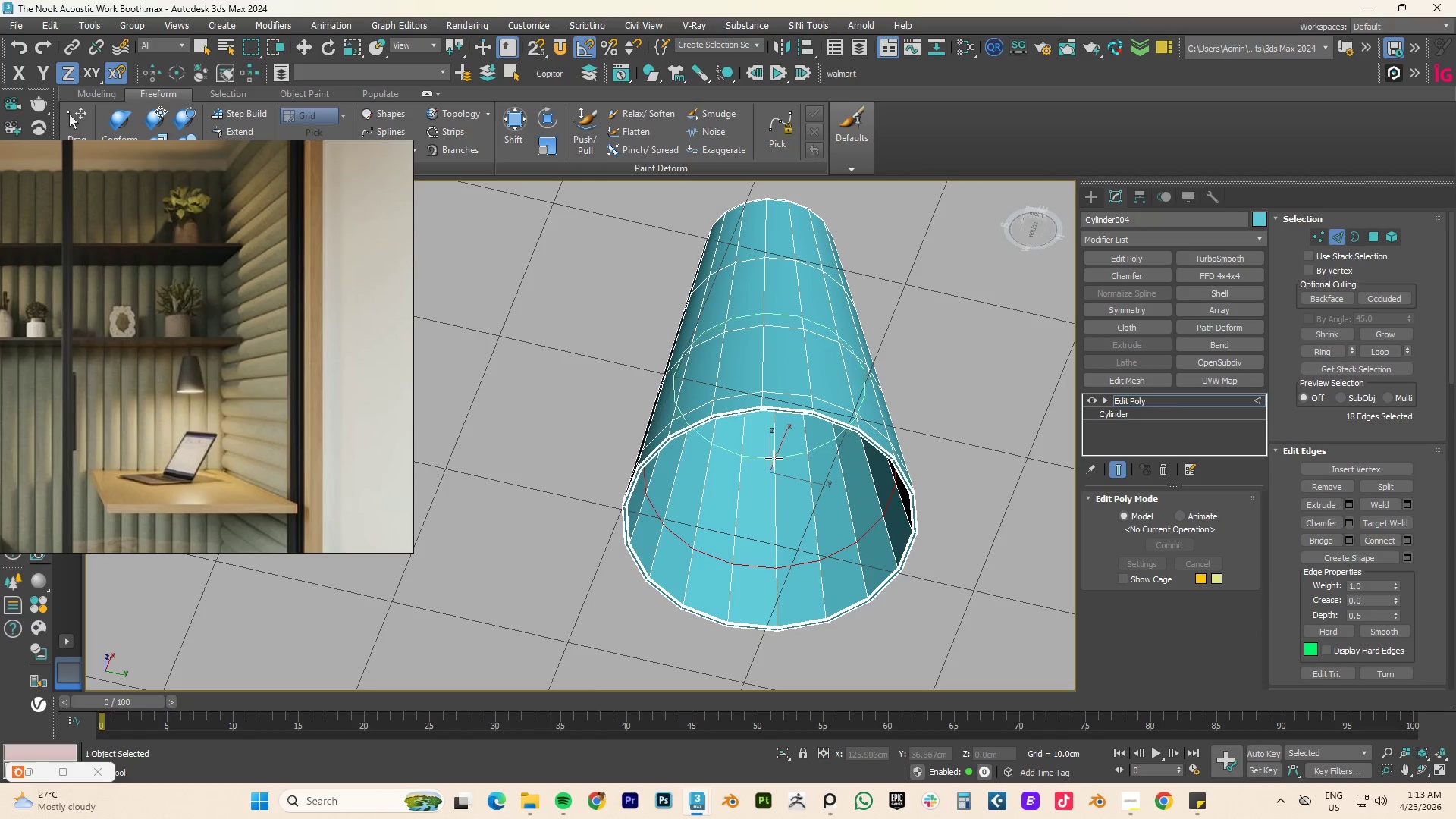 
left_click([774, 455])
 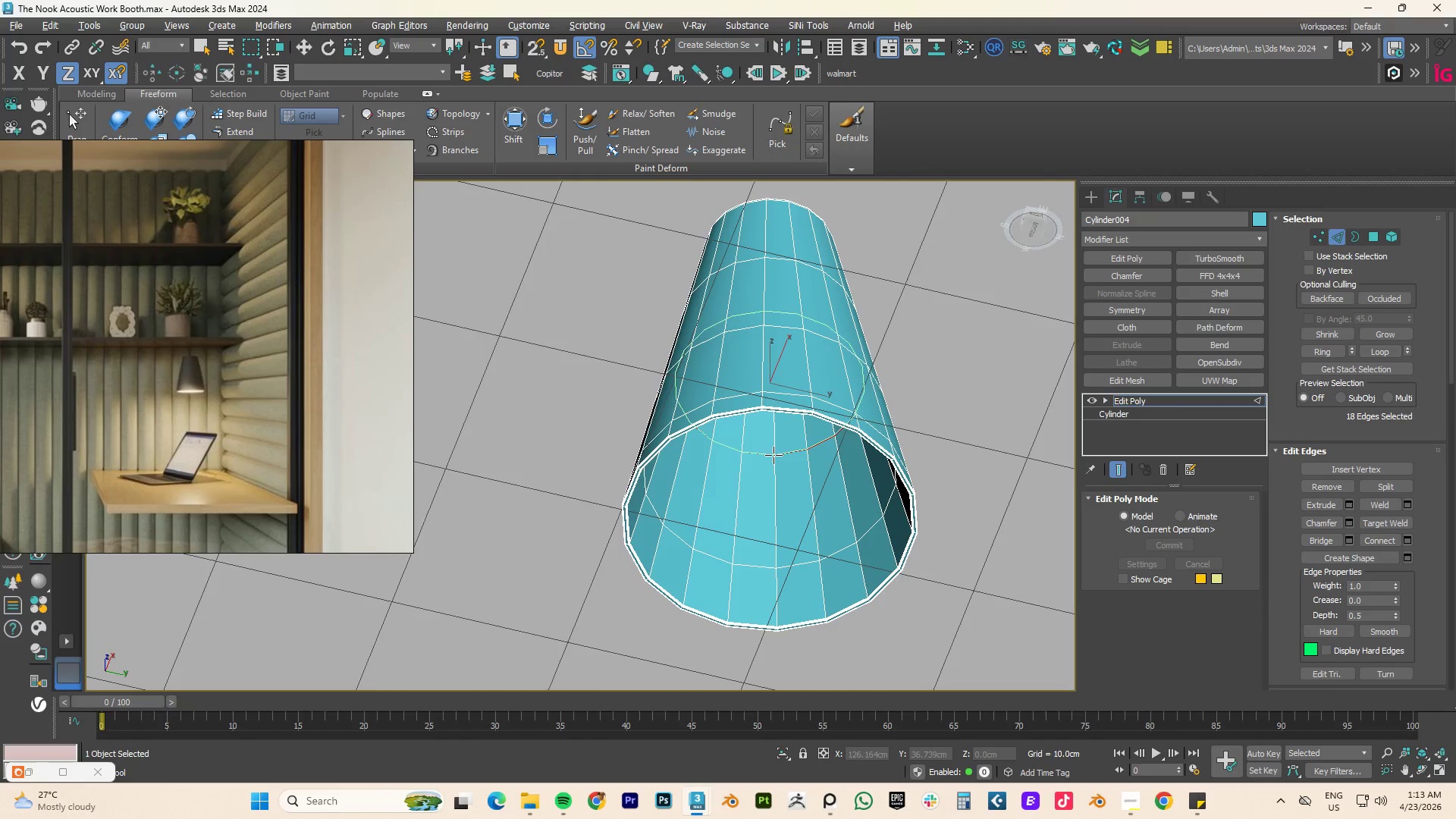 
right_click([774, 455])
 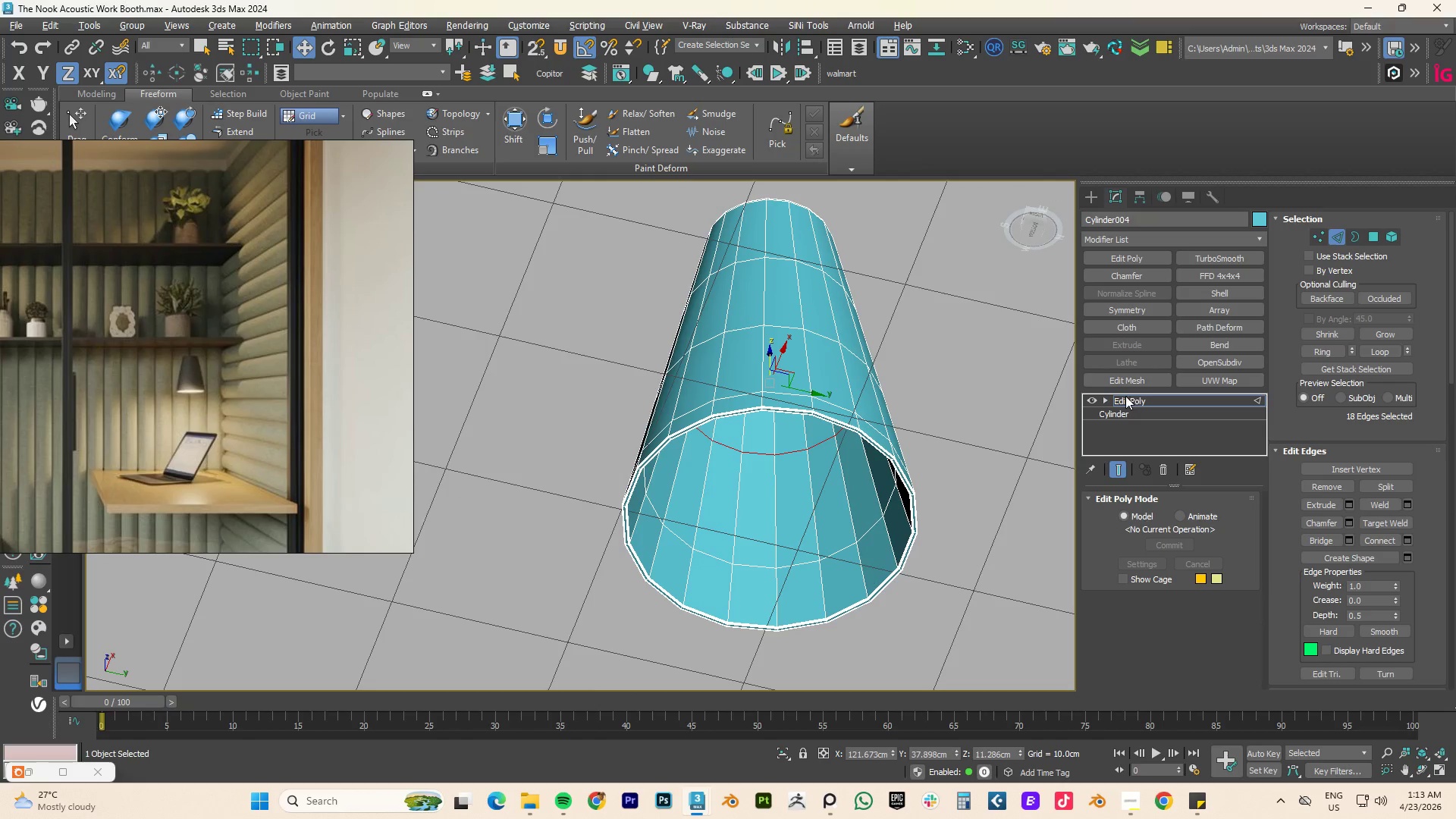 
left_click([1125, 396])
 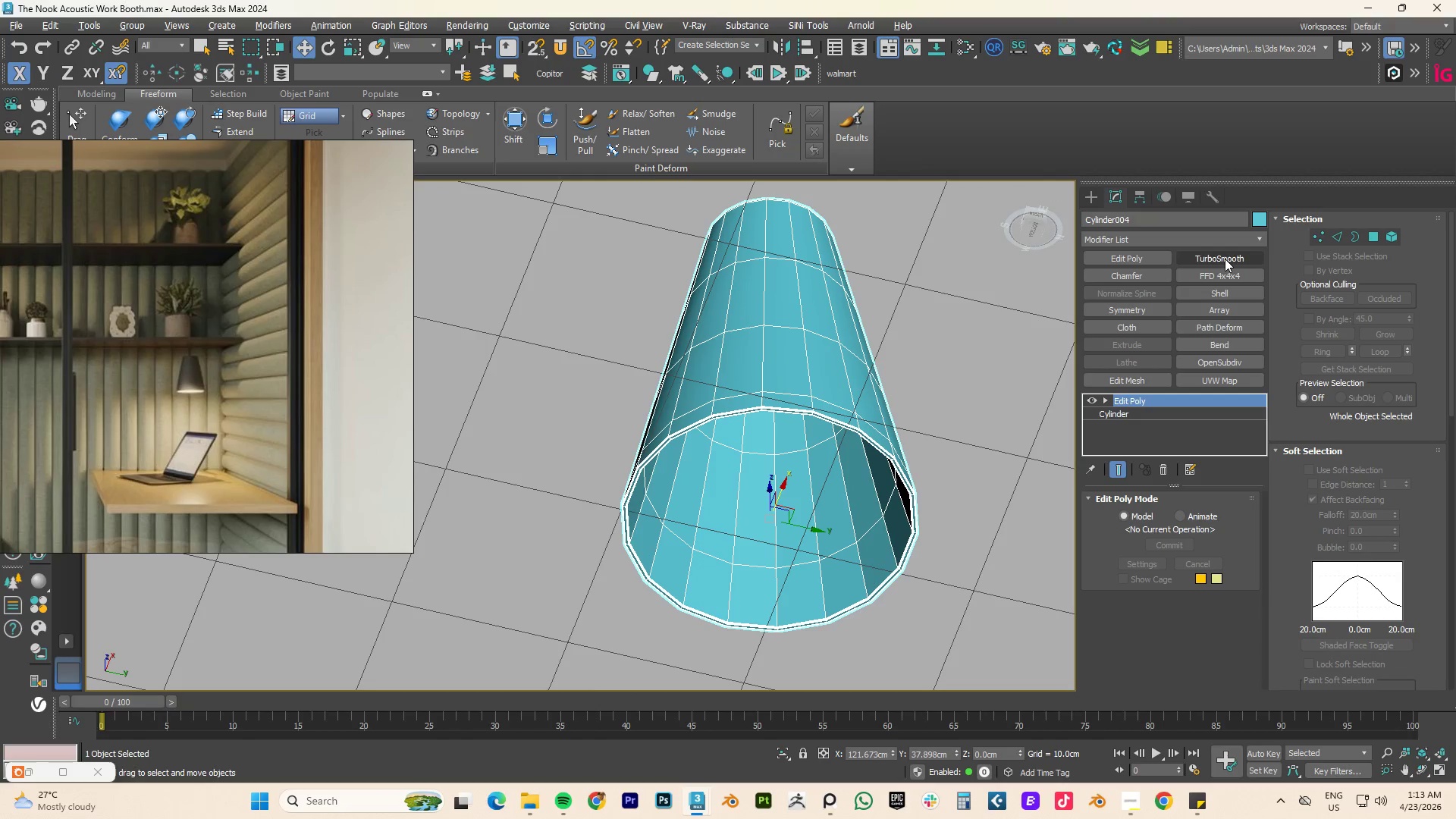 
left_click([1225, 259])
 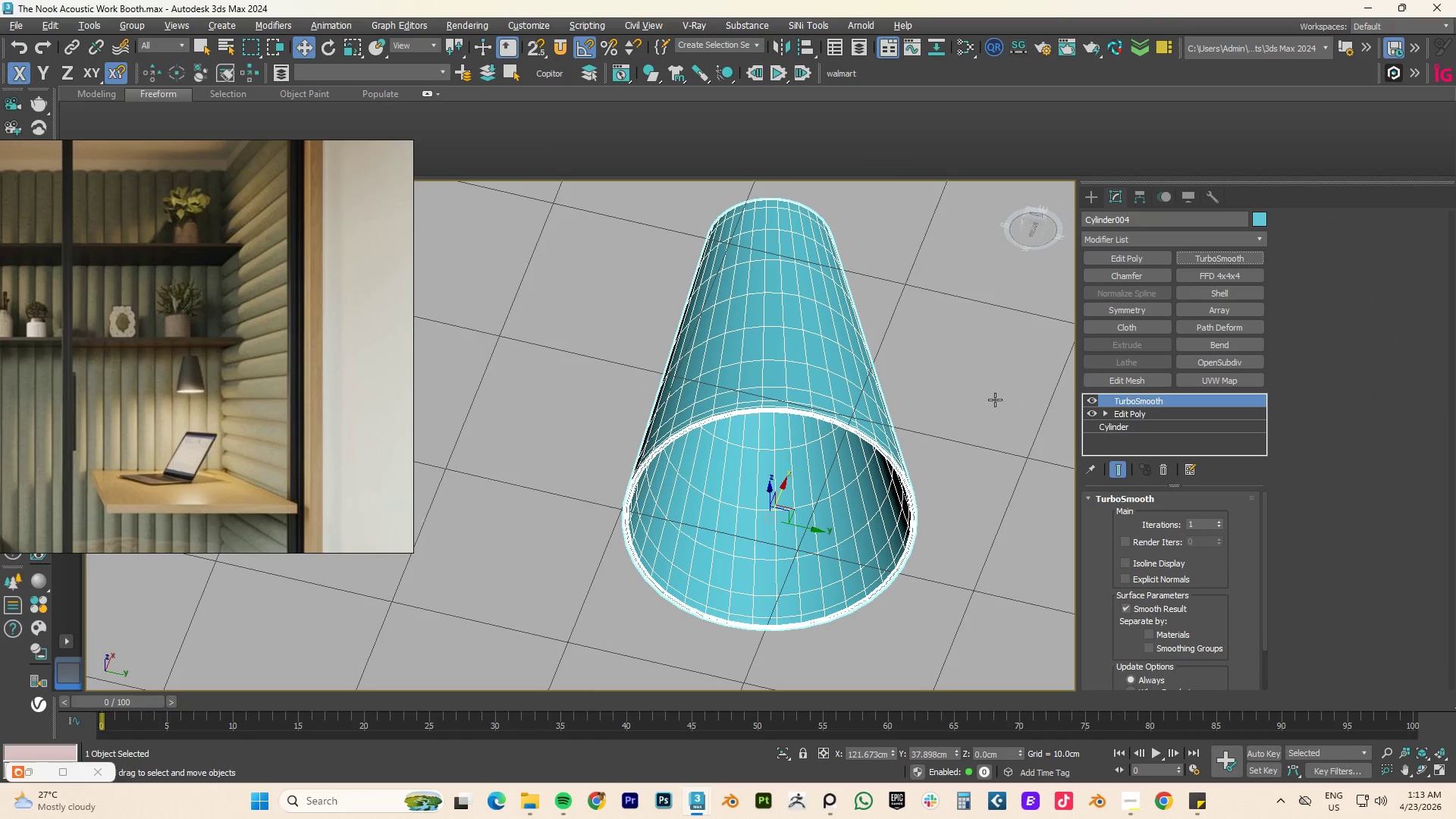 
key(F4)
 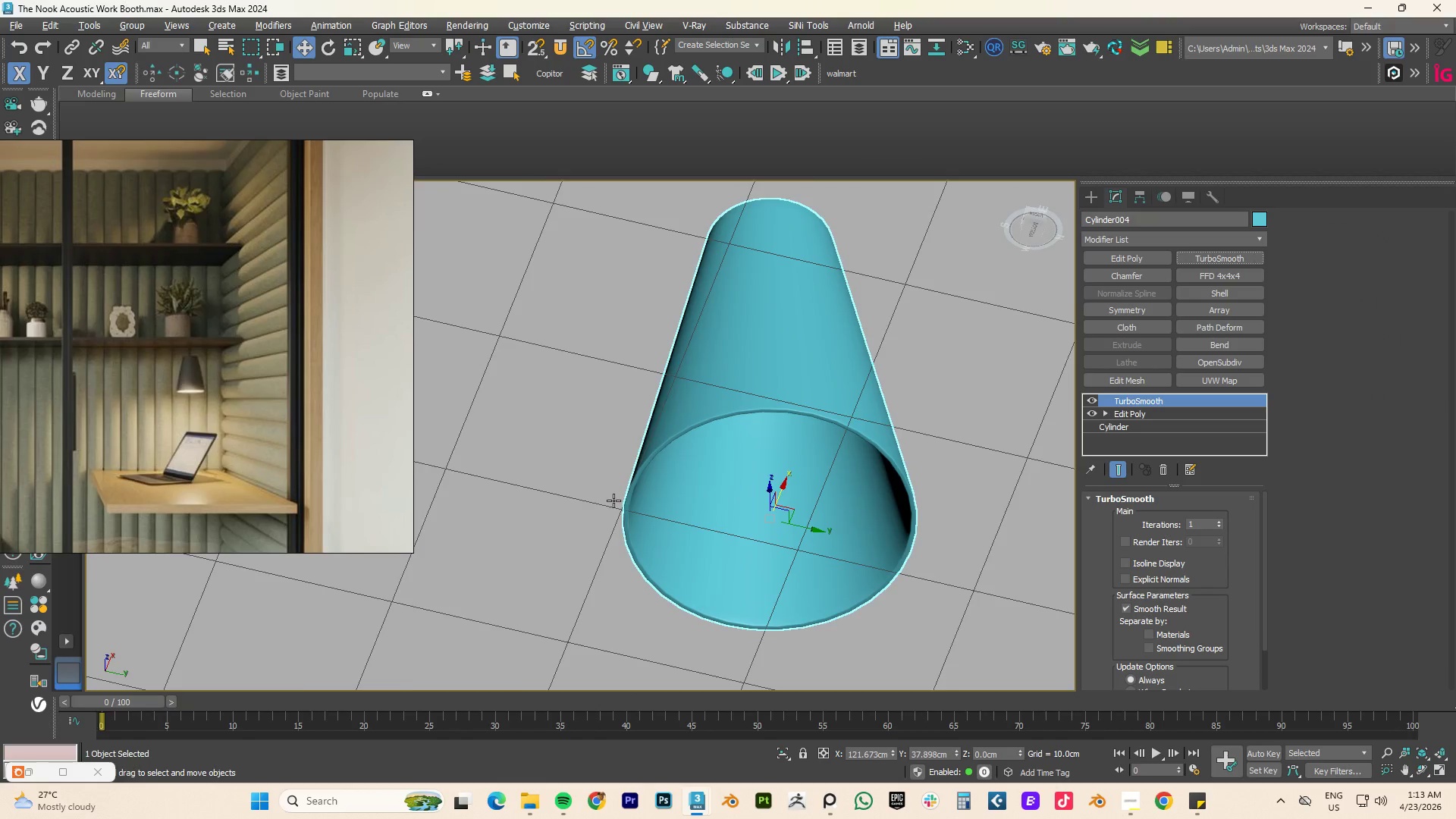 
hold_key(key=AltLeft, duration=1.22)
 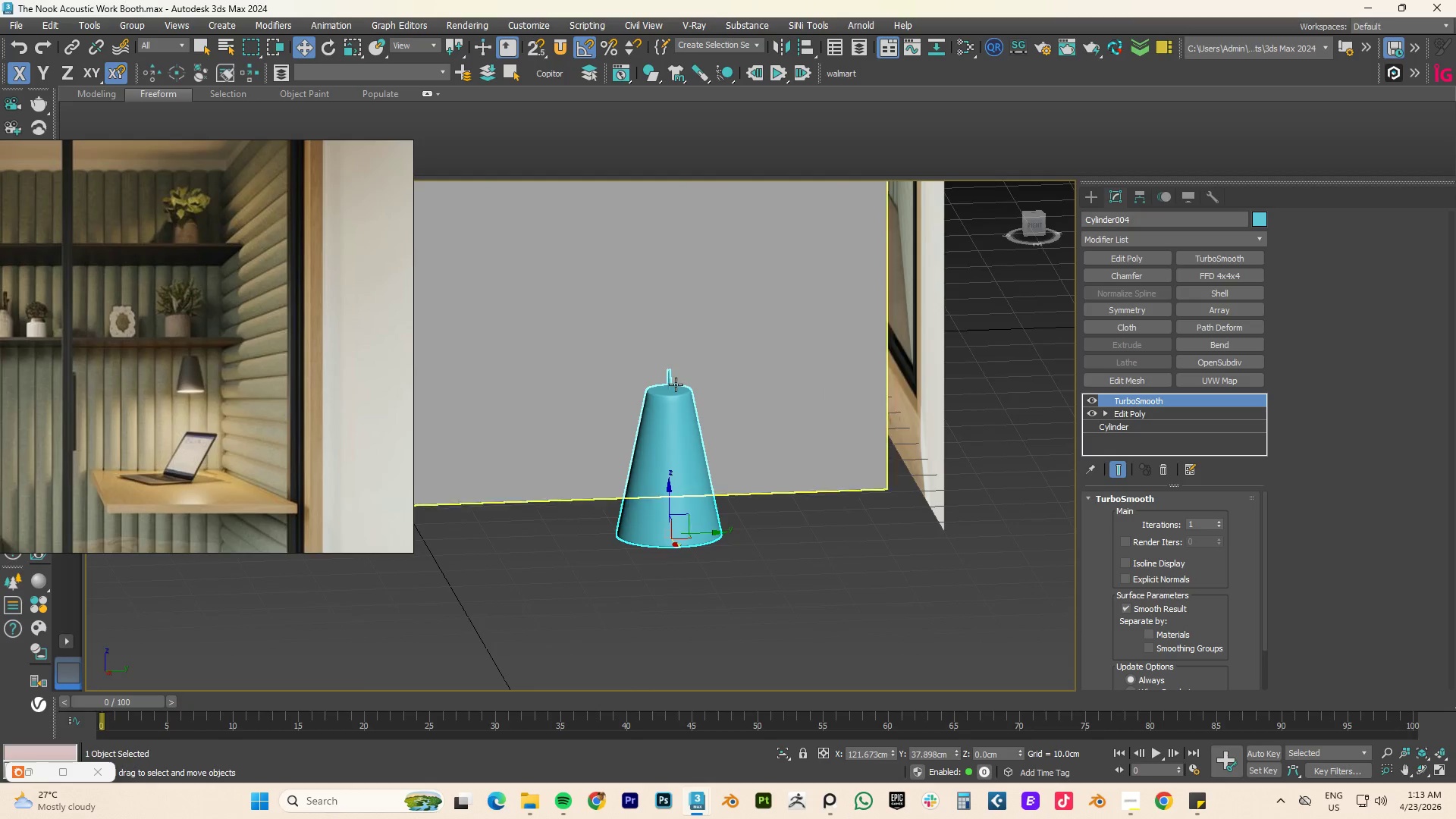 
scroll: coordinate [613, 500], scroll_direction: down, amount: 3.0
 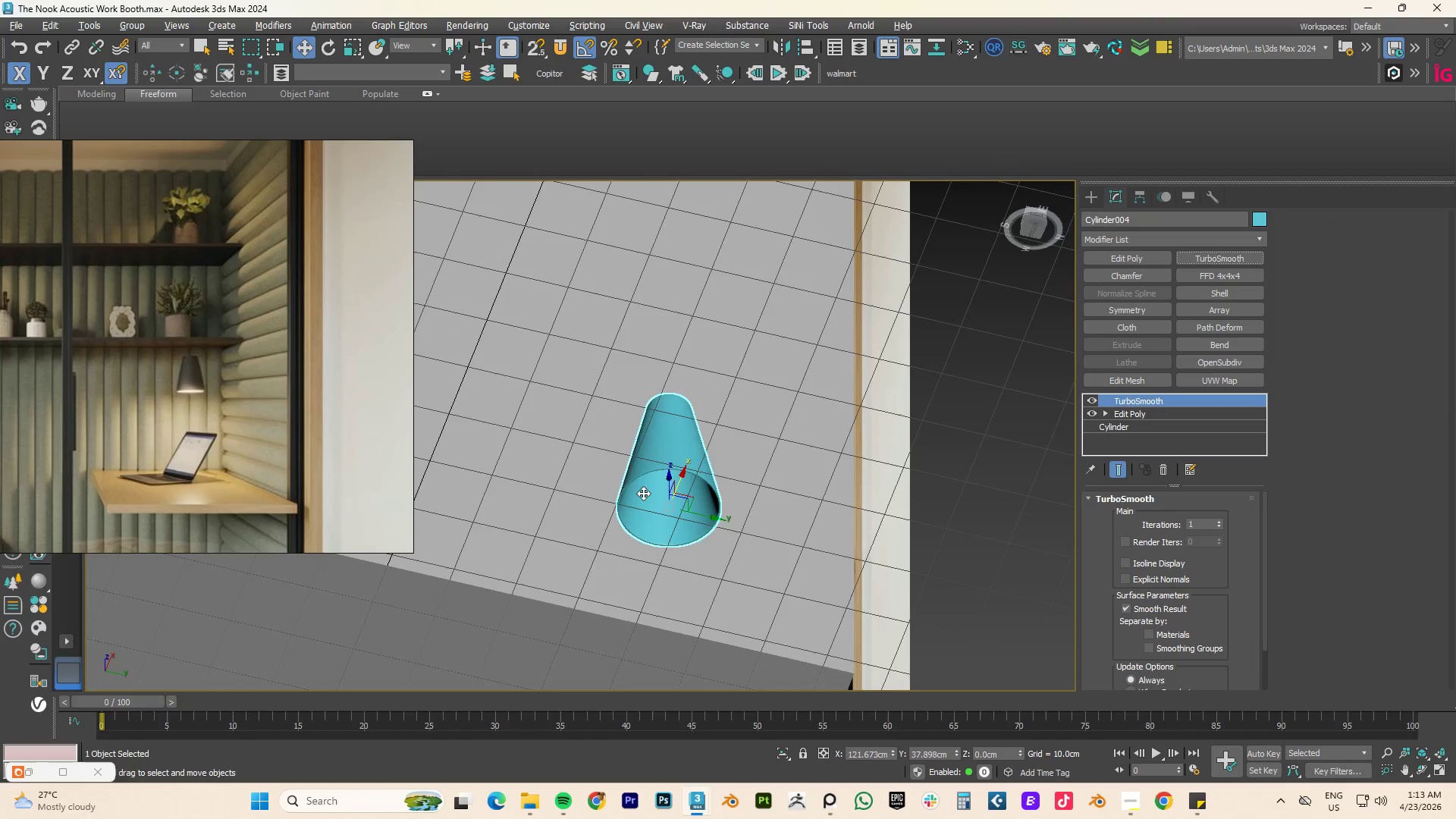 
scroll: coordinate [675, 379], scroll_direction: up, amount: 7.0
 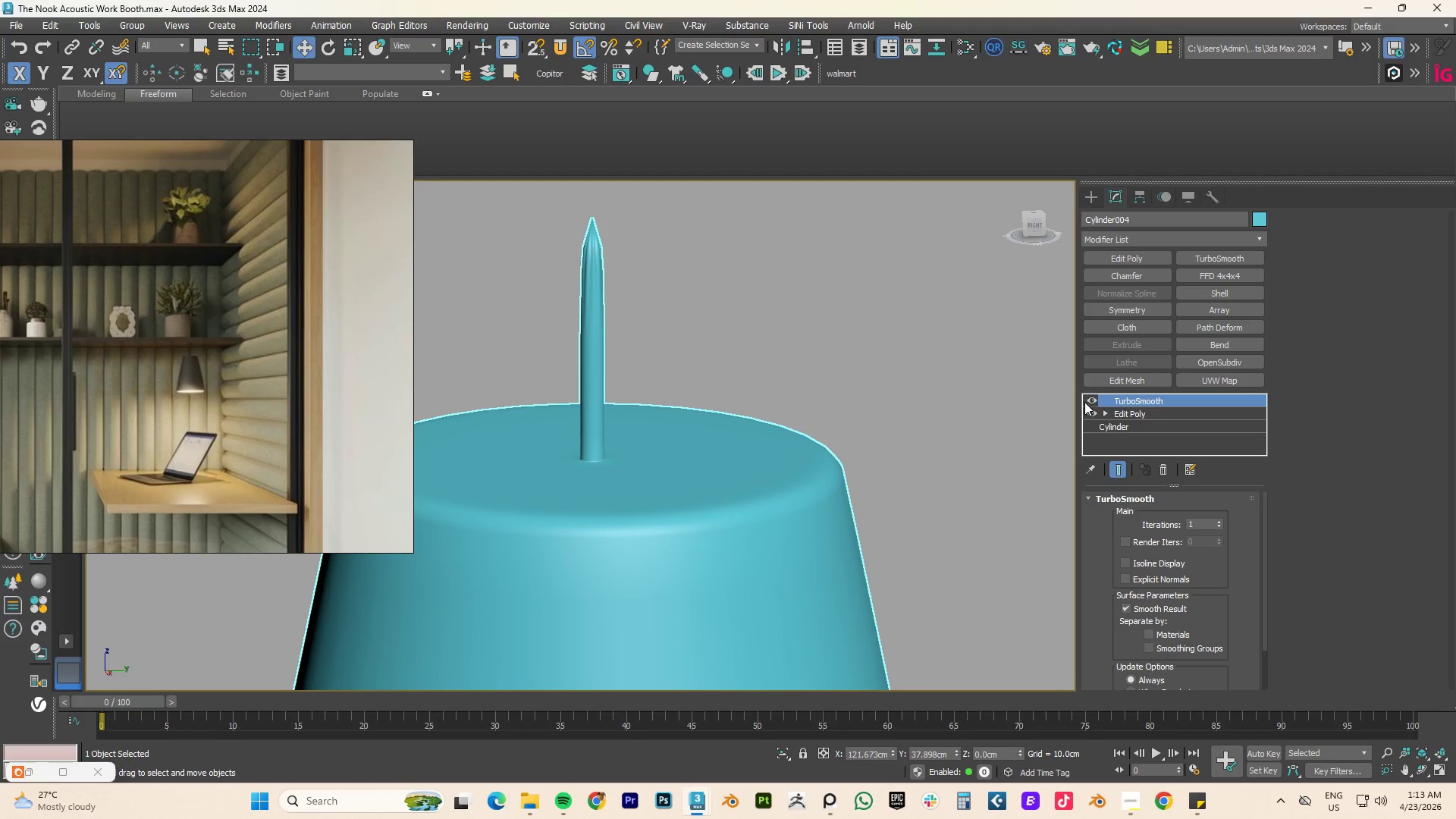 
left_click([1091, 399])
 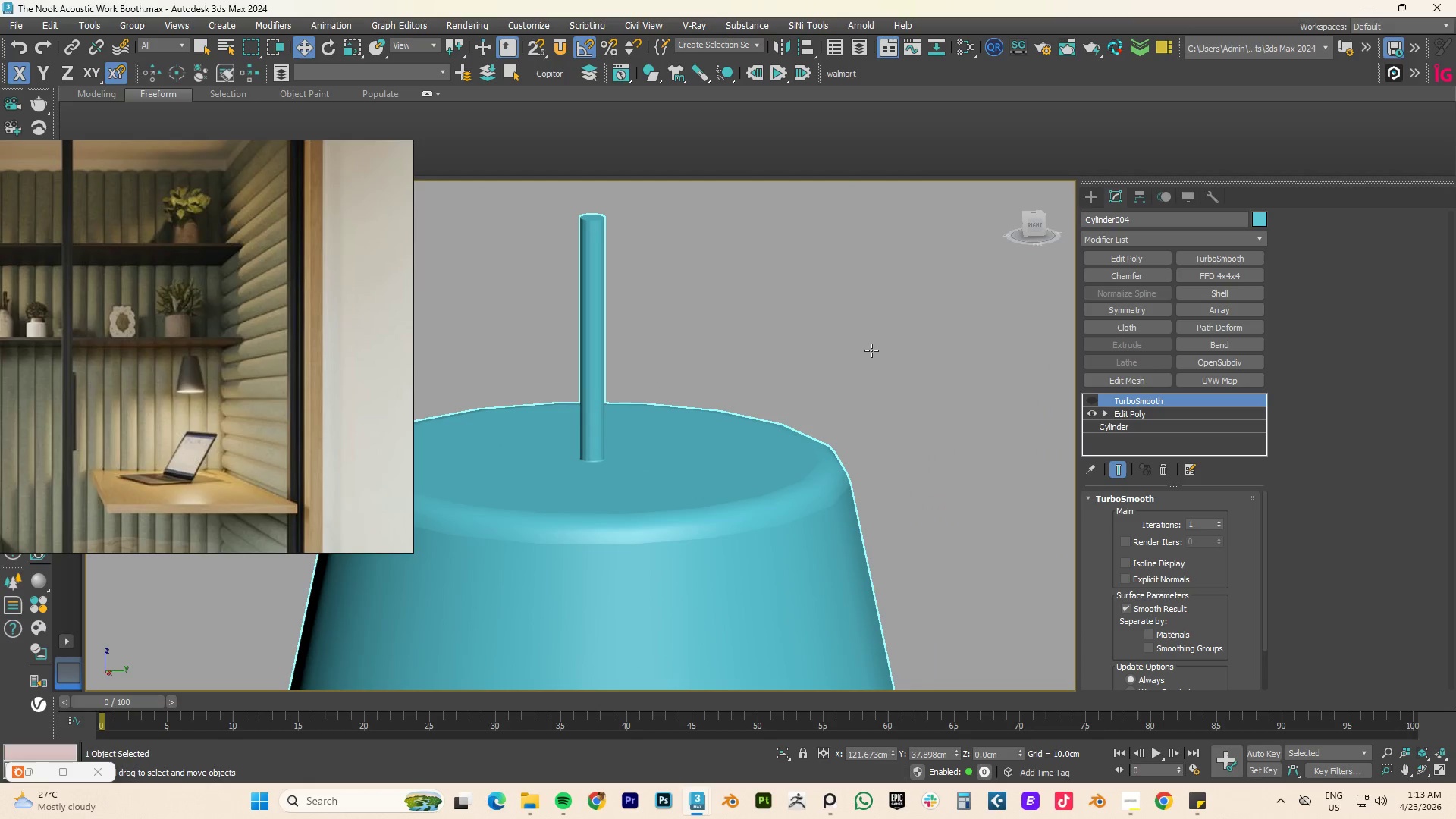 
key(F4)
 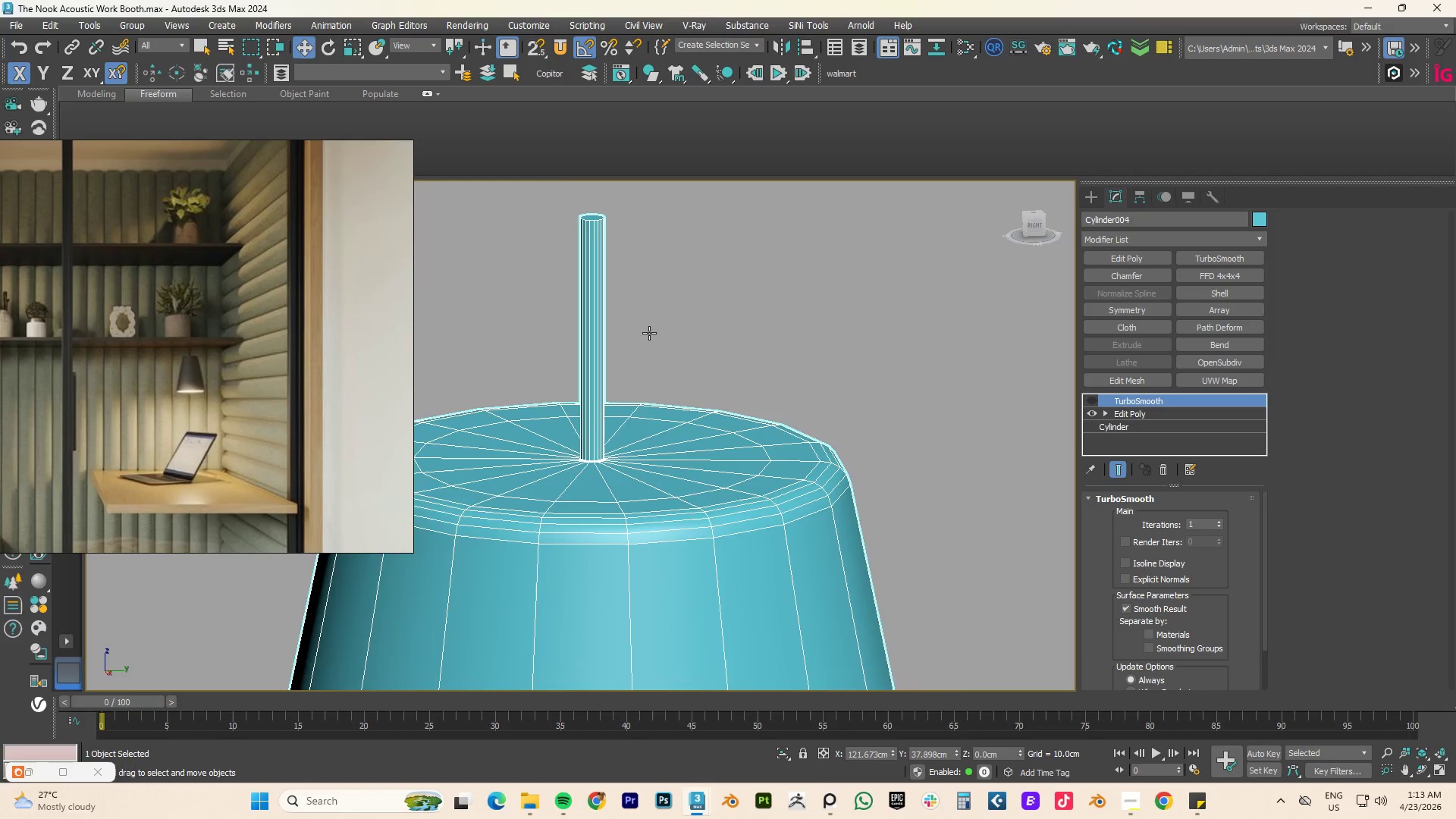 
key(Alt+AltLeft)
 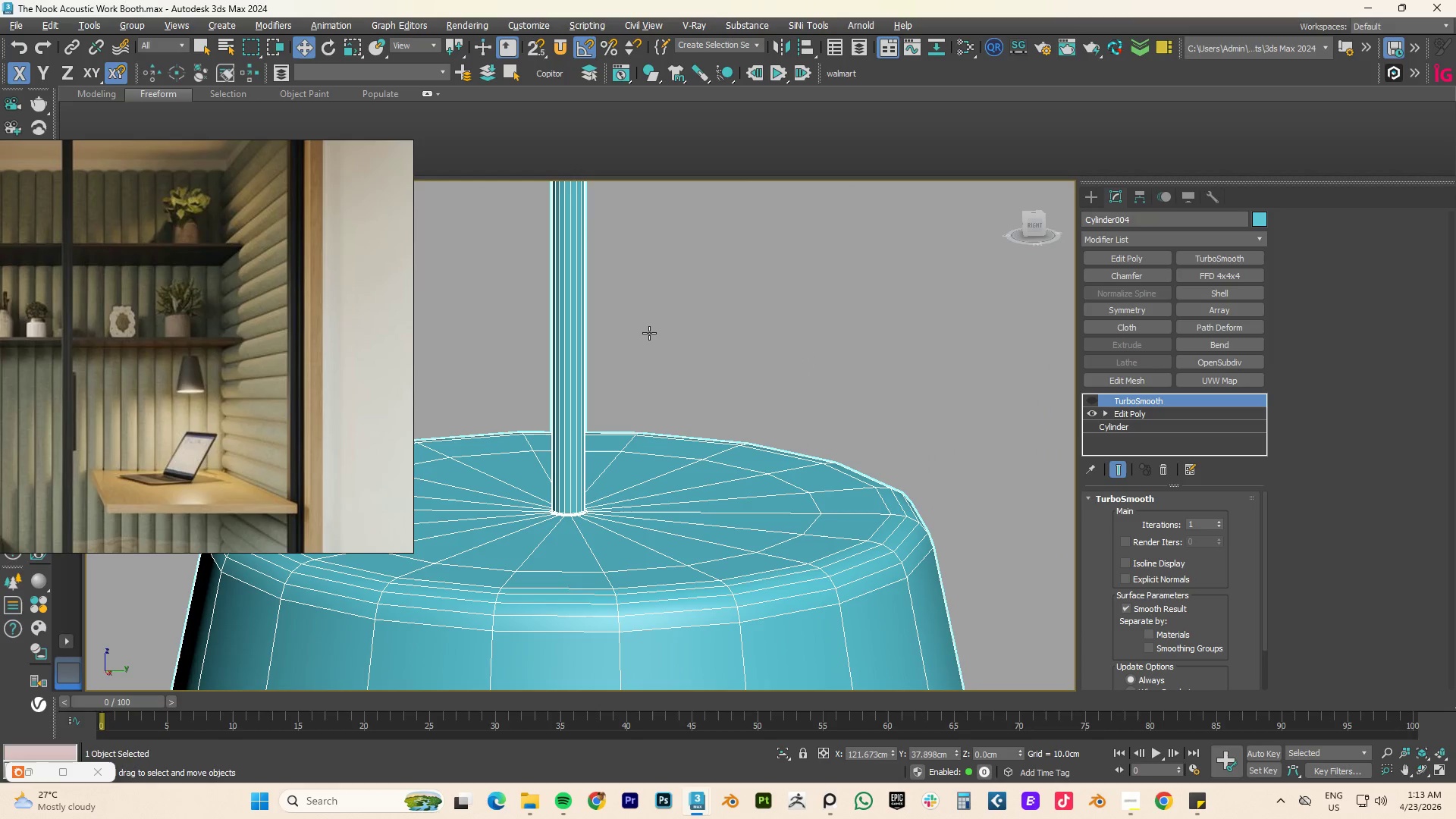 
key(Alt+1)
 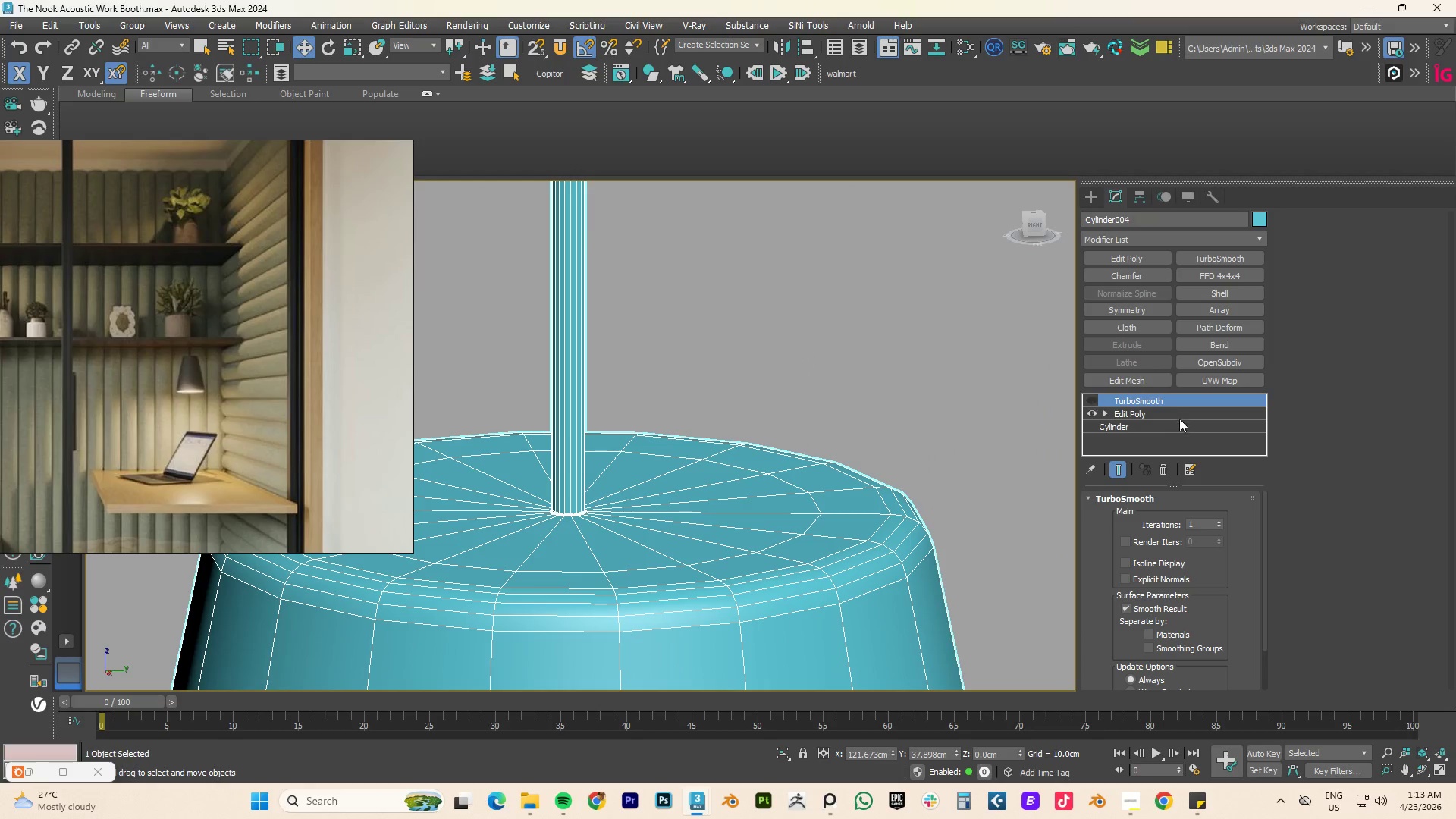 
scroll: coordinate [649, 333], scroll_direction: up, amount: 1.0
 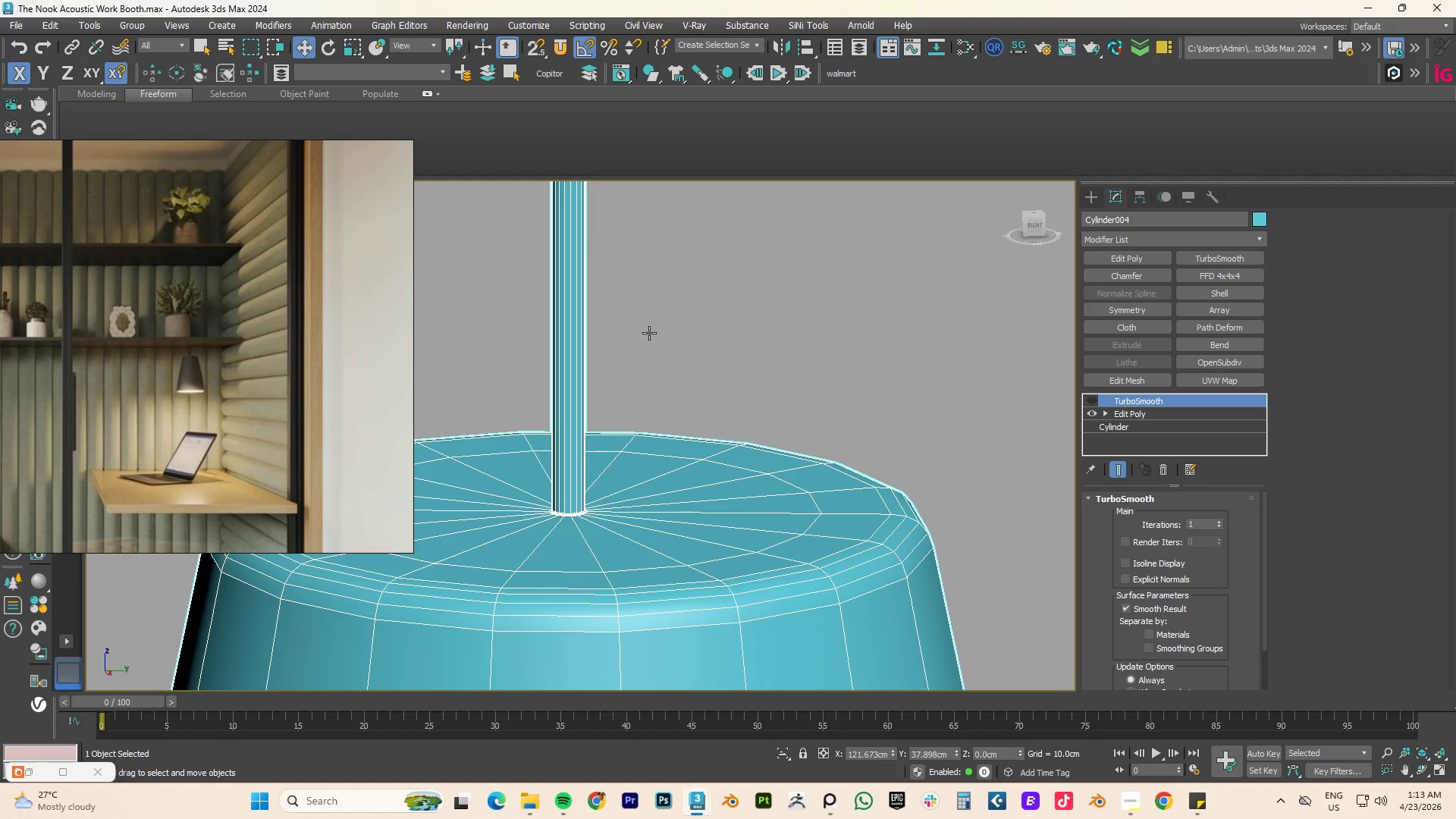 
left_click([1148, 416])
 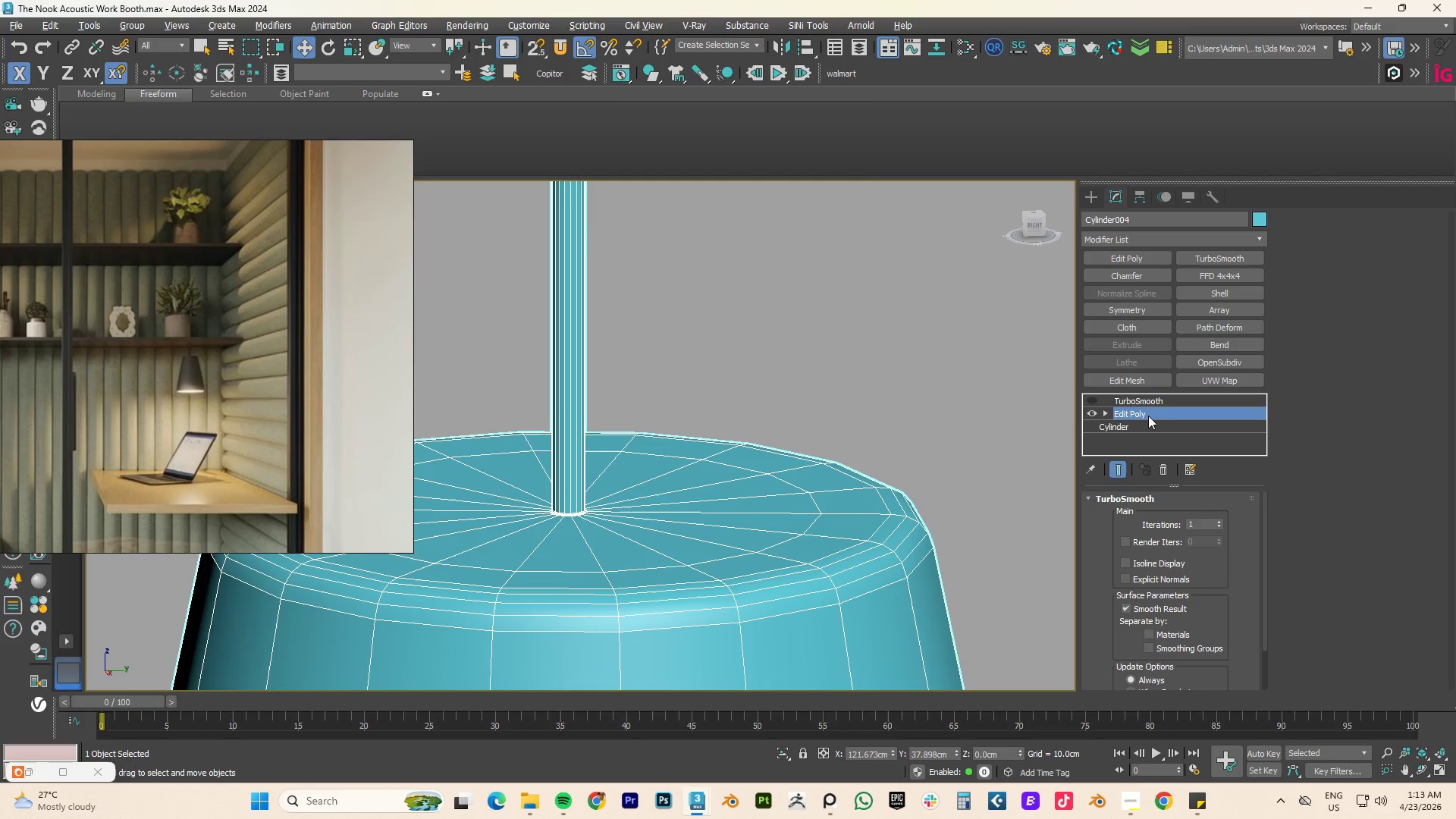 
key(Alt+AltLeft)
 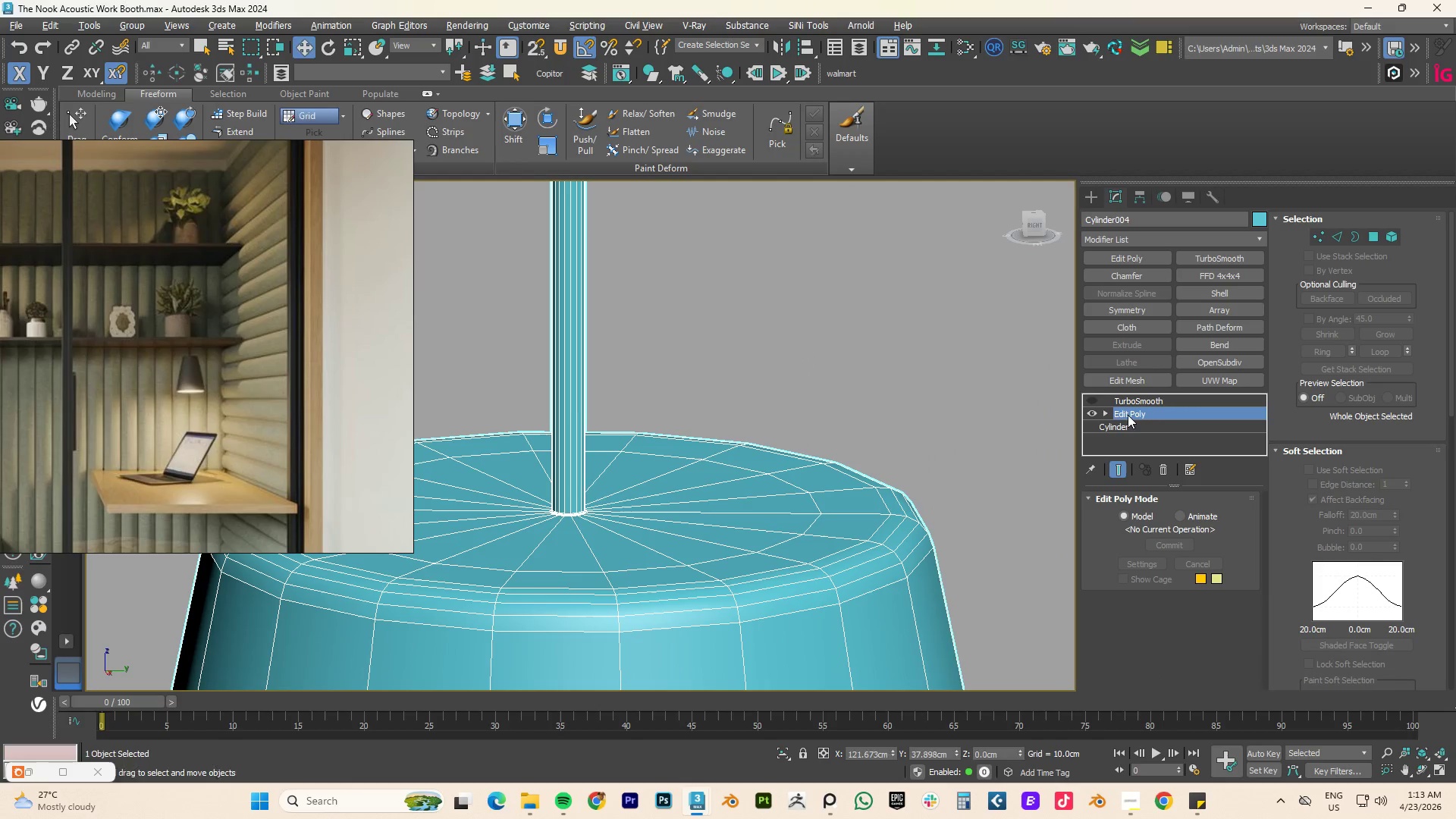 
key(Alt+1)
 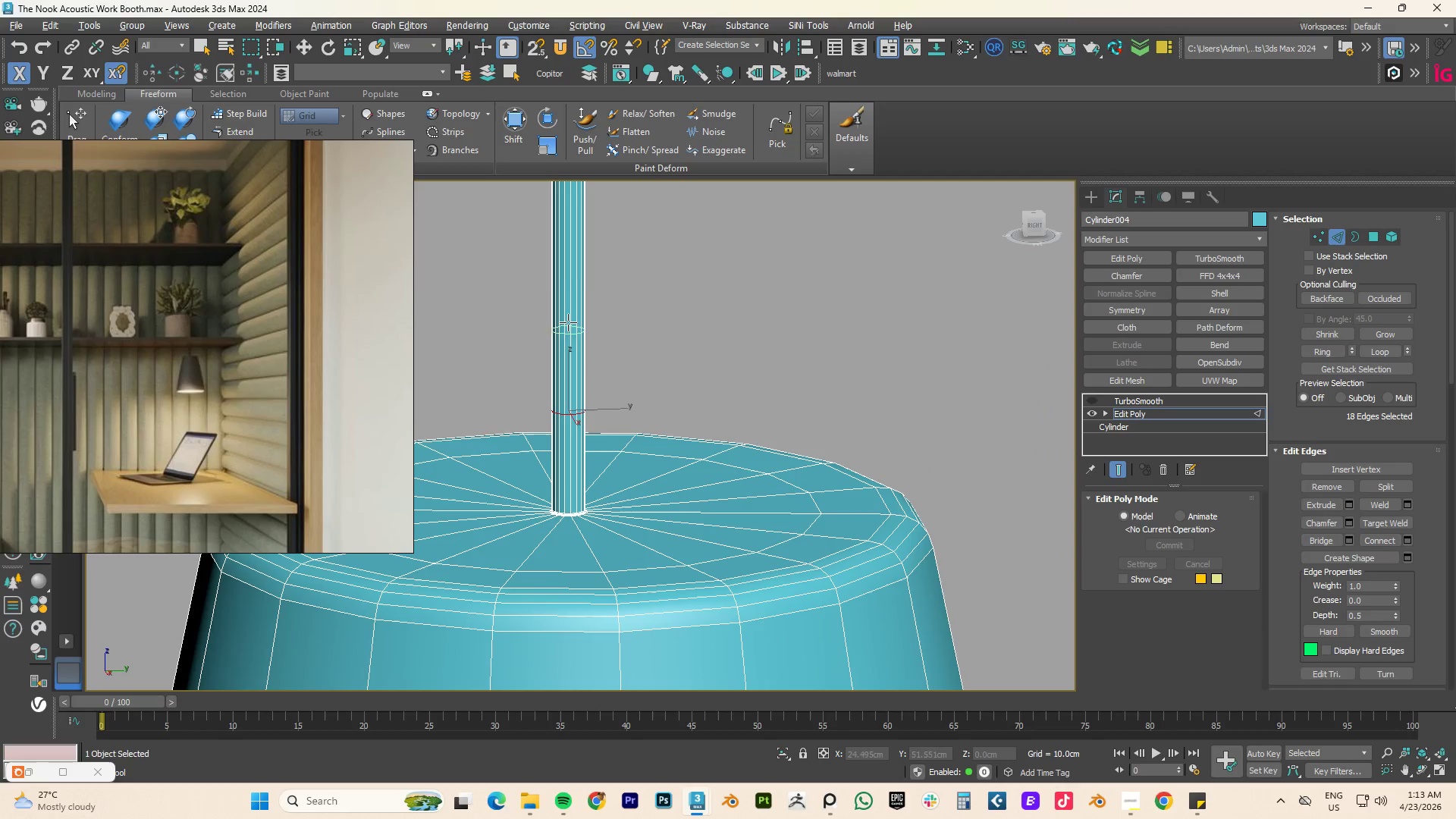 
left_click([571, 232])
 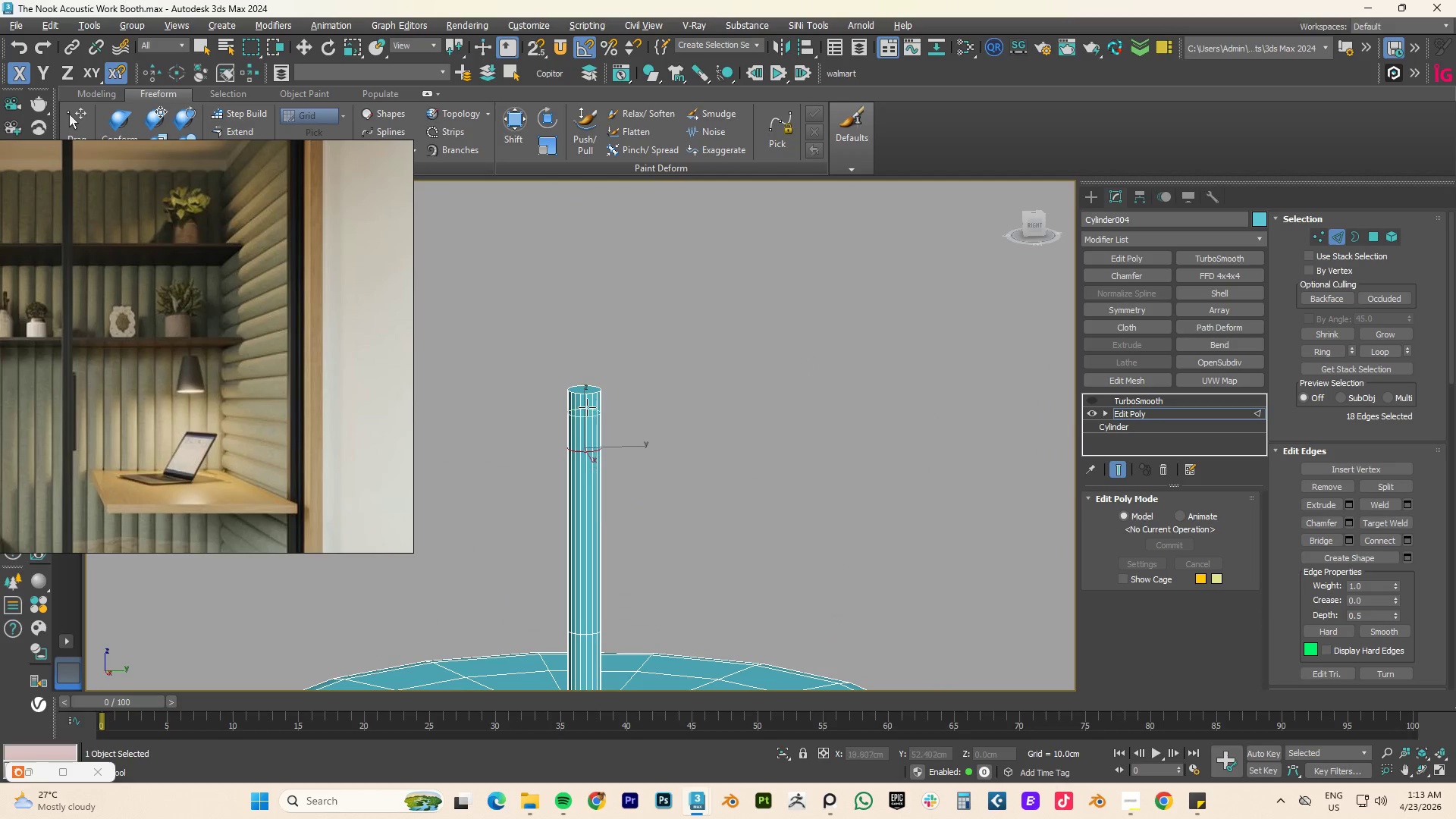 
scroll: coordinate [582, 373], scroll_direction: up, amount: 4.0
 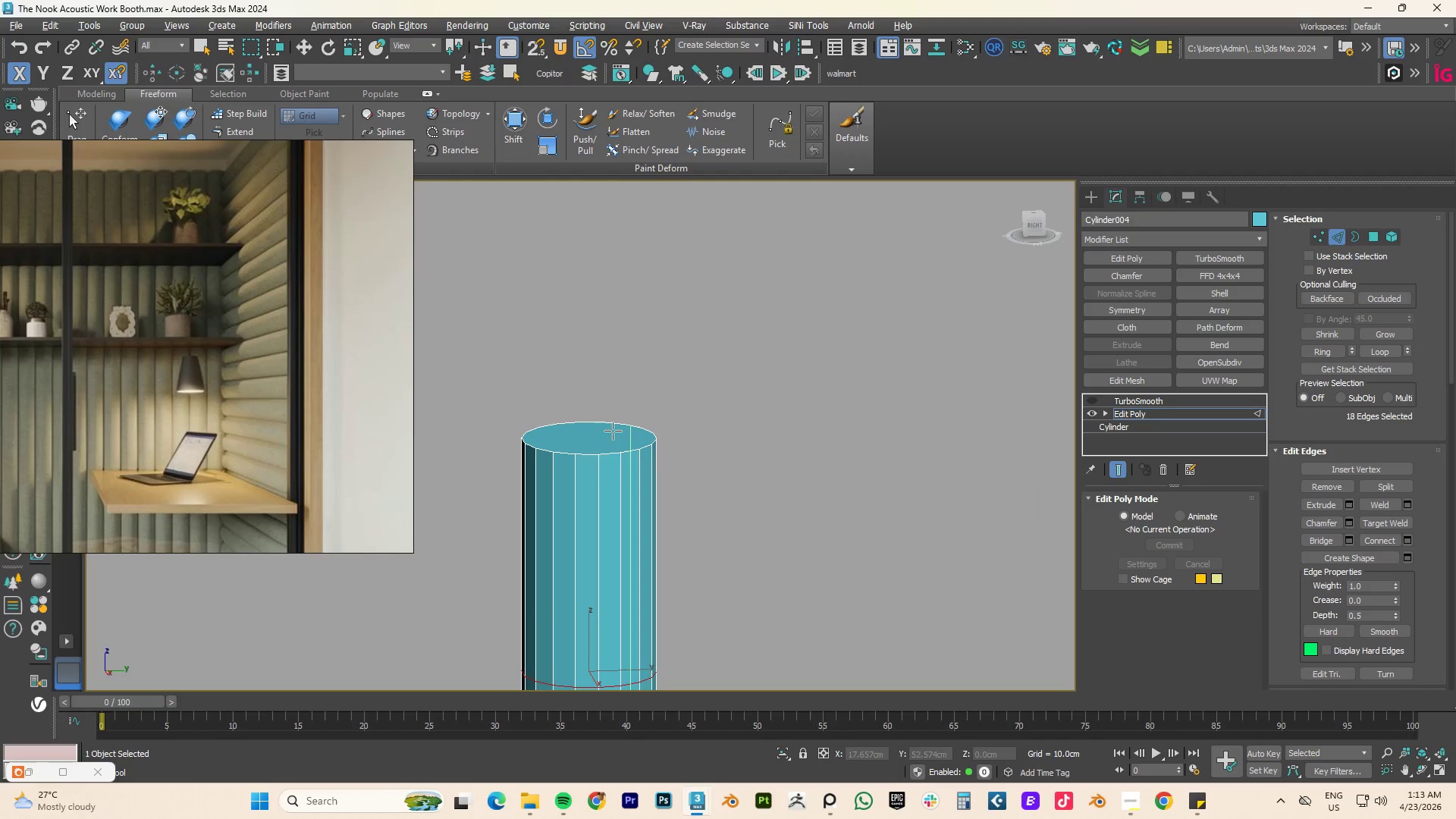 
right_click([613, 431])
 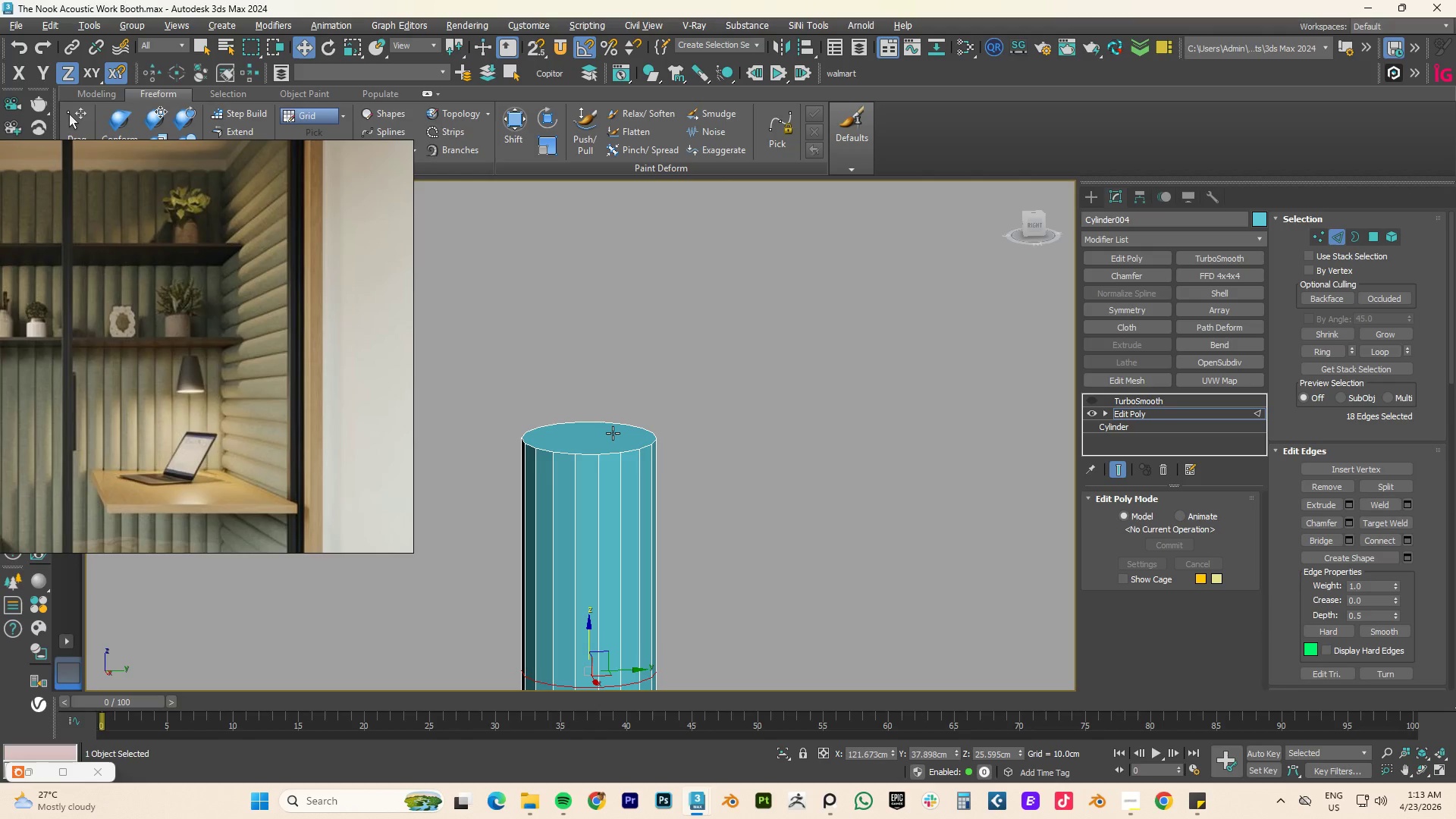 
key(4)
 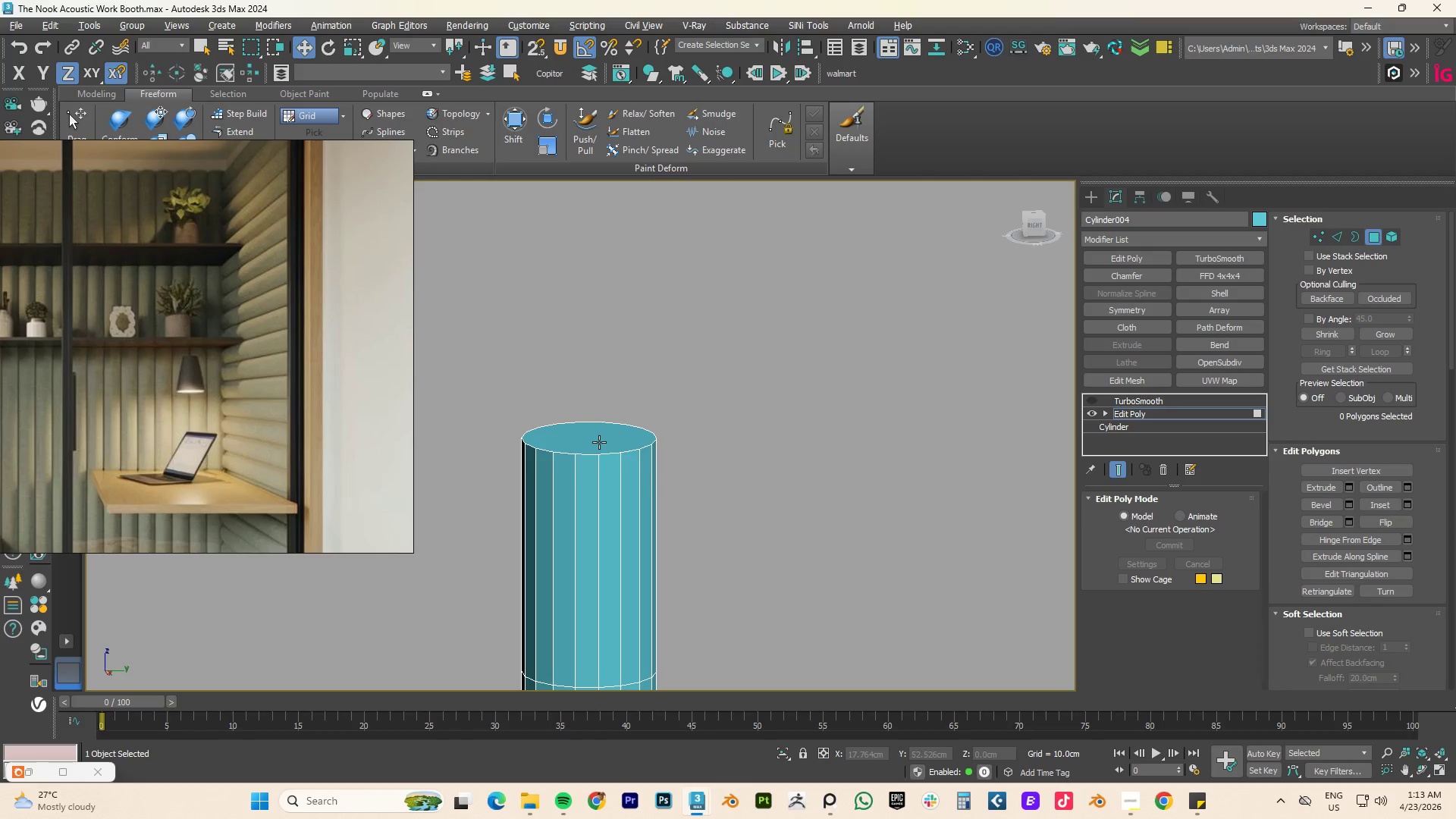 
left_click([599, 442])
 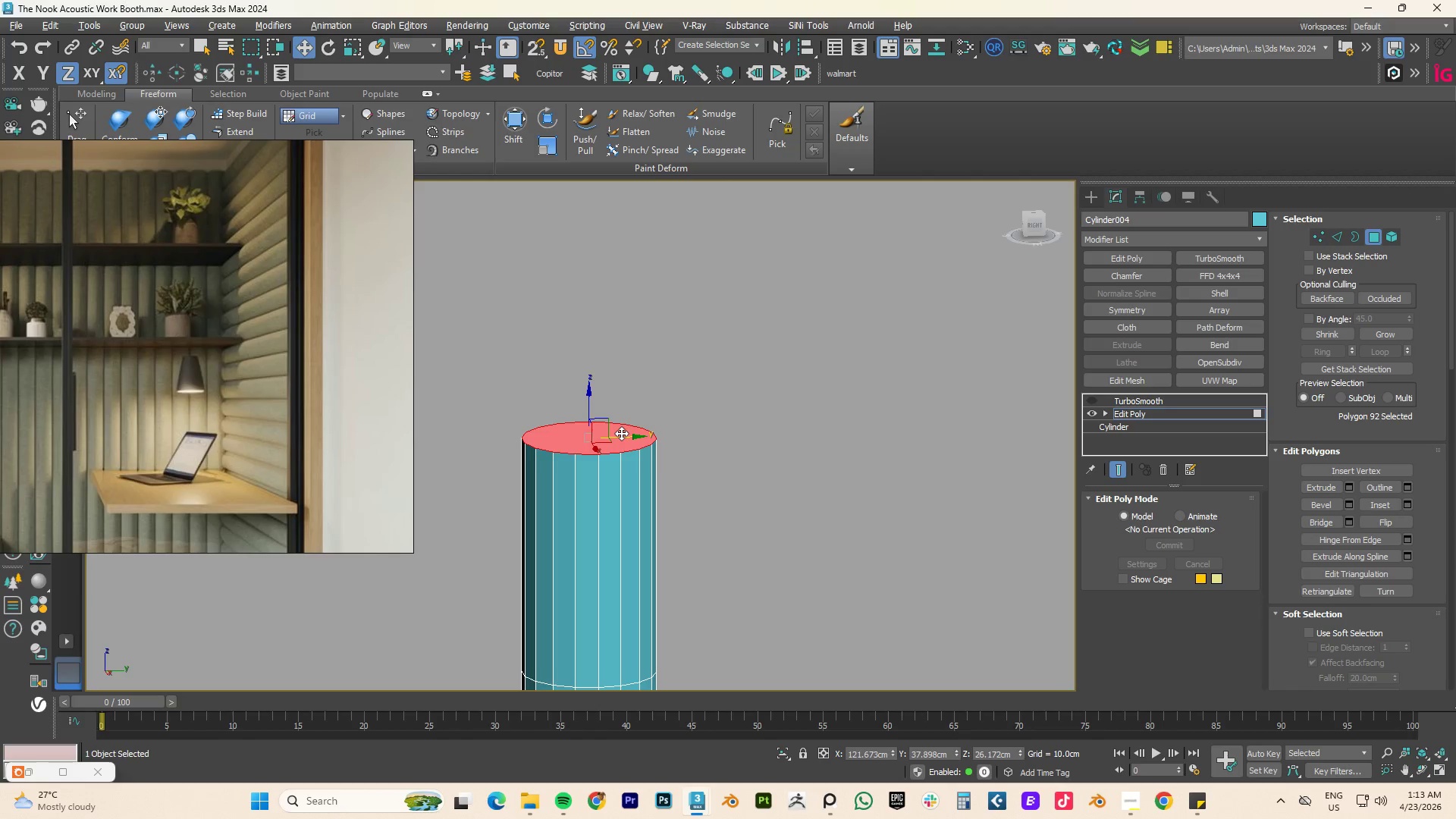 
key(Delete)
 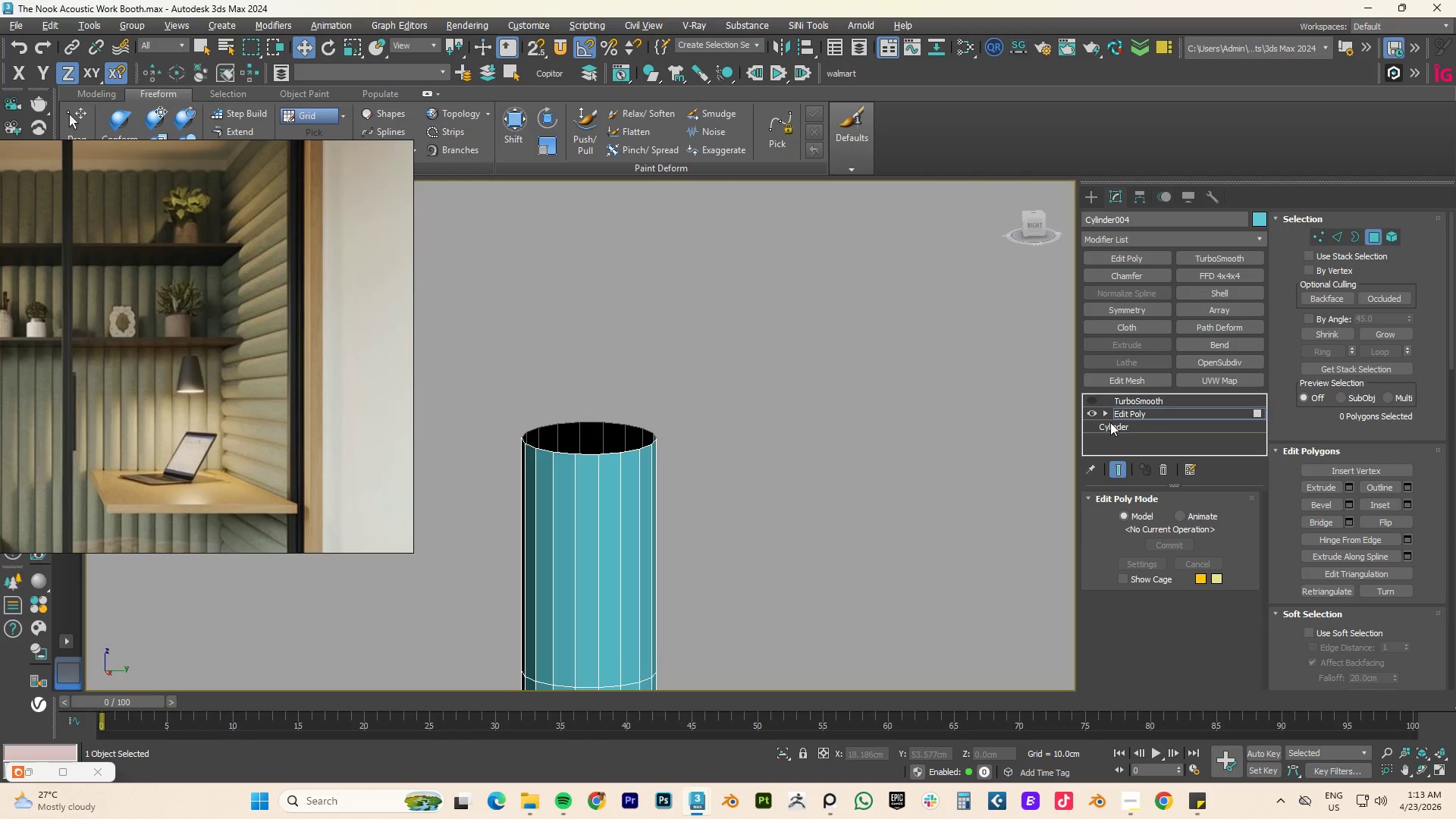 
left_click([1144, 414])
 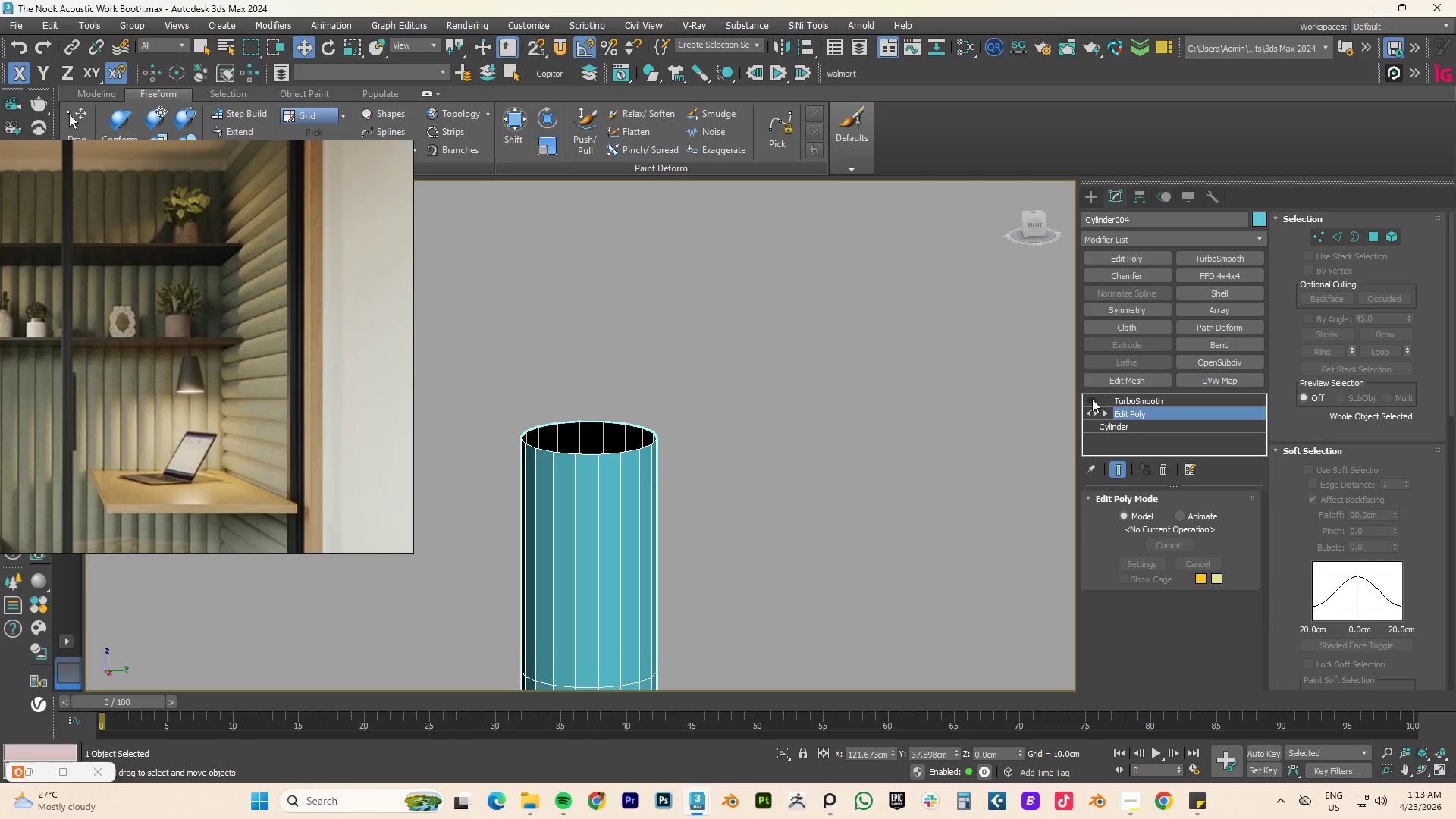 
left_click([1091, 399])
 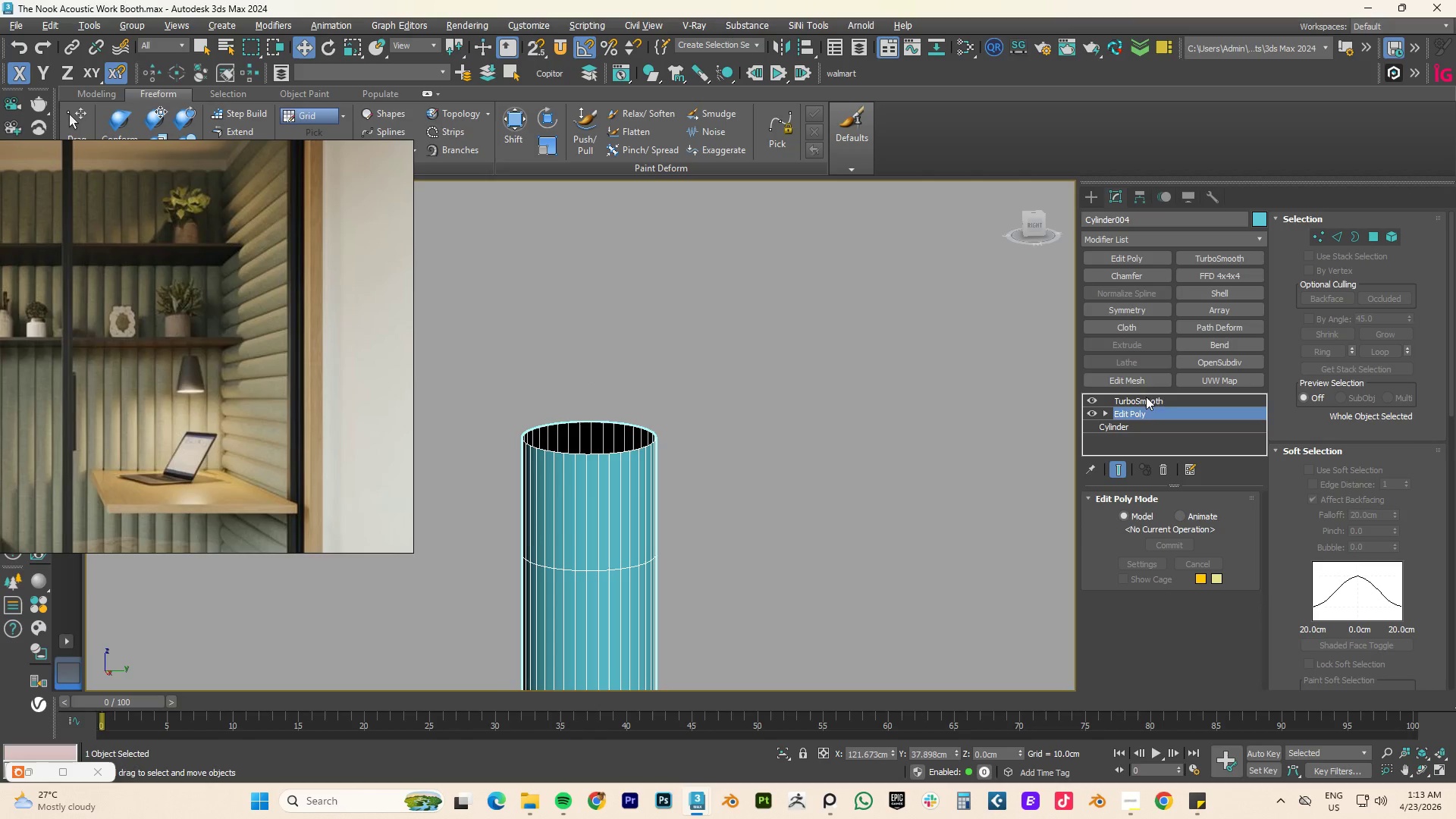 
left_click([1147, 397])
 